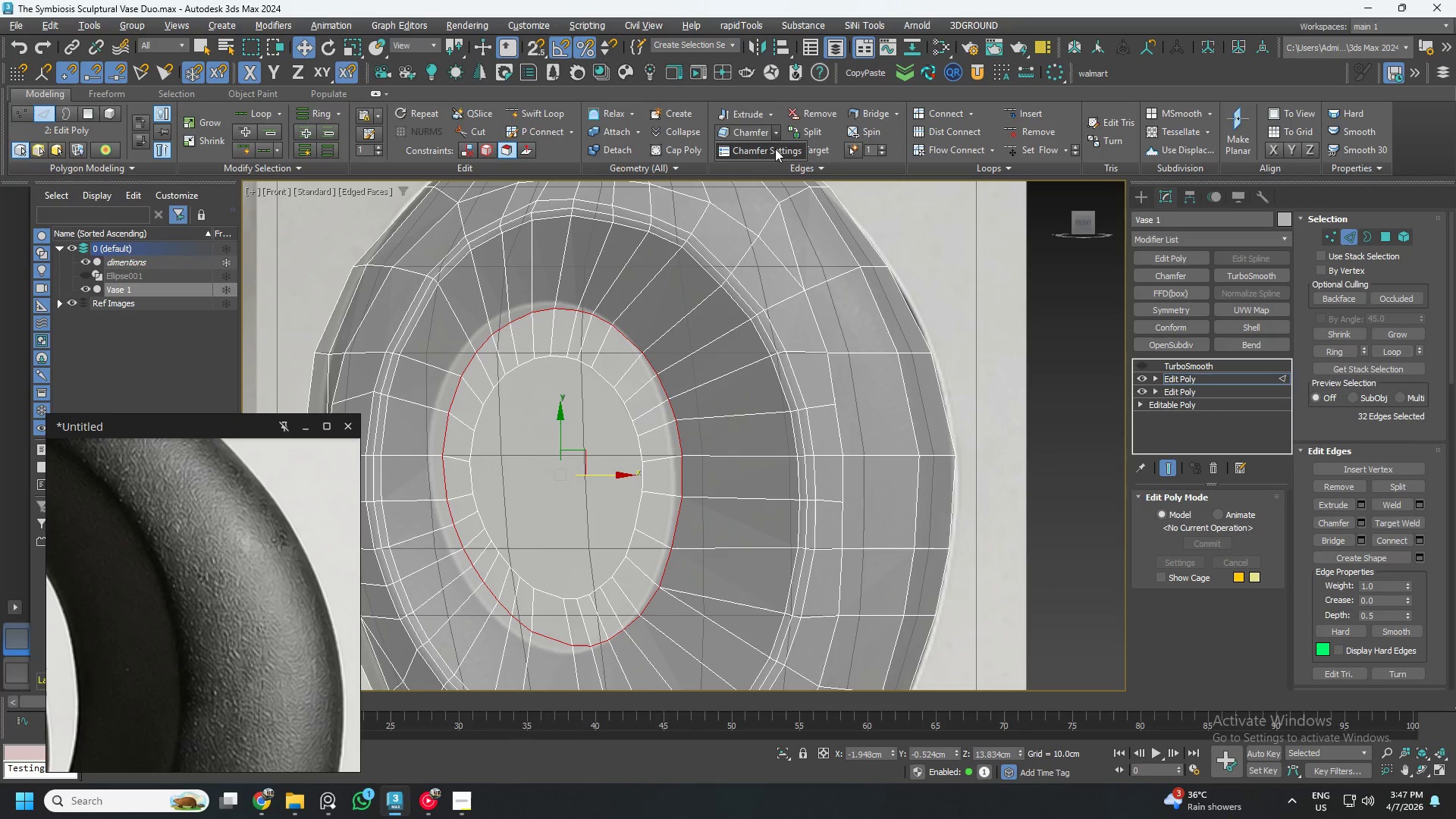 
left_click([775, 149])
 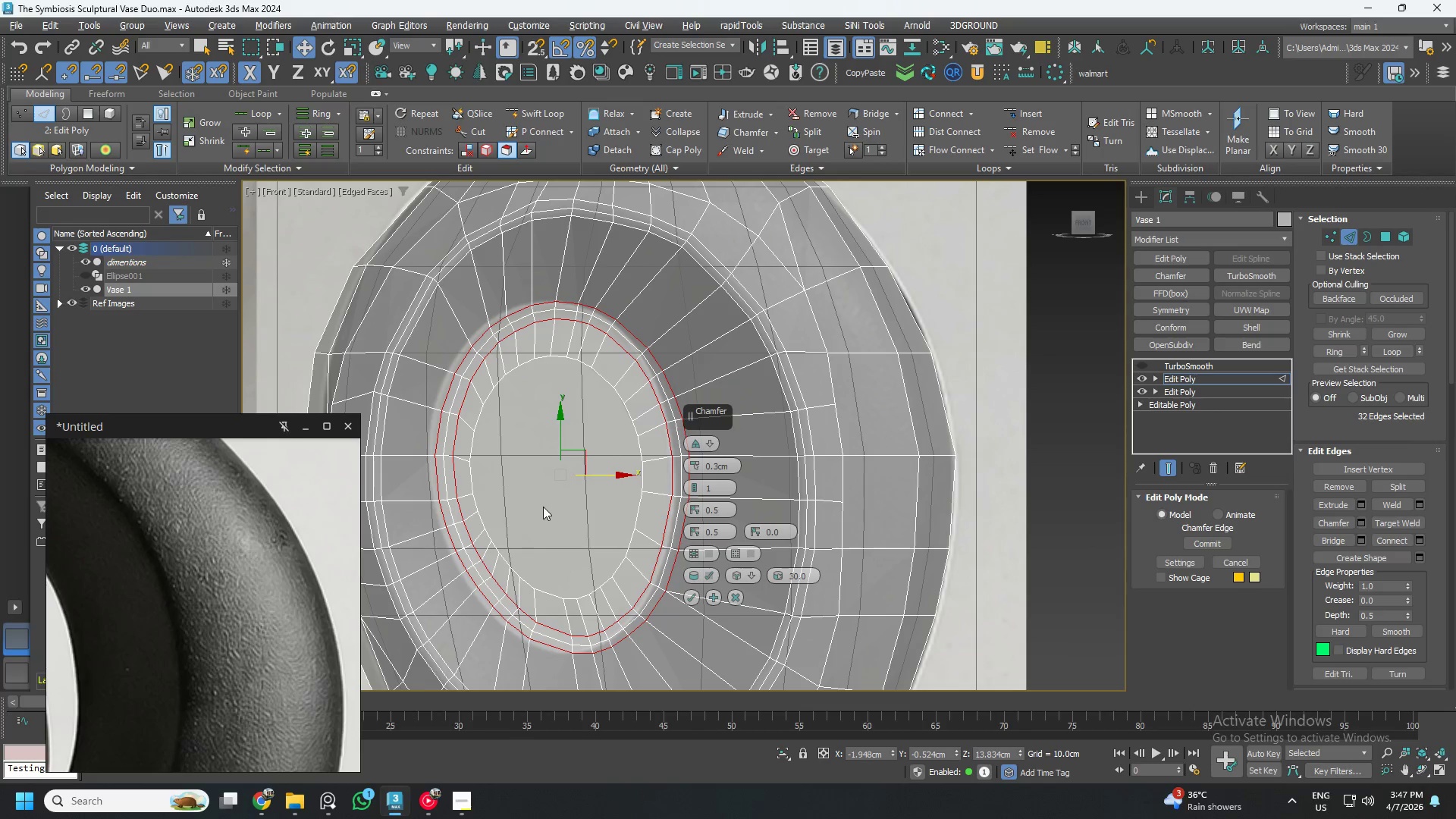 
left_click([735, 597])
 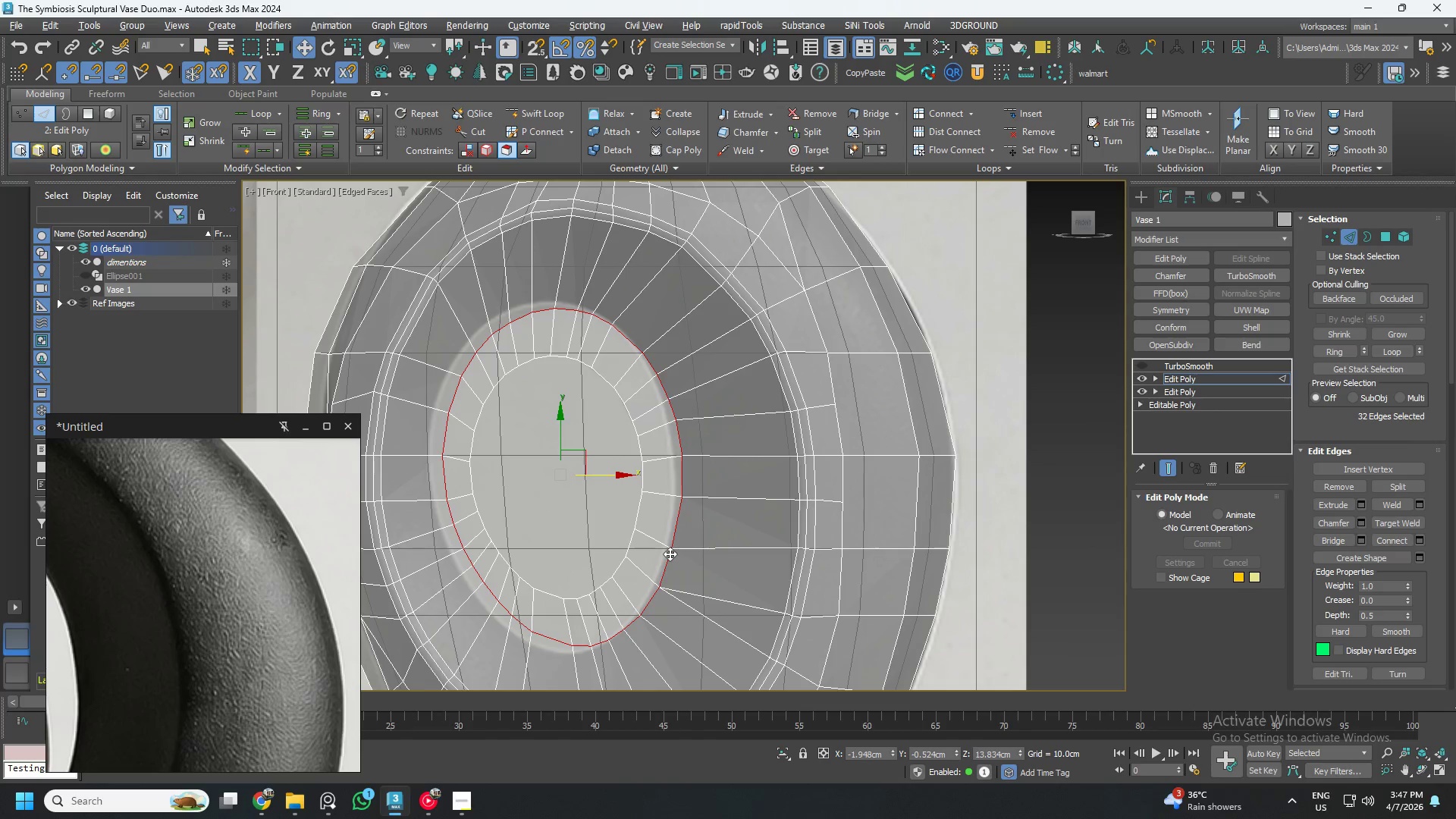 
wait(6.73)
 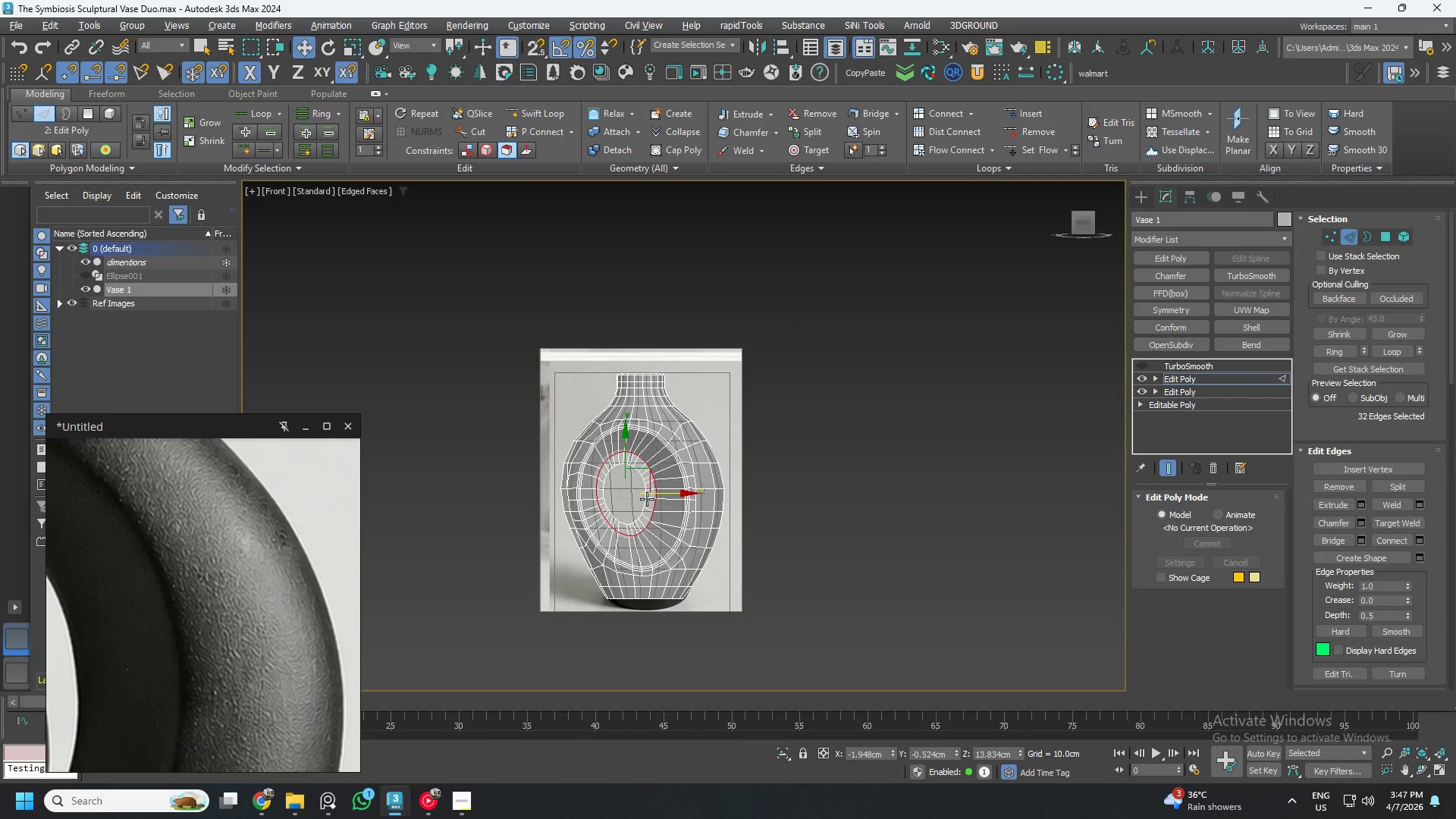 
key(Control+ControlLeft)
 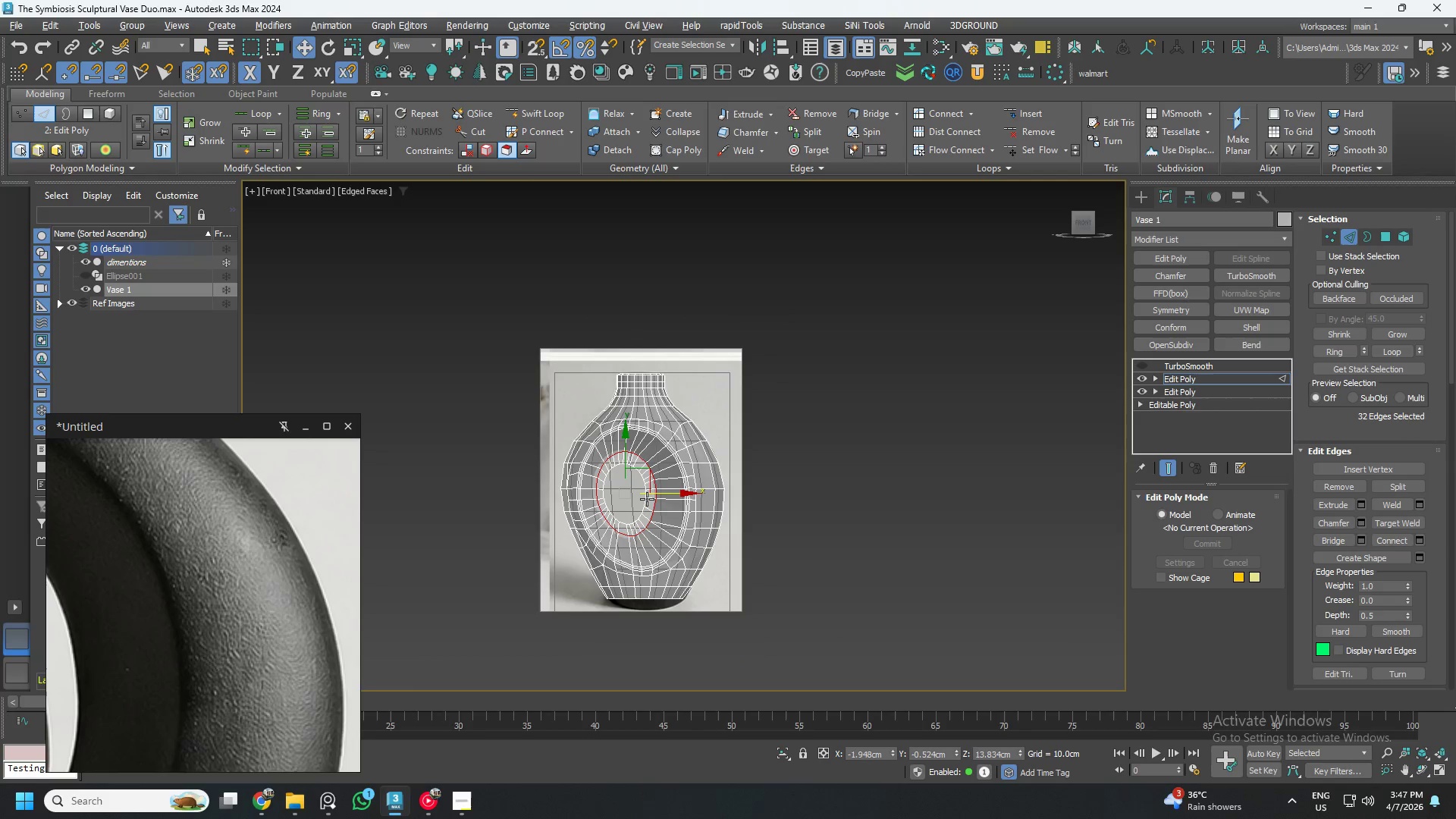 
key(Control+S)
 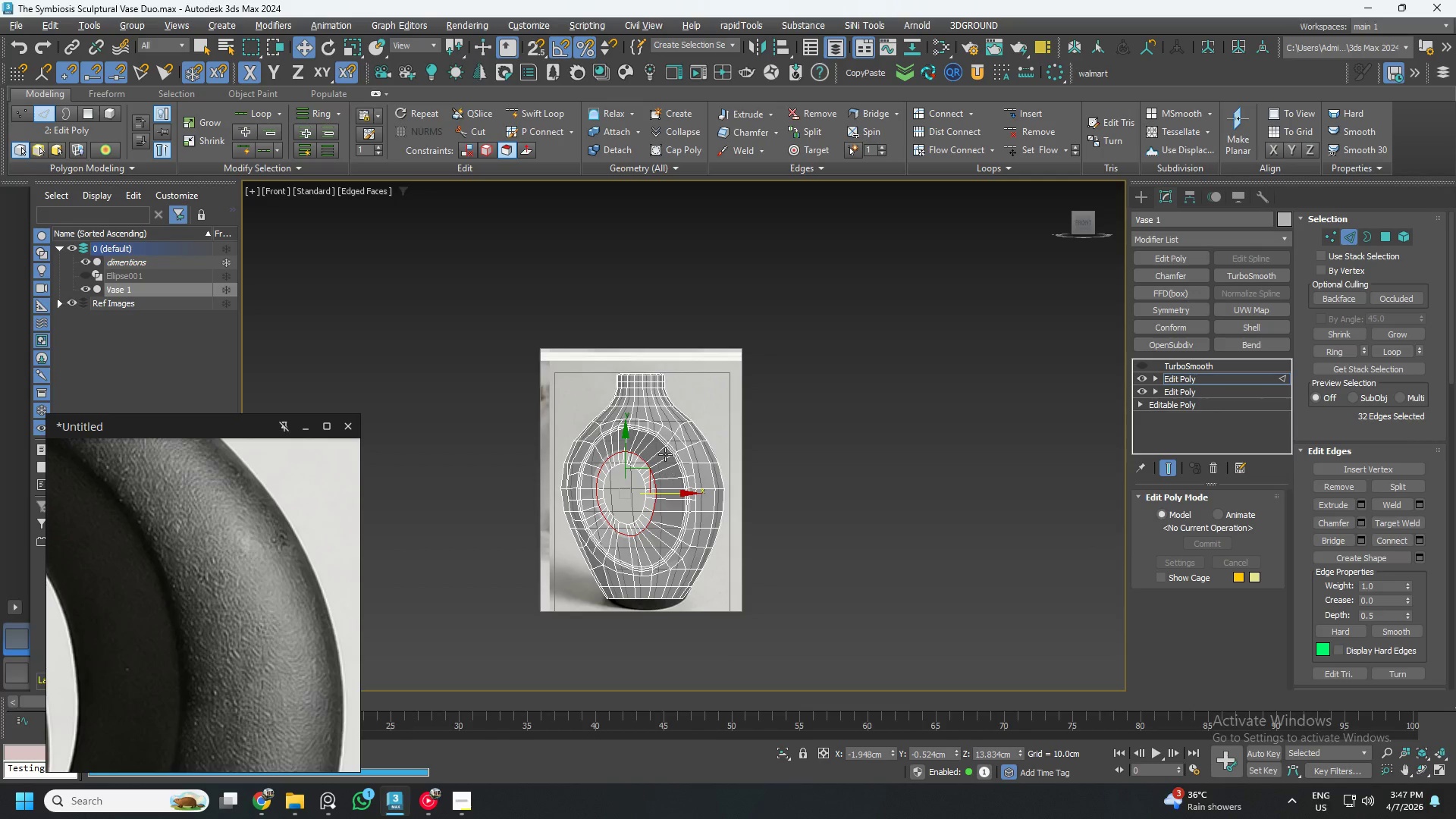 
scroll: coordinate [647, 499], scroll_direction: down, amount: 4.0
 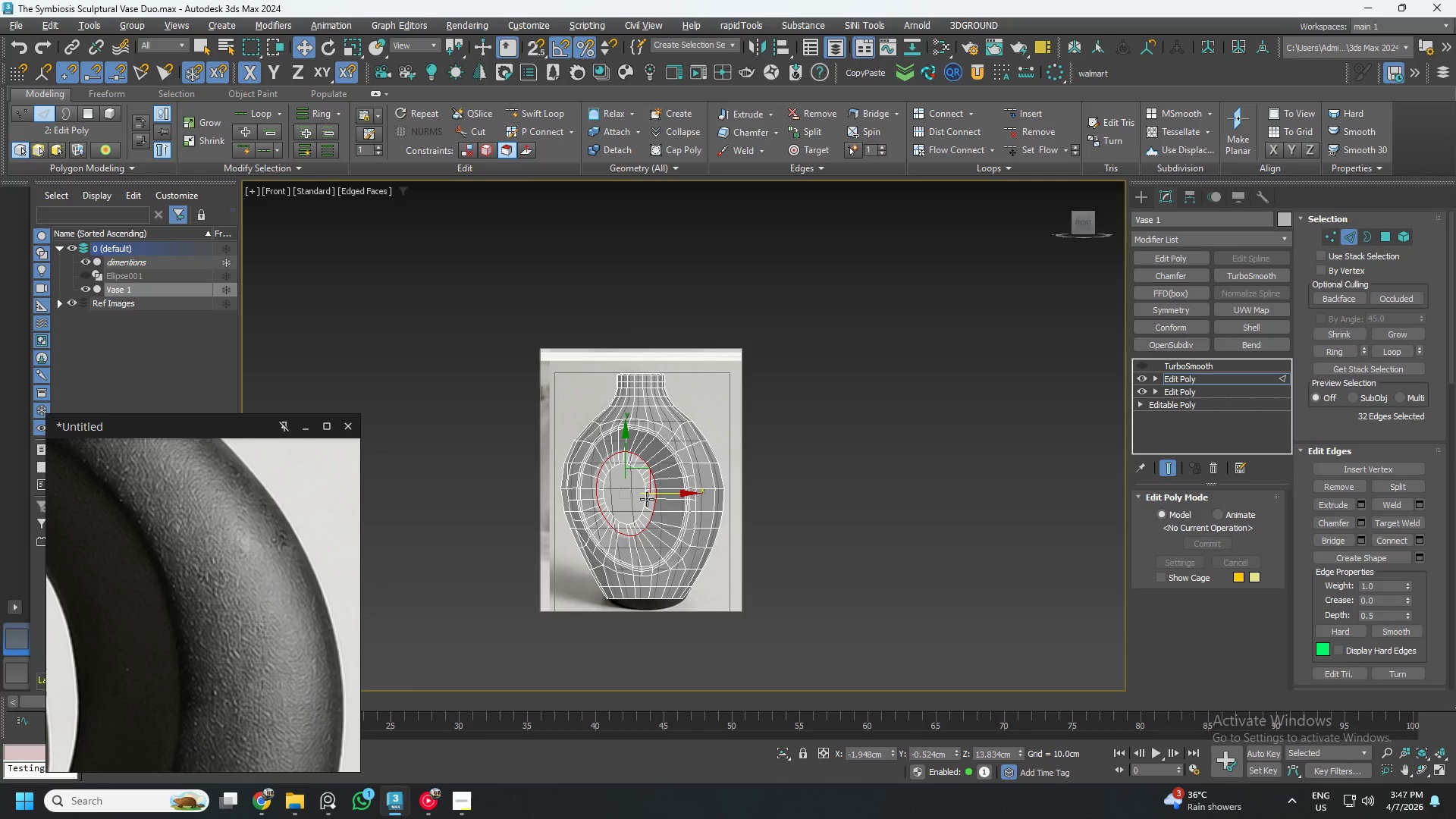 
scroll: coordinate [643, 475], scroll_direction: up, amount: 5.0
 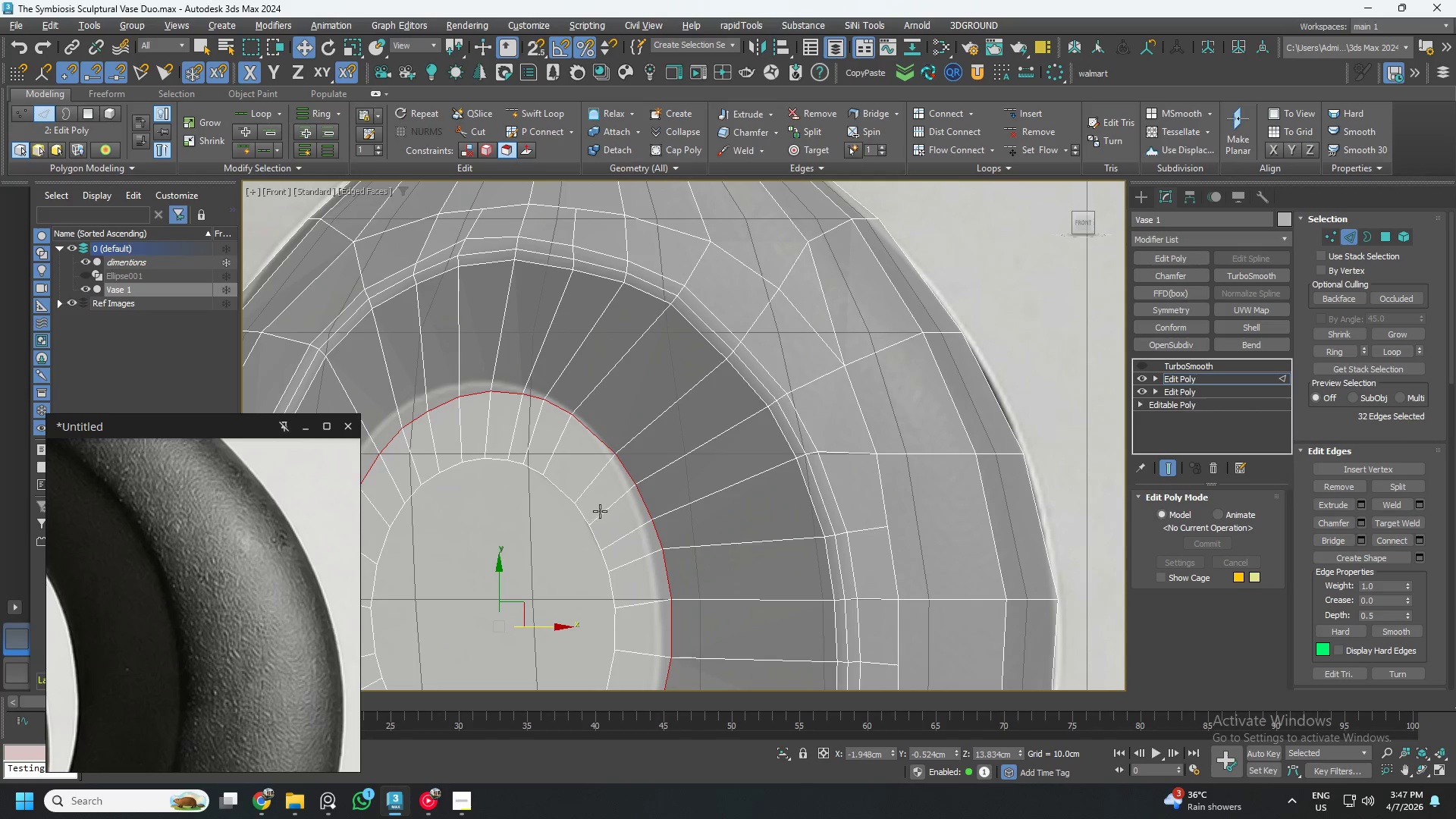 
left_click([598, 479])
 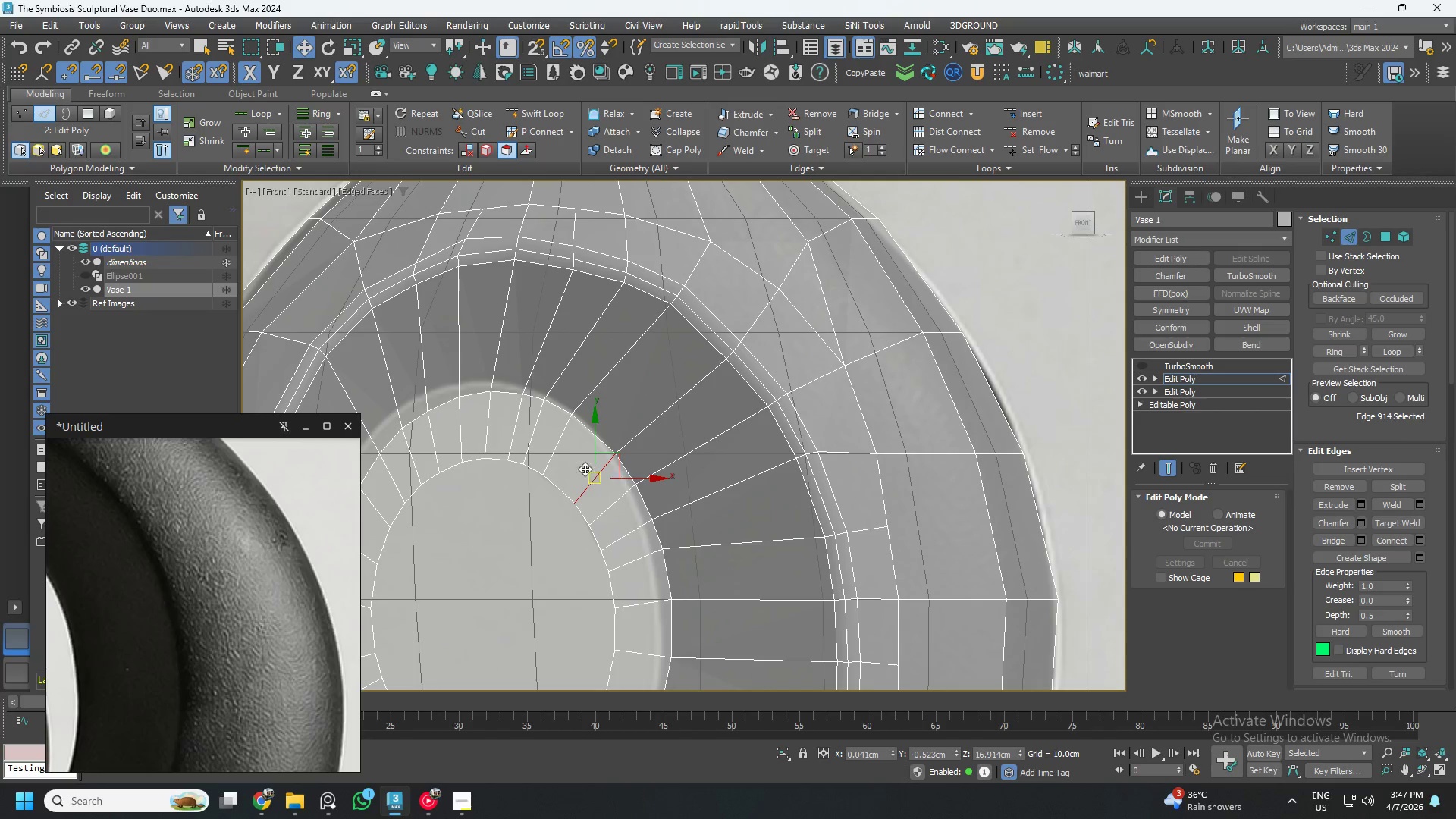 
key(Control+ControlLeft)
 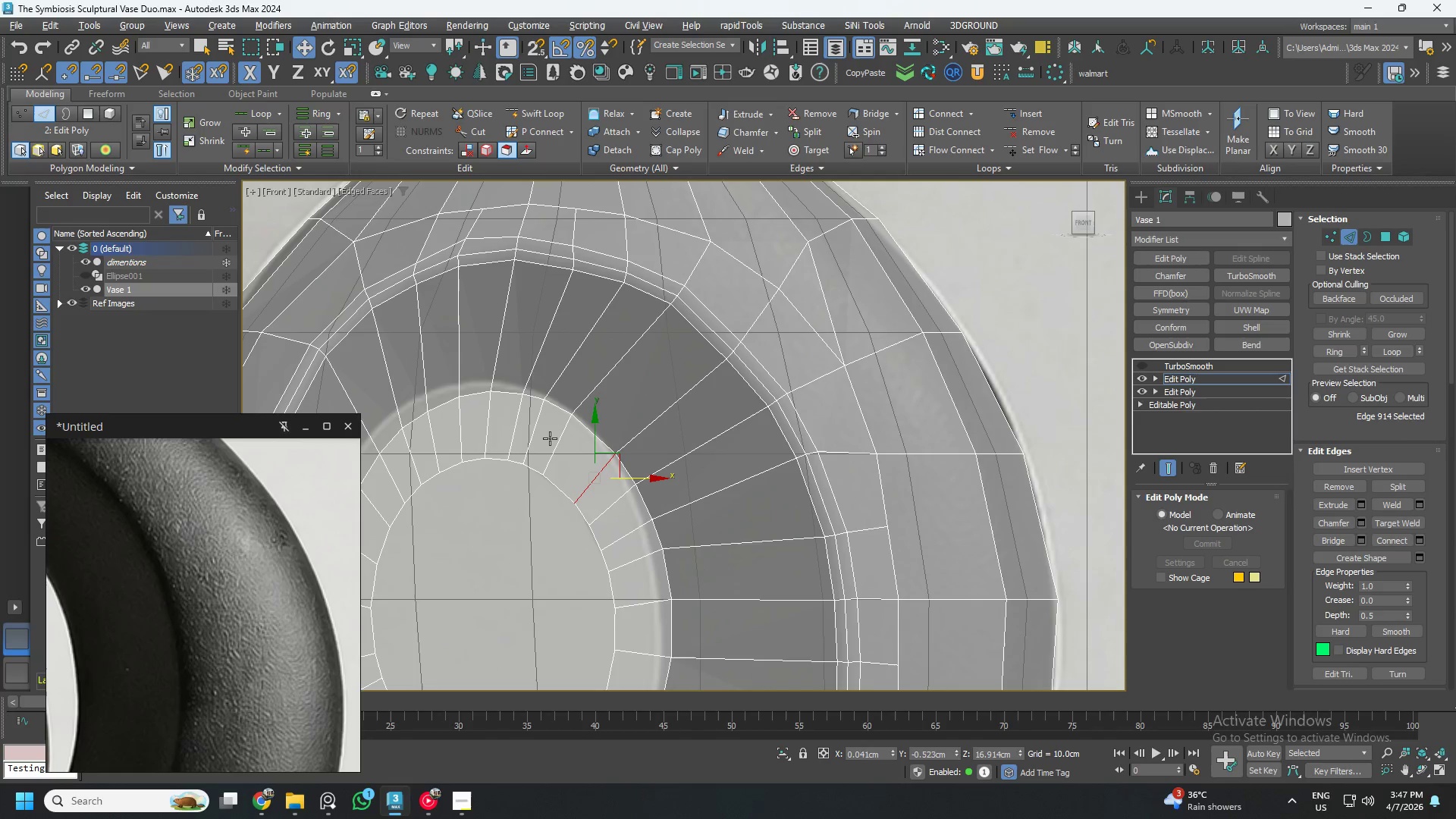 
hold_key(key=ControlLeft, duration=0.69)
double_click([548, 435])
 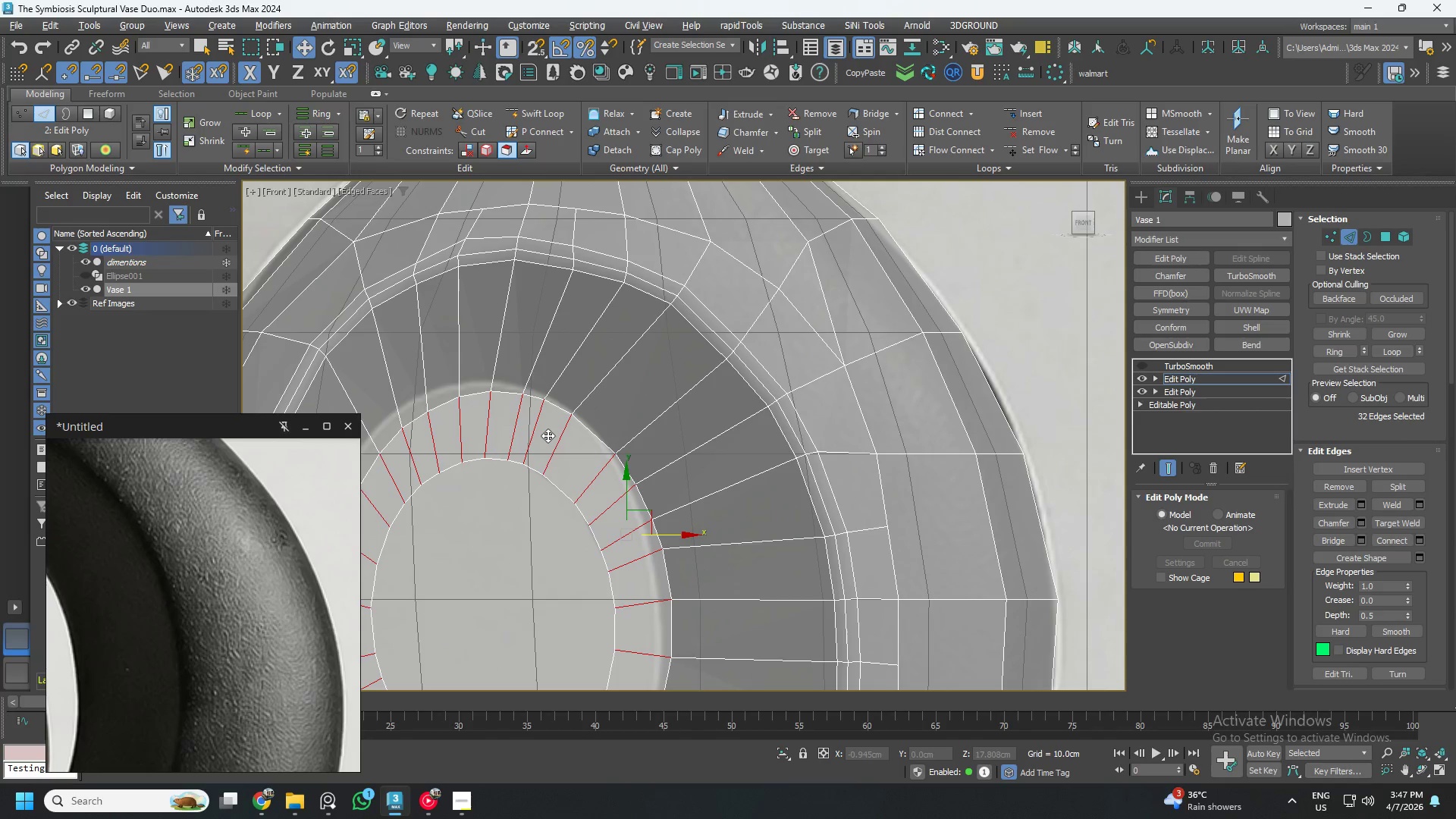 
hold_key(key=ControlLeft, duration=0.64)
 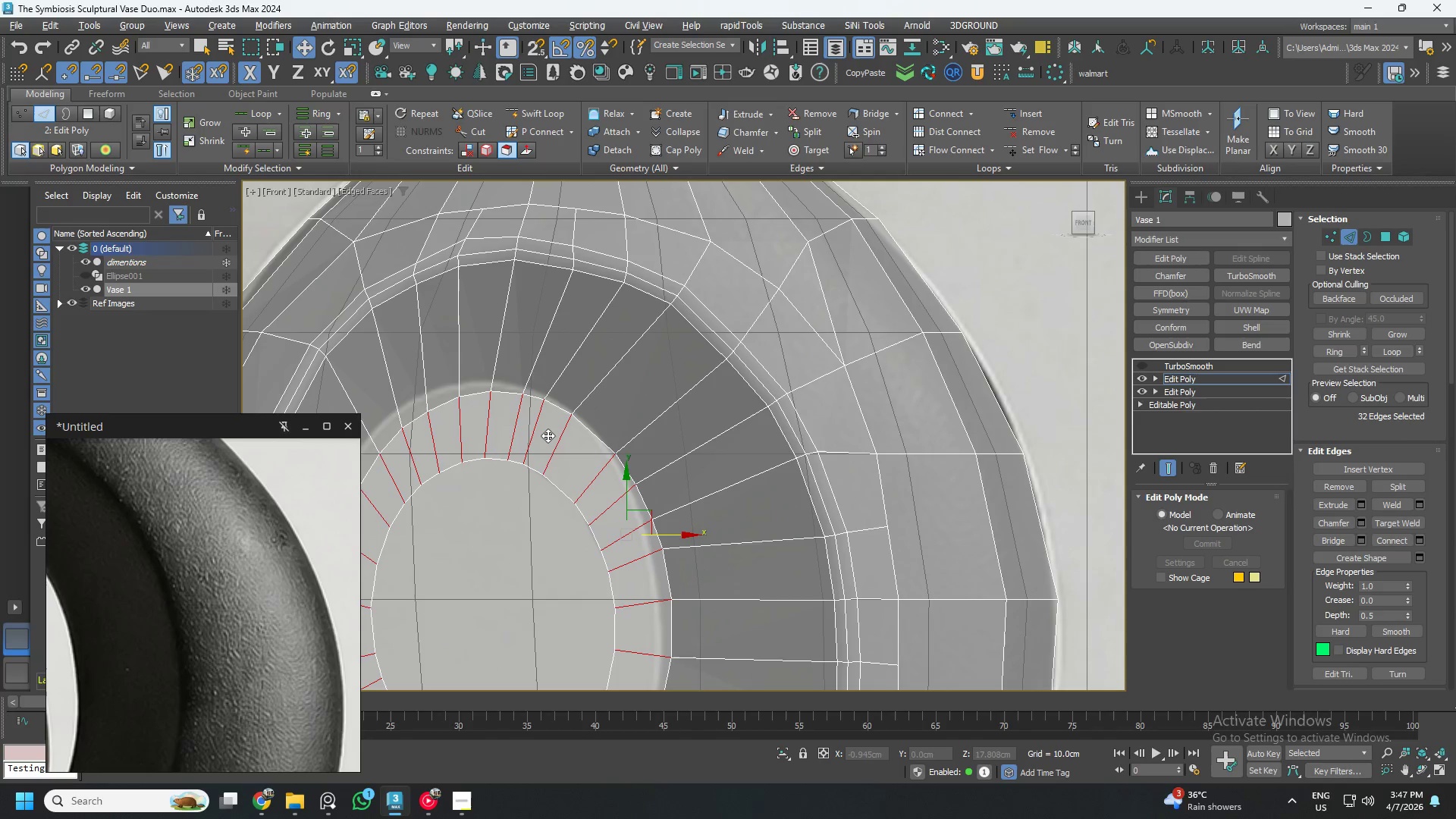 
hold_key(key=ControlLeft, duration=0.45)
 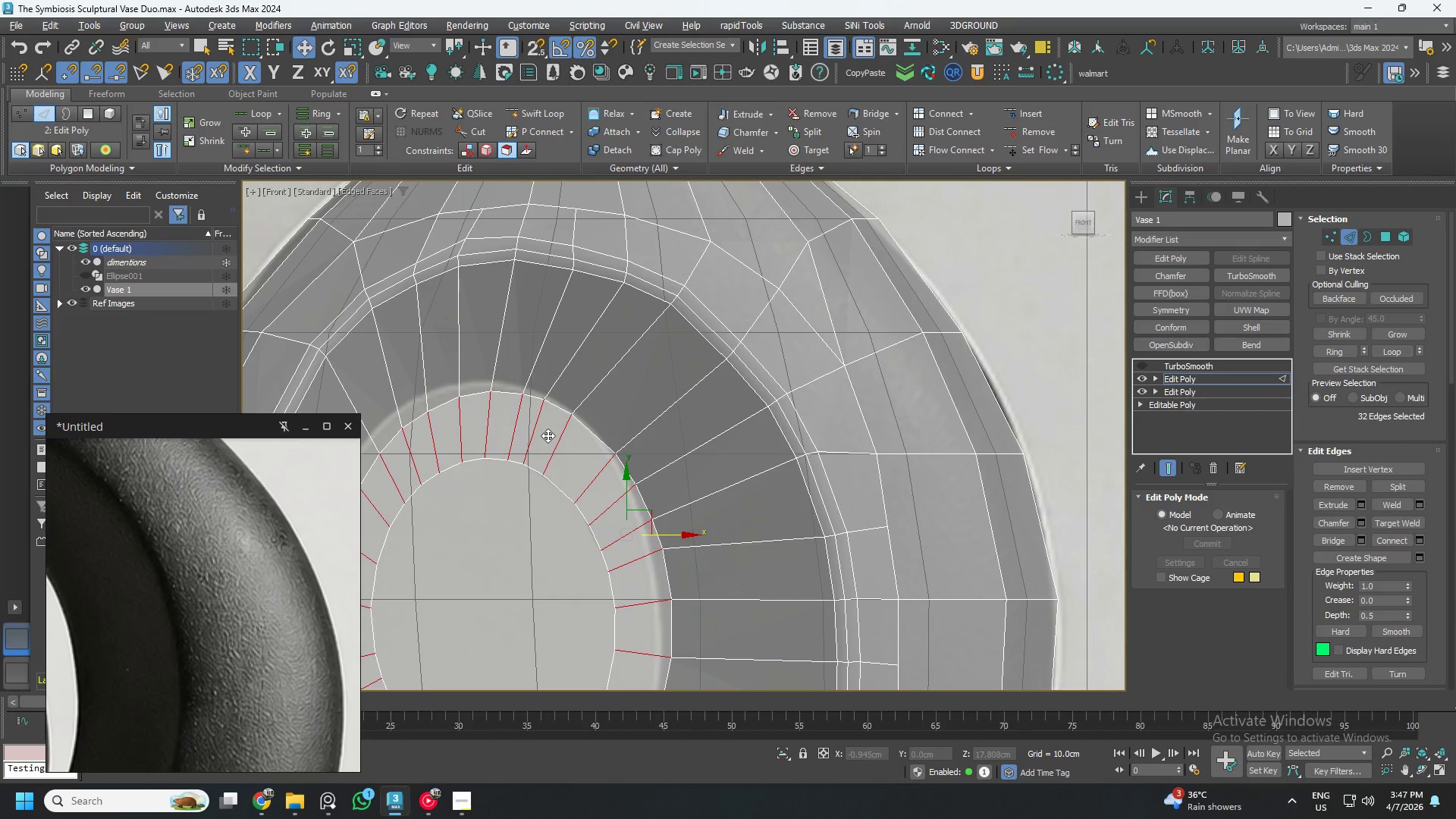 
key(4)
 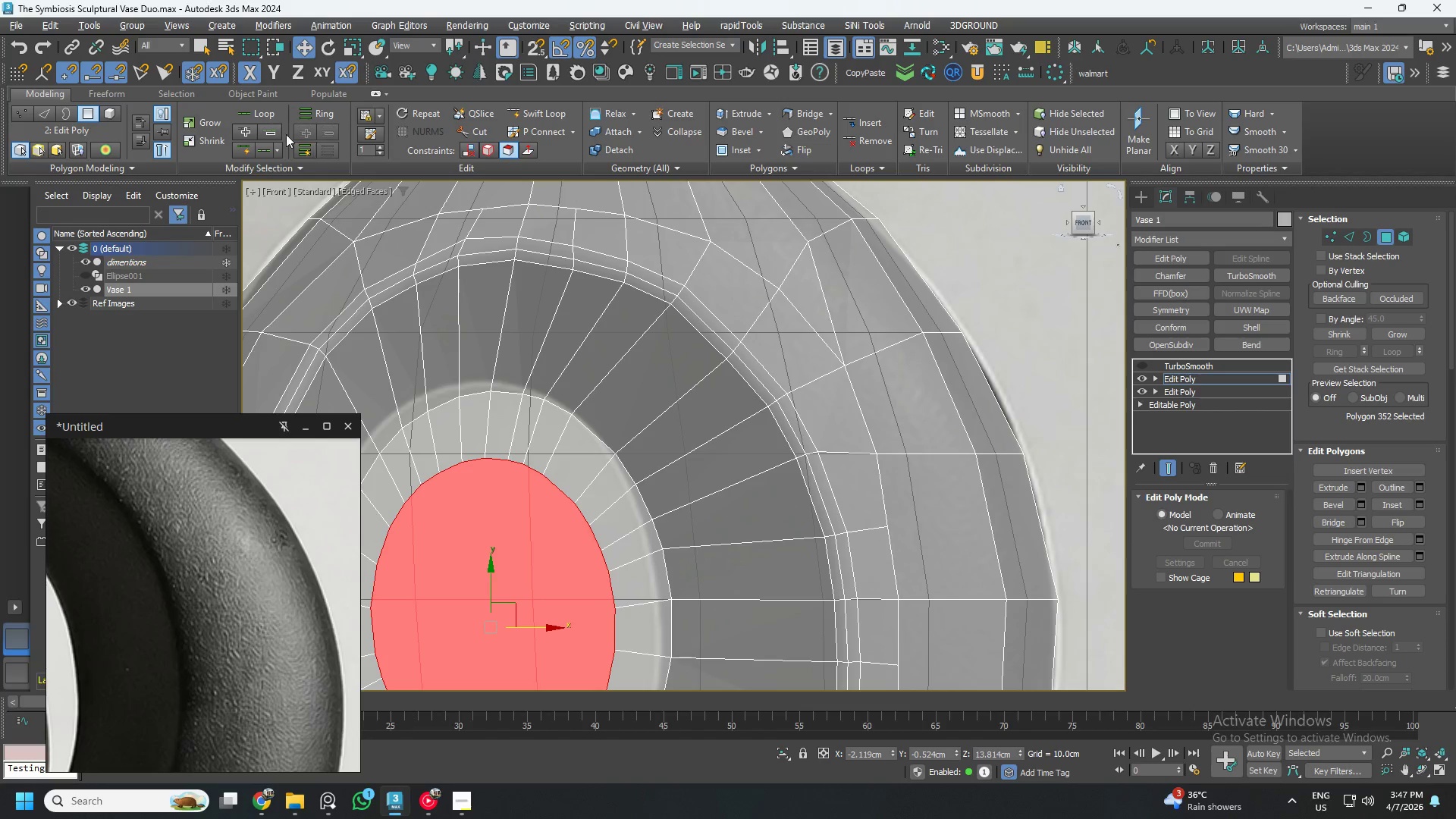 
left_click([218, 127])
 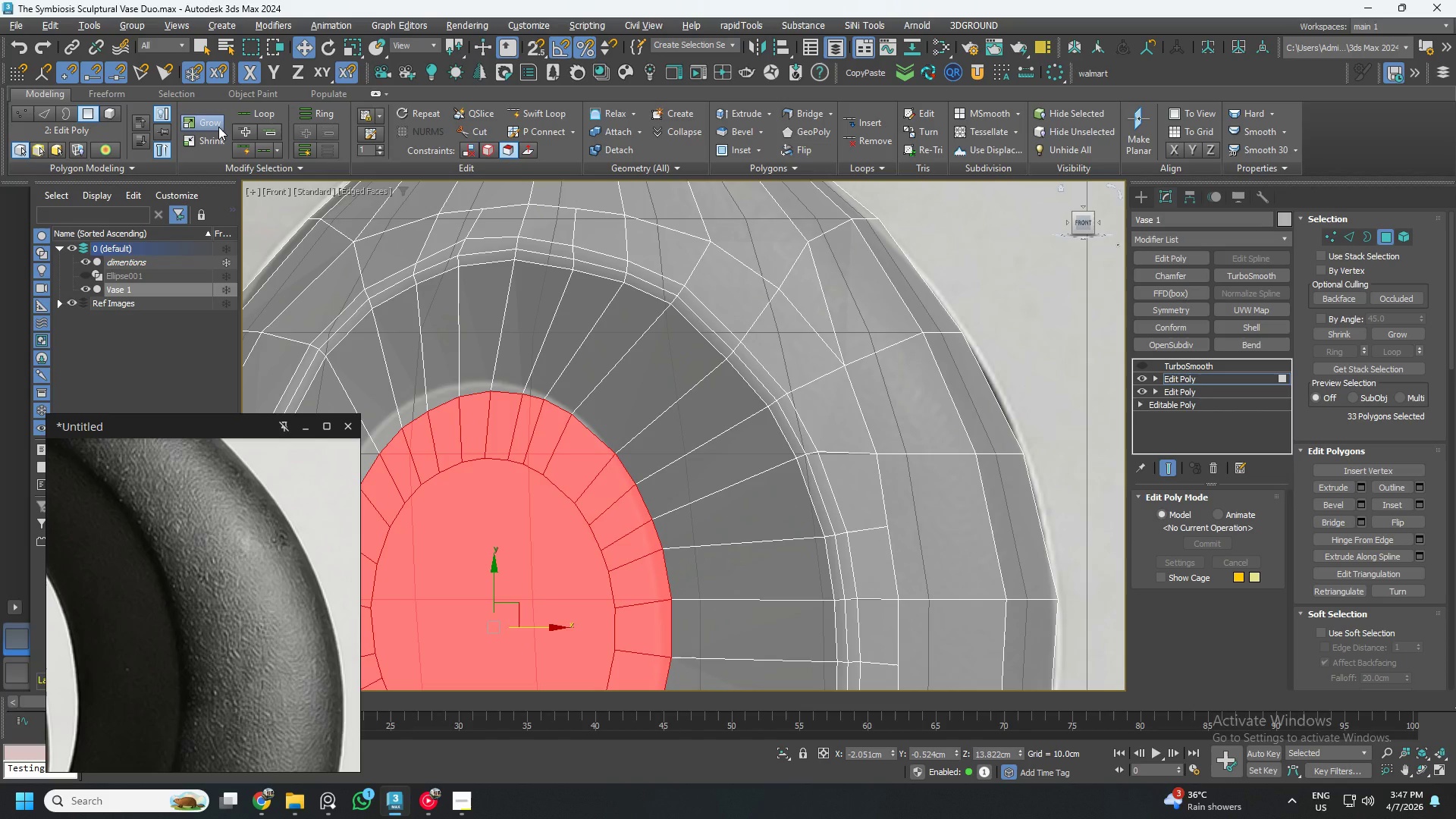 
key(Delete)
 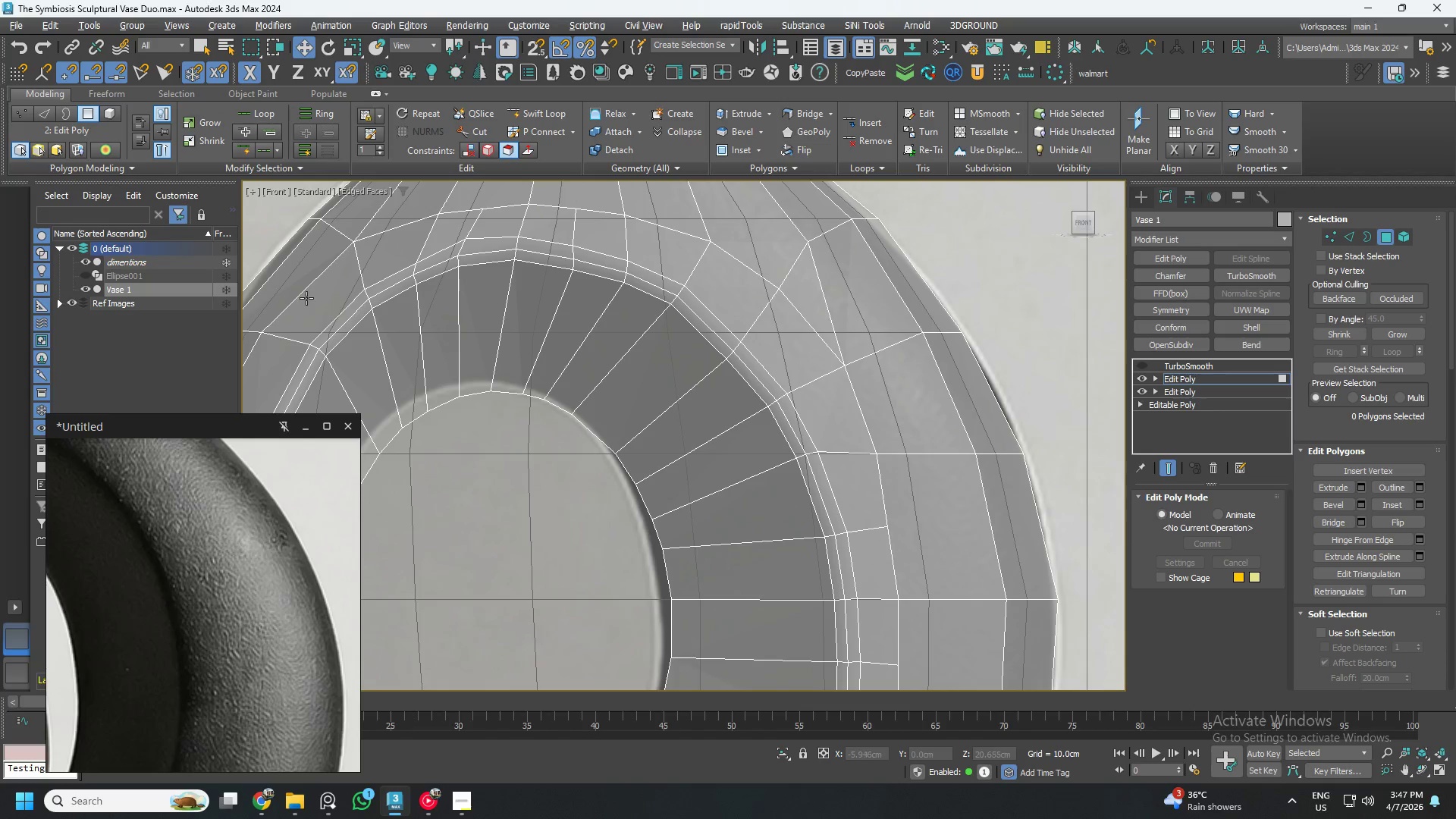 
key(3)
 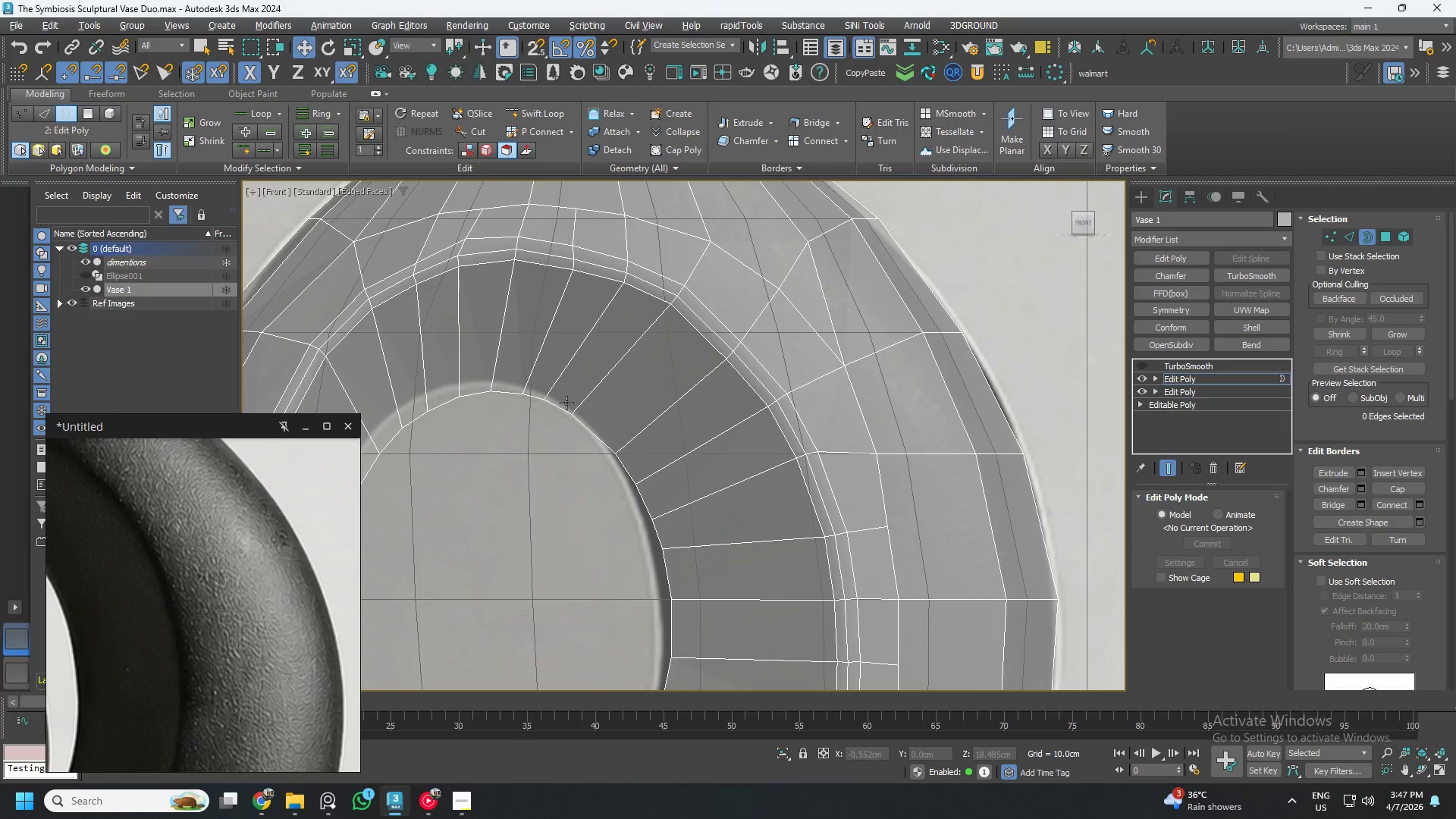 
left_click([566, 403])
 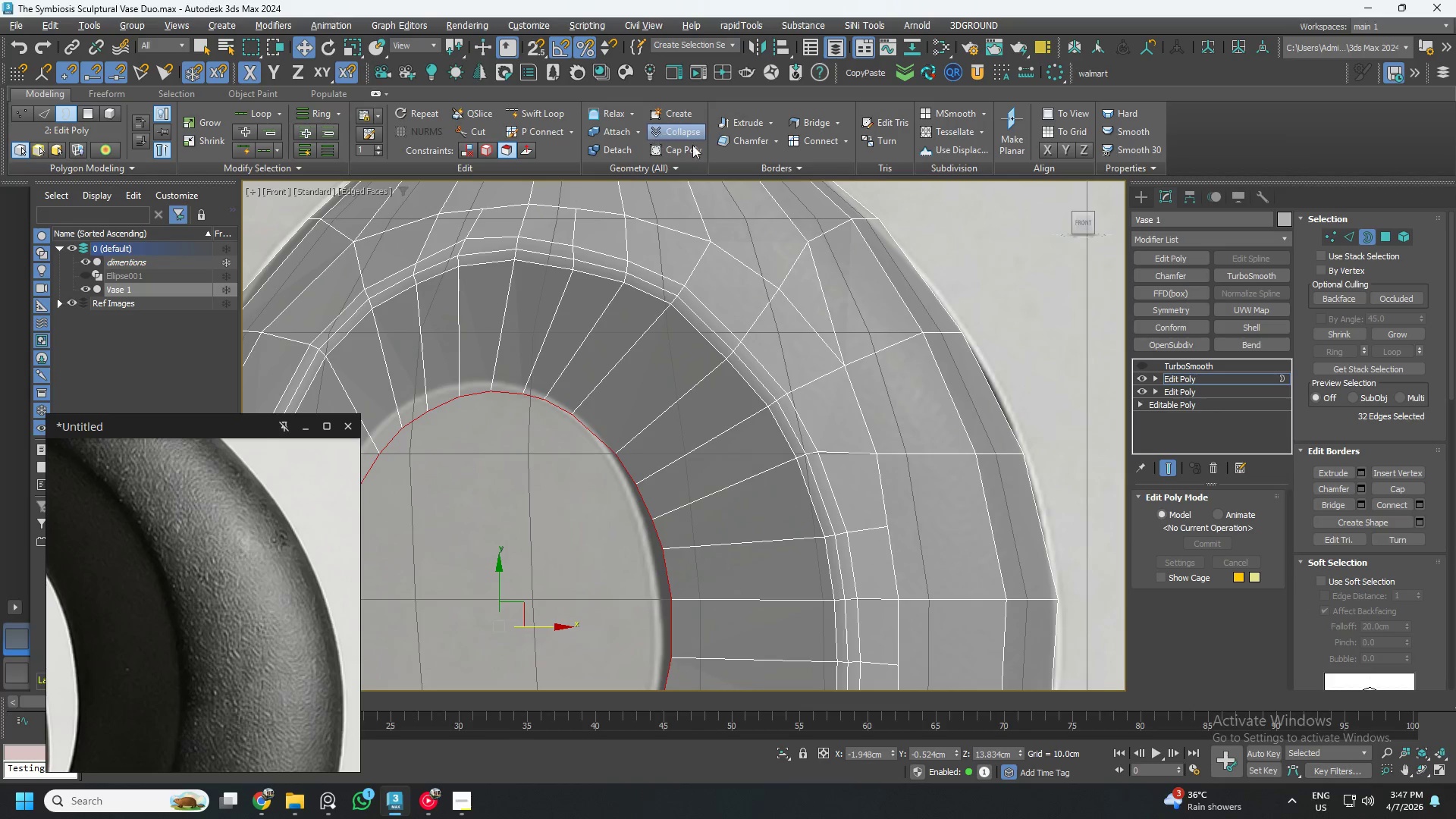 
left_click([695, 149])
 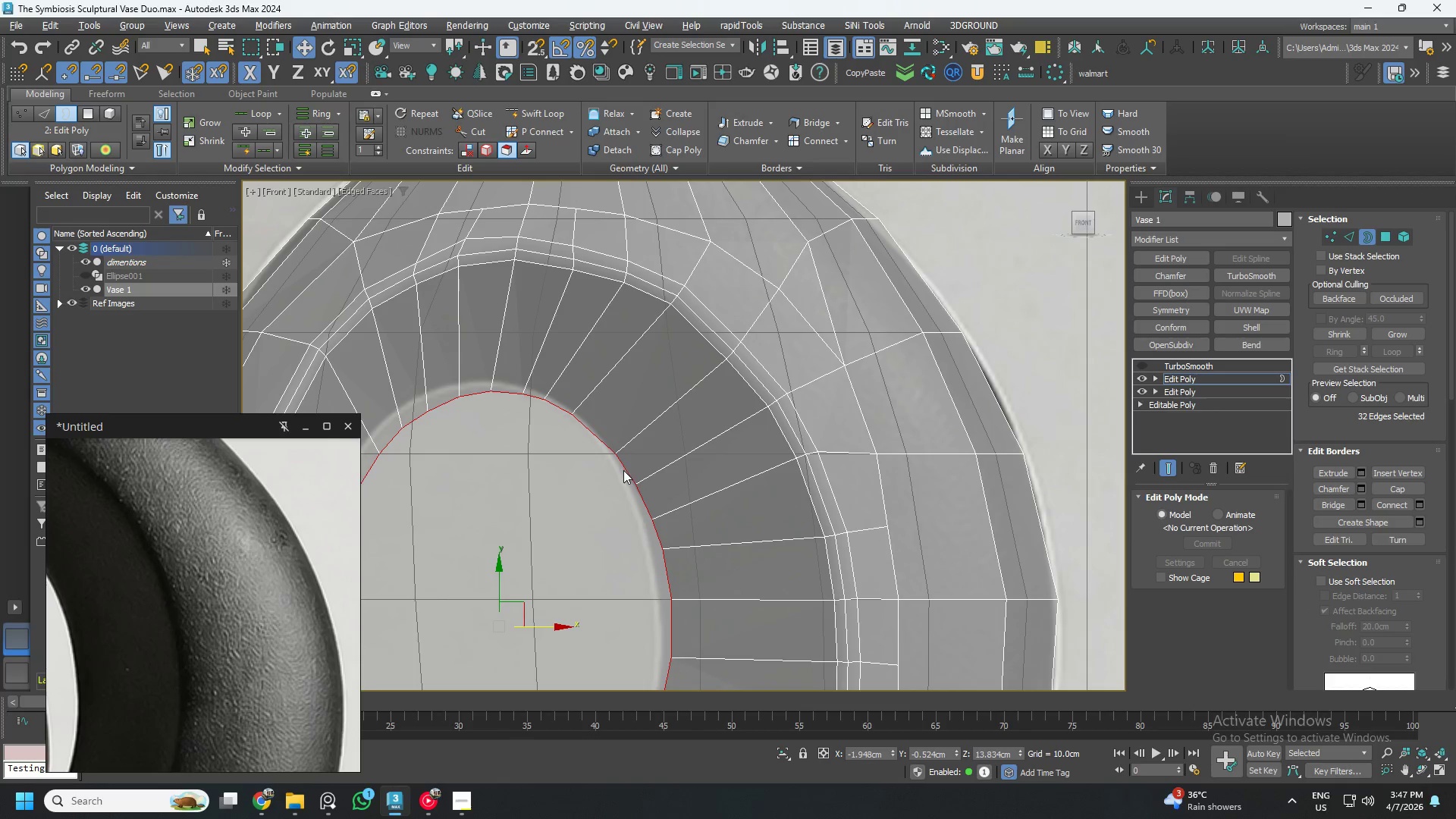 
key(4)
 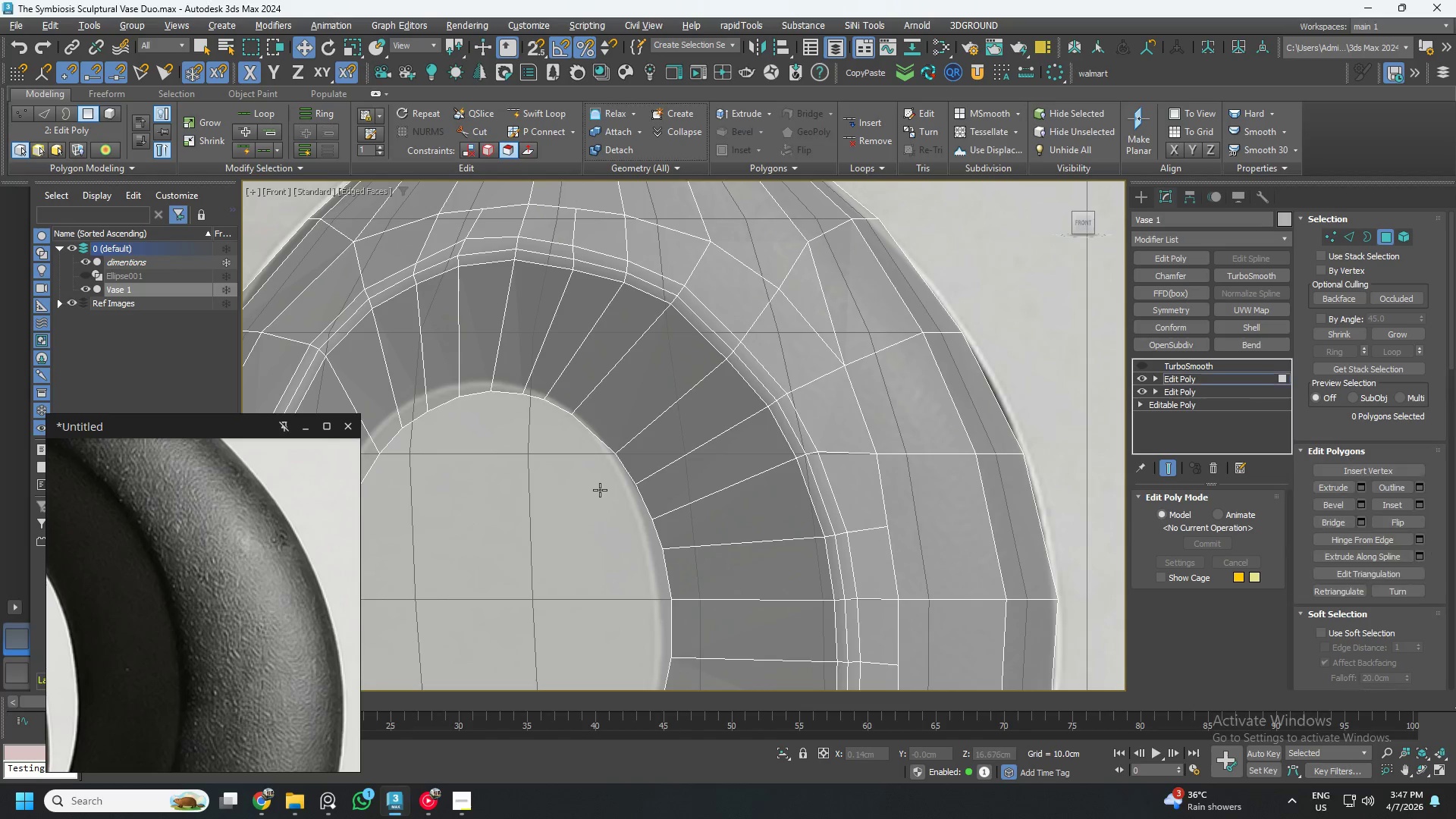 
left_click([600, 490])
 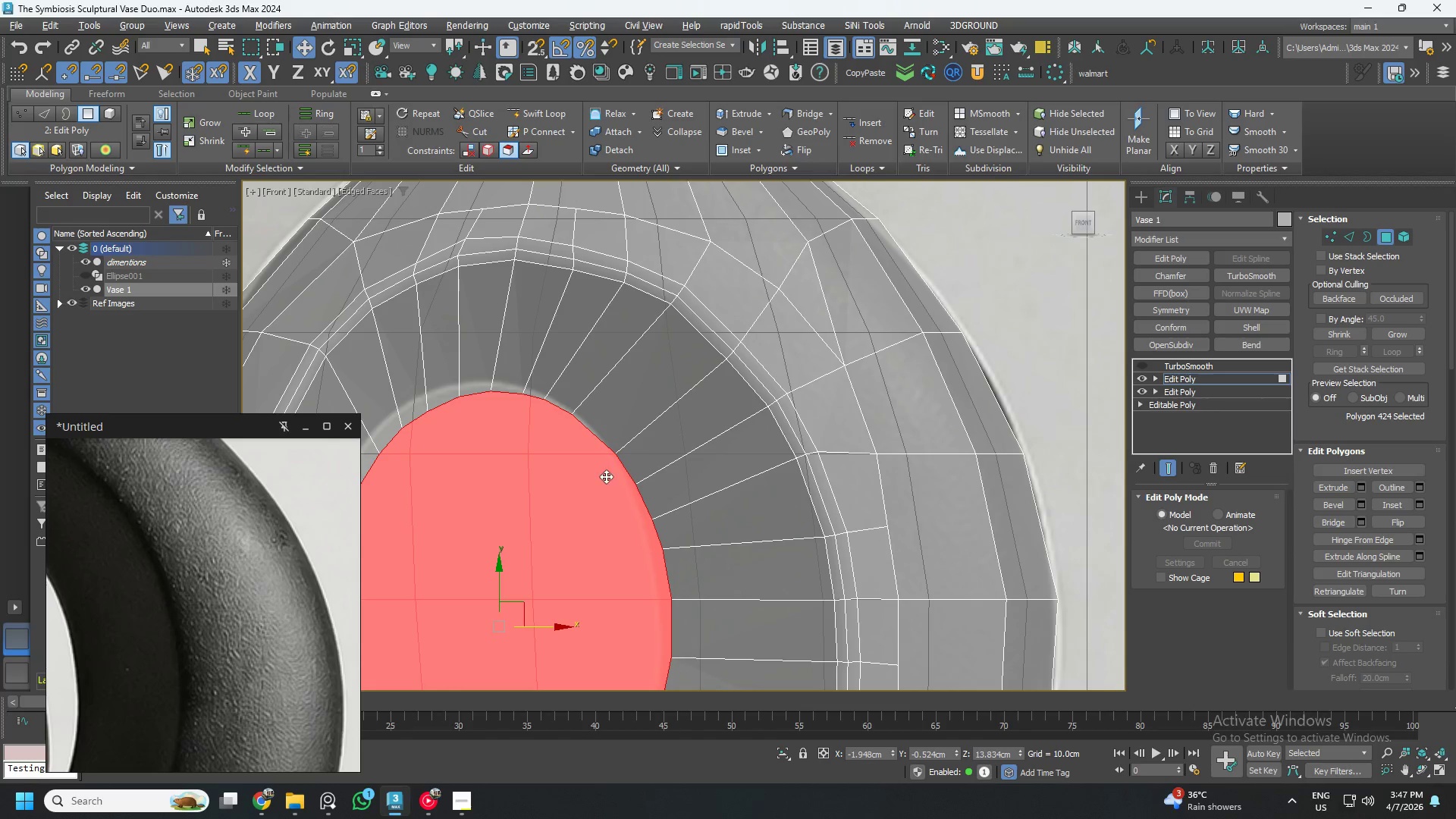 
scroll: coordinate [606, 476], scroll_direction: down, amount: 2.0
 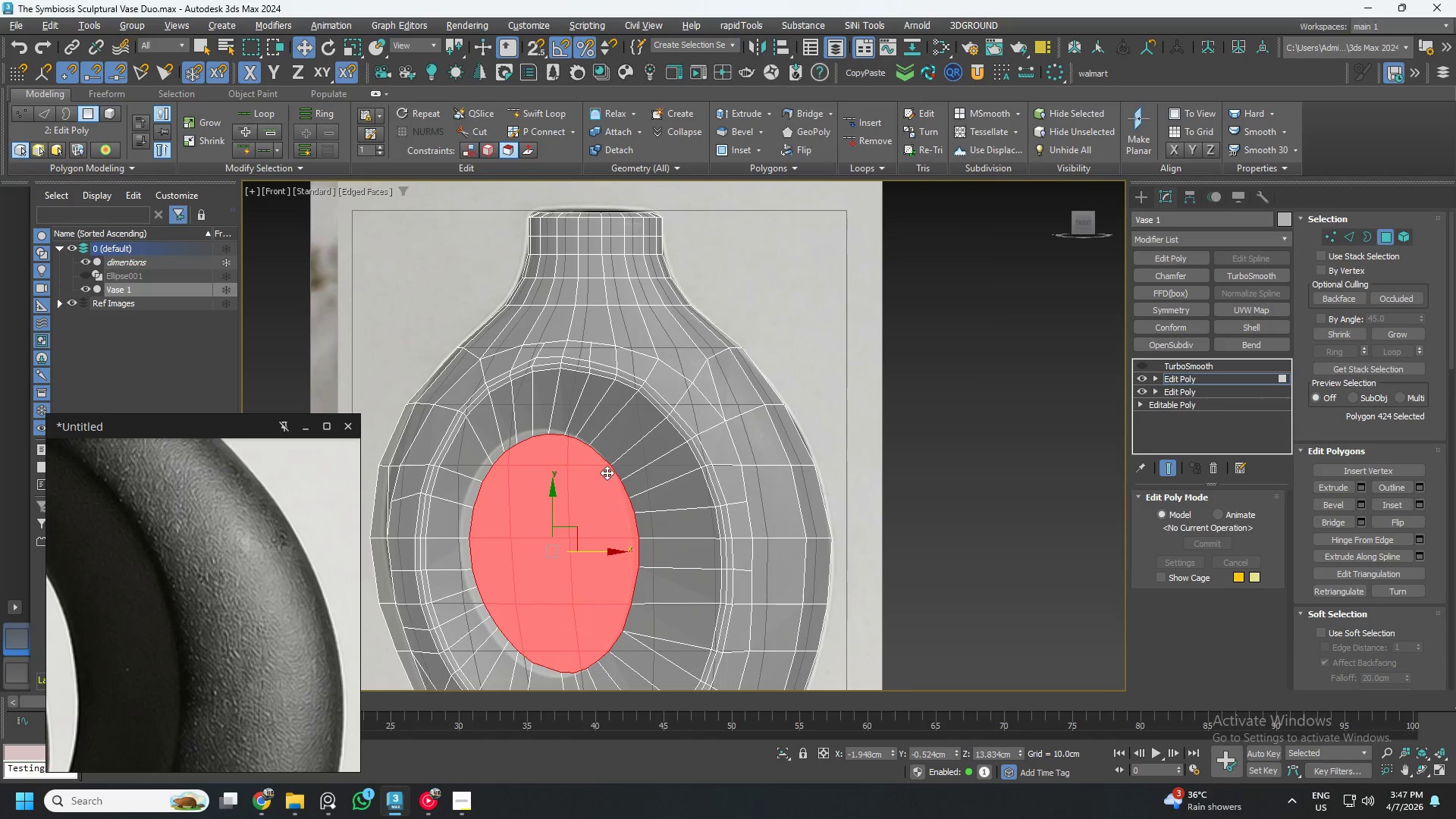 
key(4)
 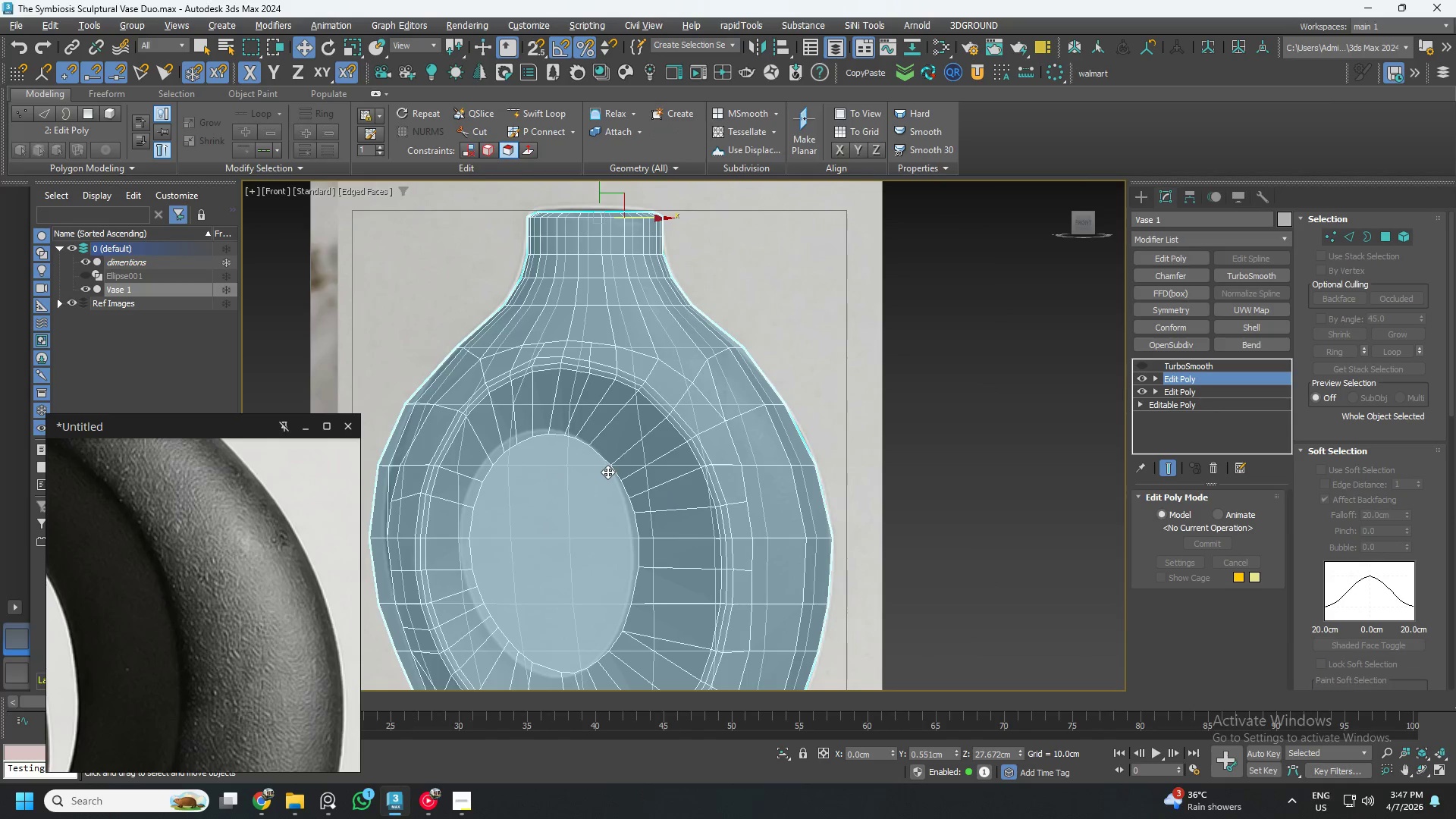 
key(Control+ControlLeft)
 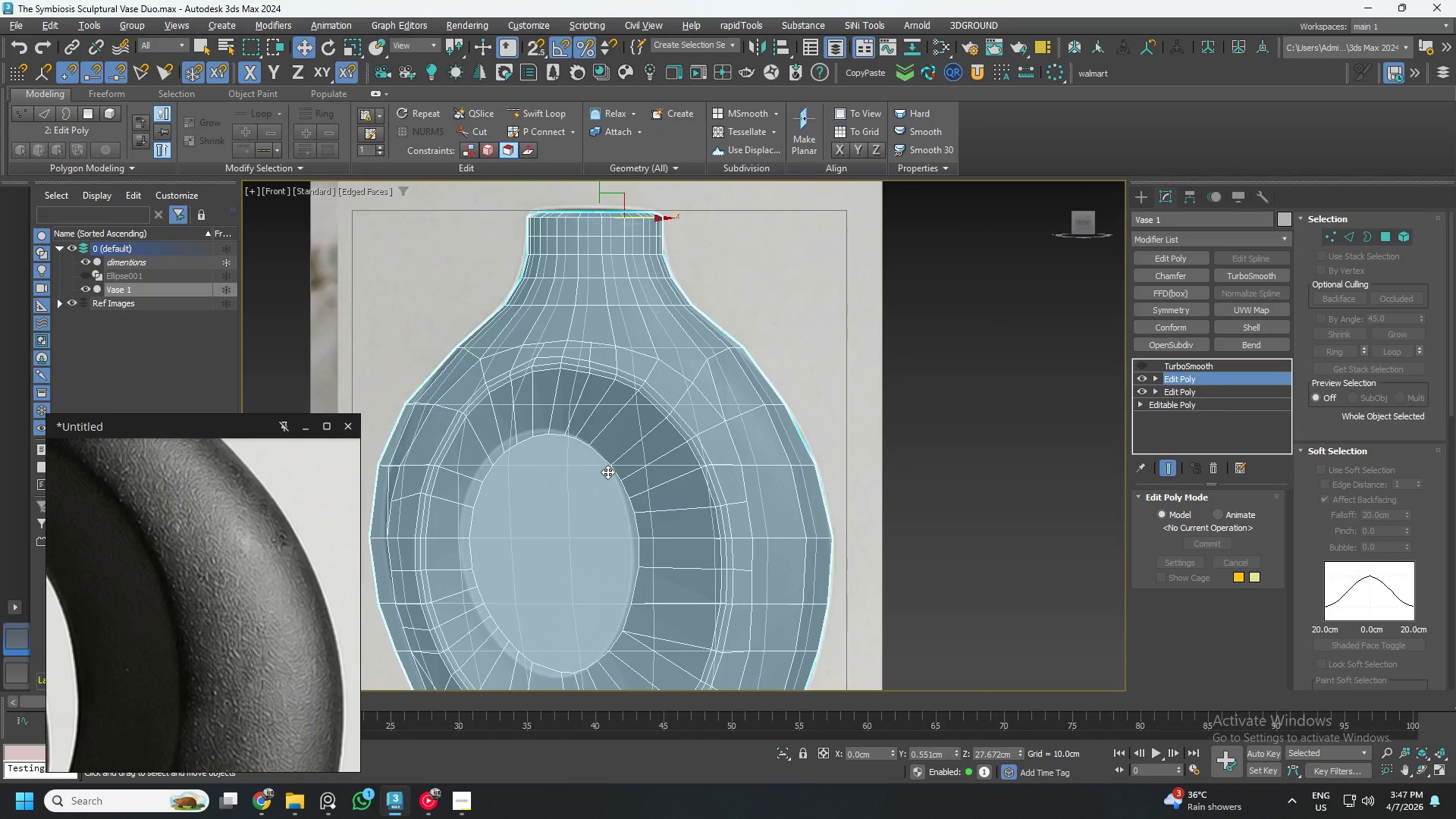 
key(Control+A)
 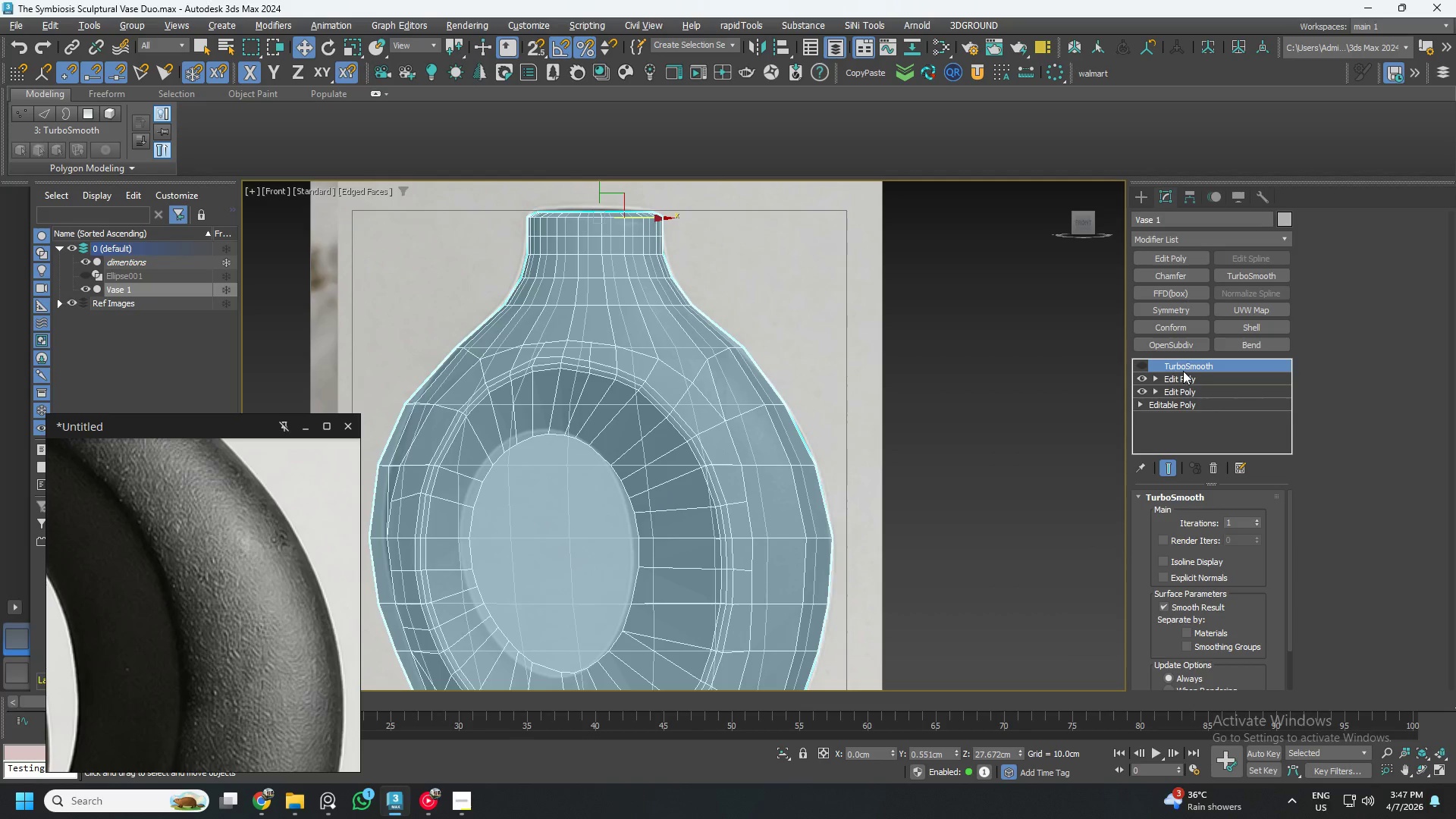 
double_click([1181, 379])
 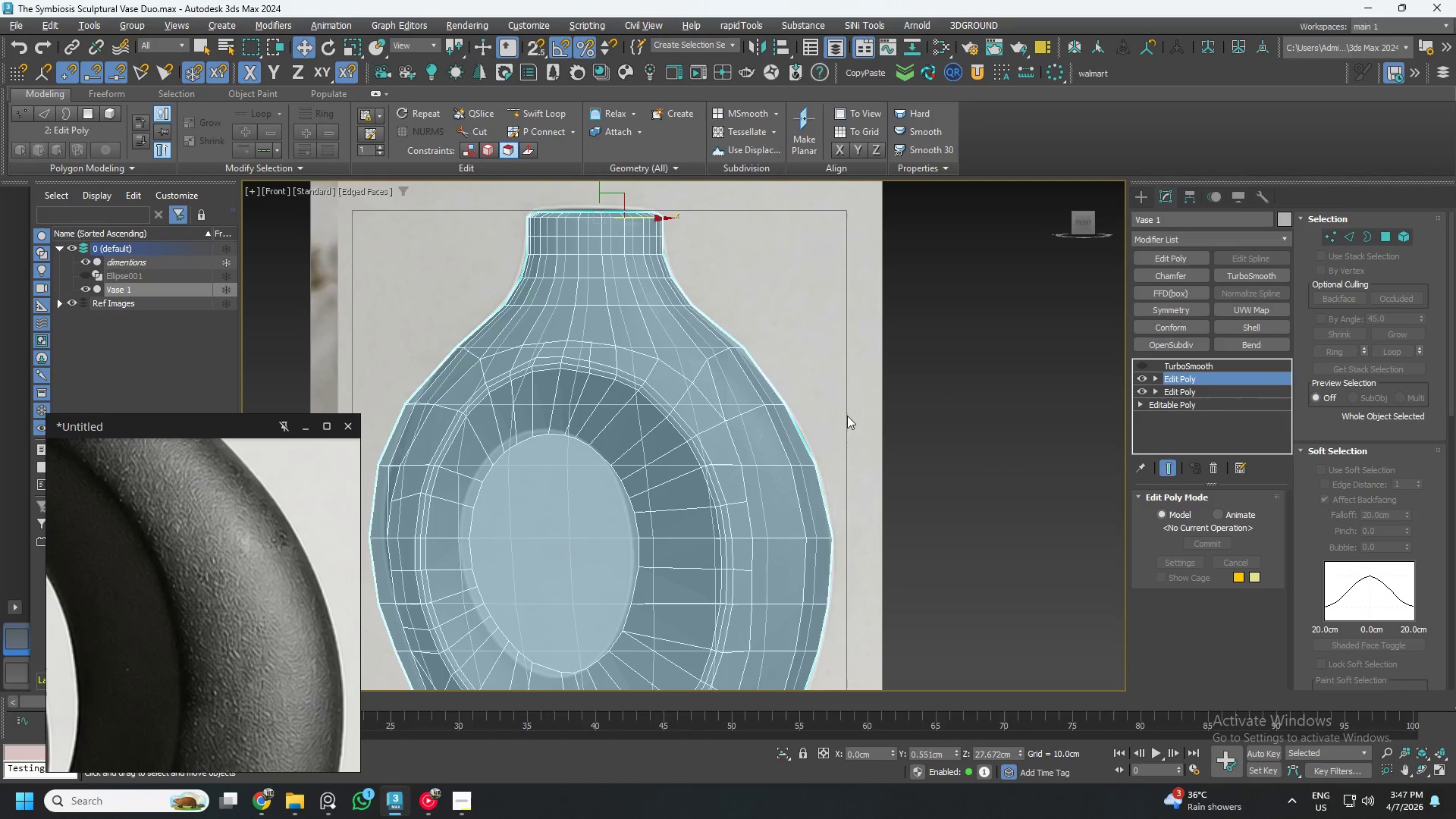 
key(Control+A)
 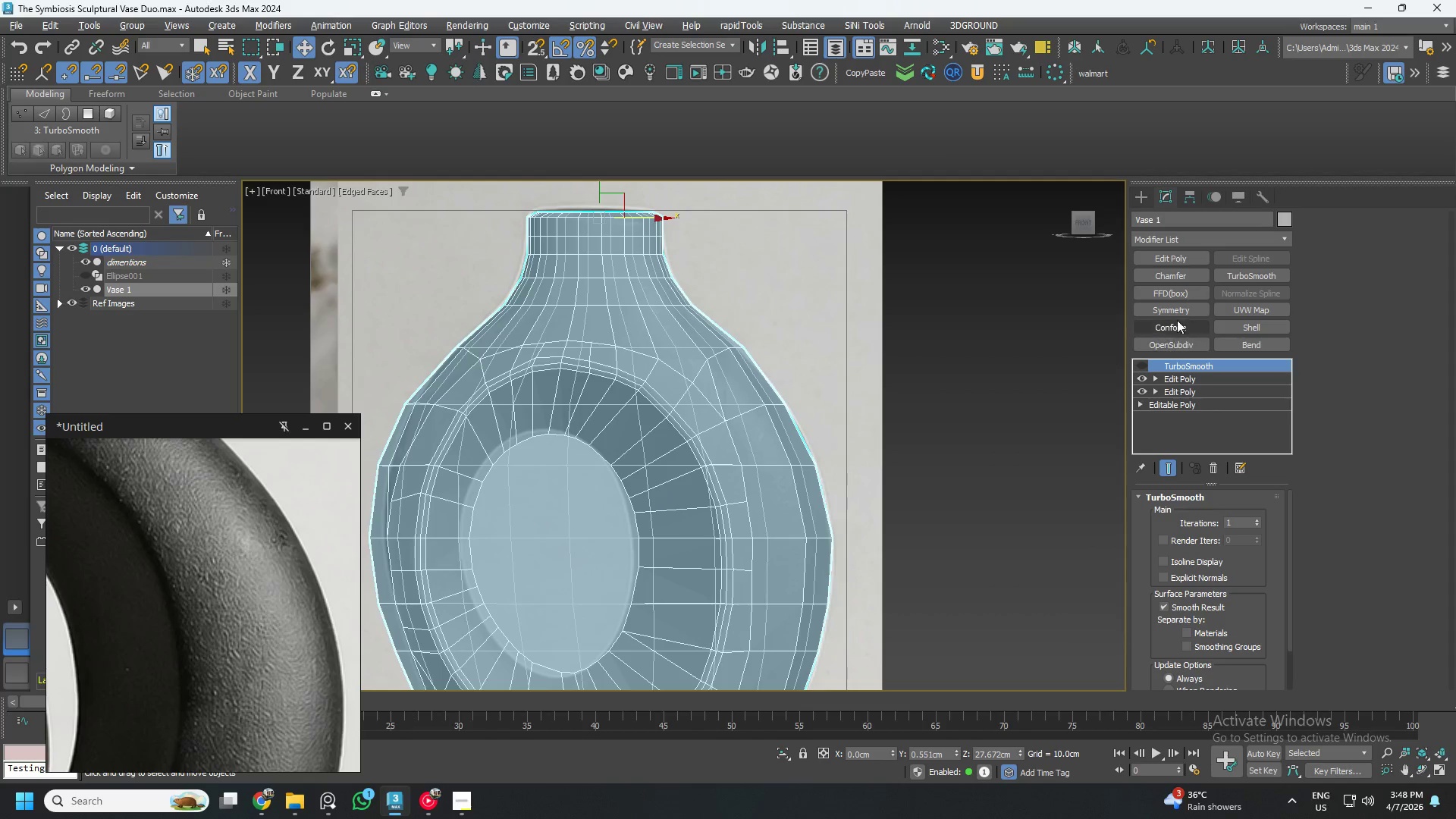 
left_click([1184, 382])
 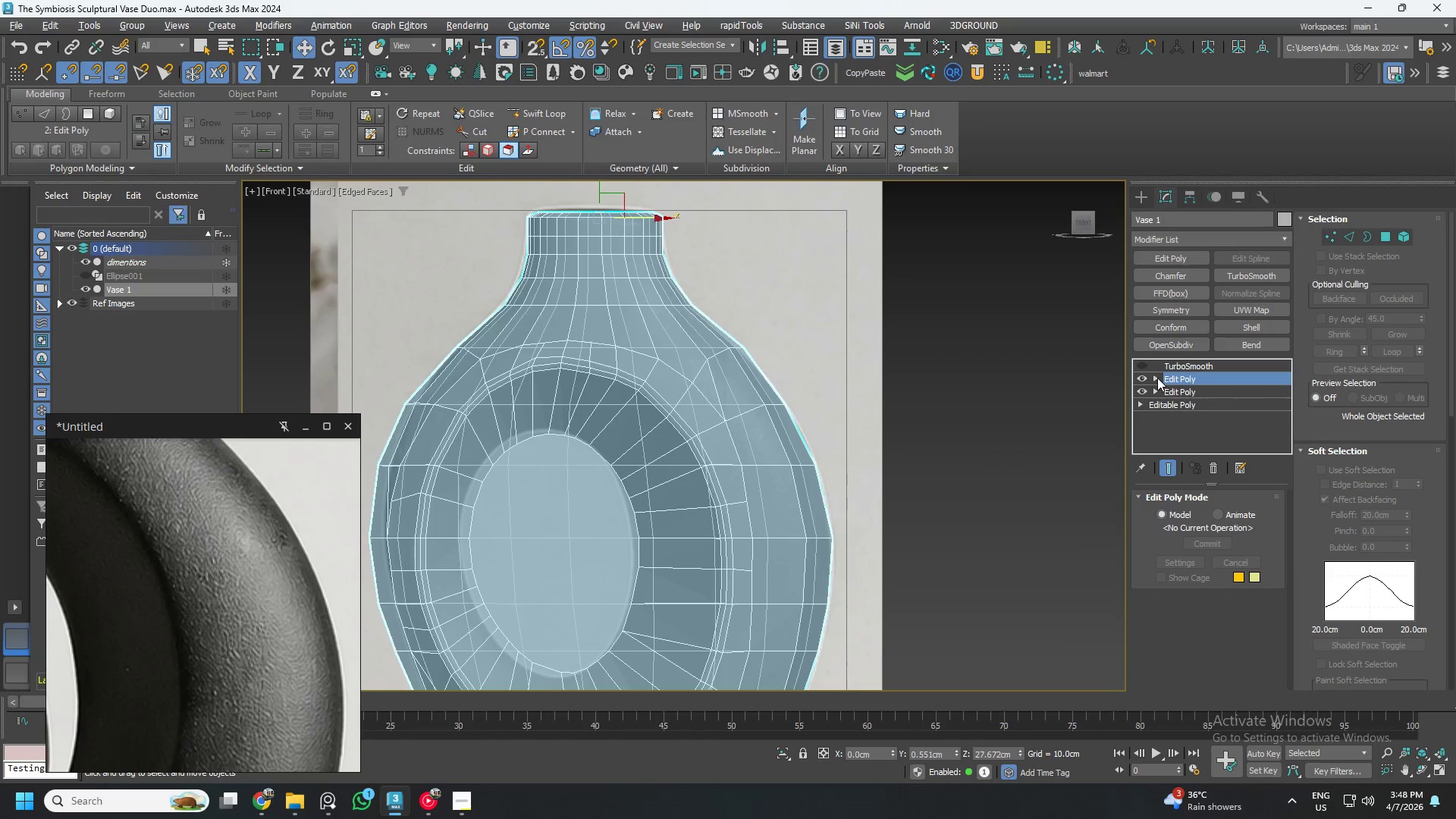 
type(4a)
 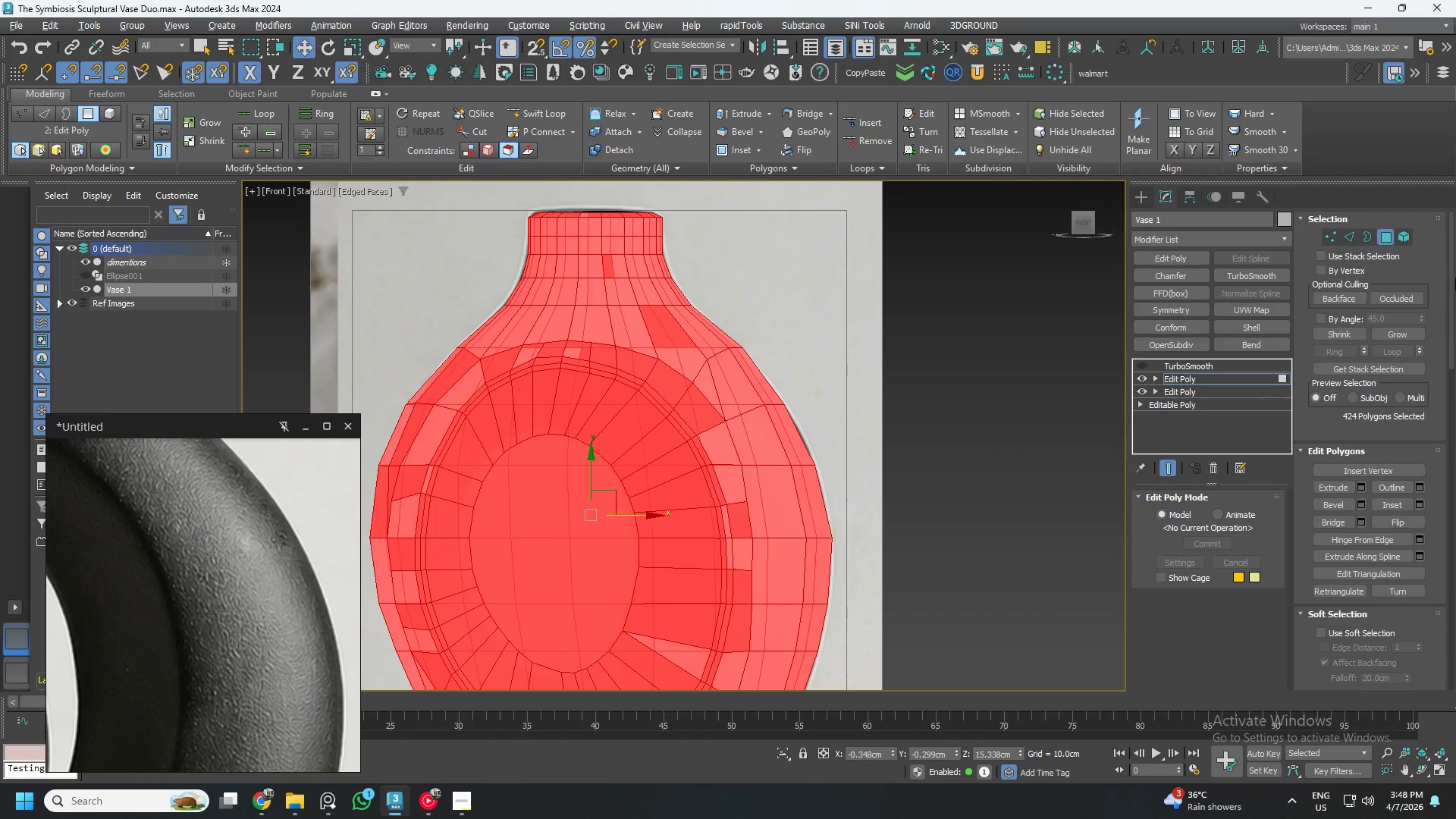 
hold_key(key=ControlLeft, duration=0.36)
 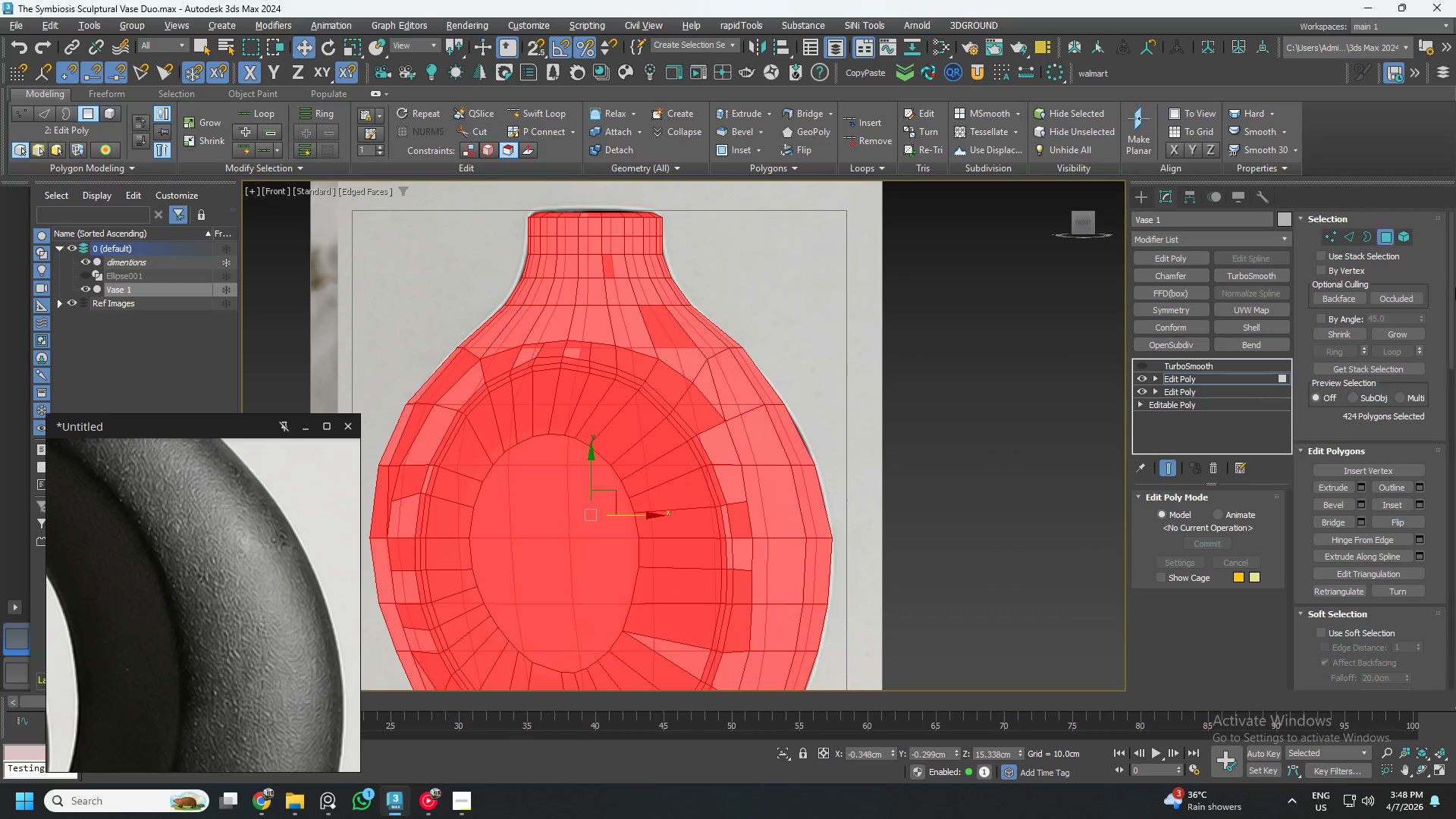 
left_click_drag(start_coordinate=[1451, 274], to_coordinate=[1452, 532])
 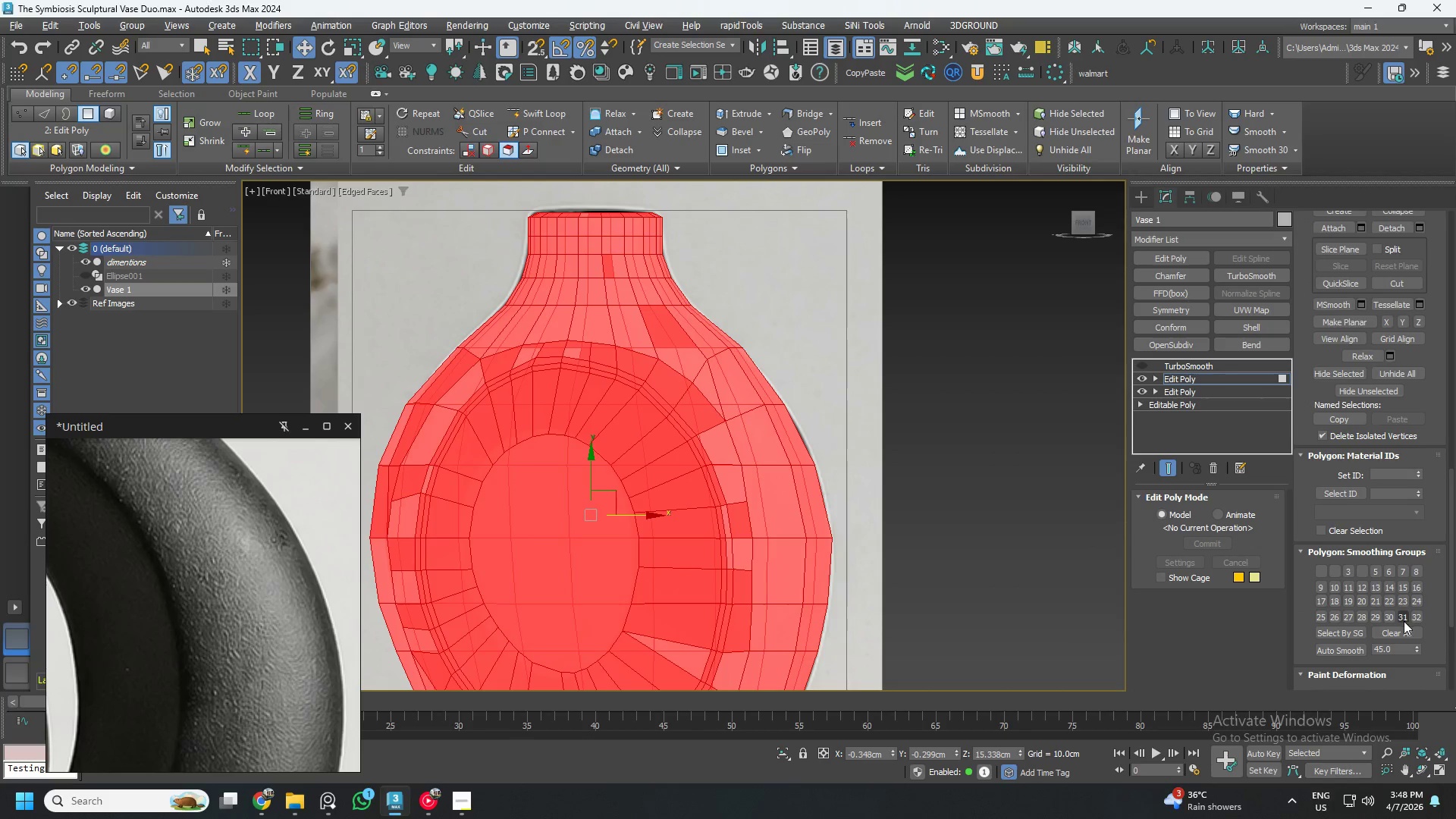 
left_click([1401, 630])
 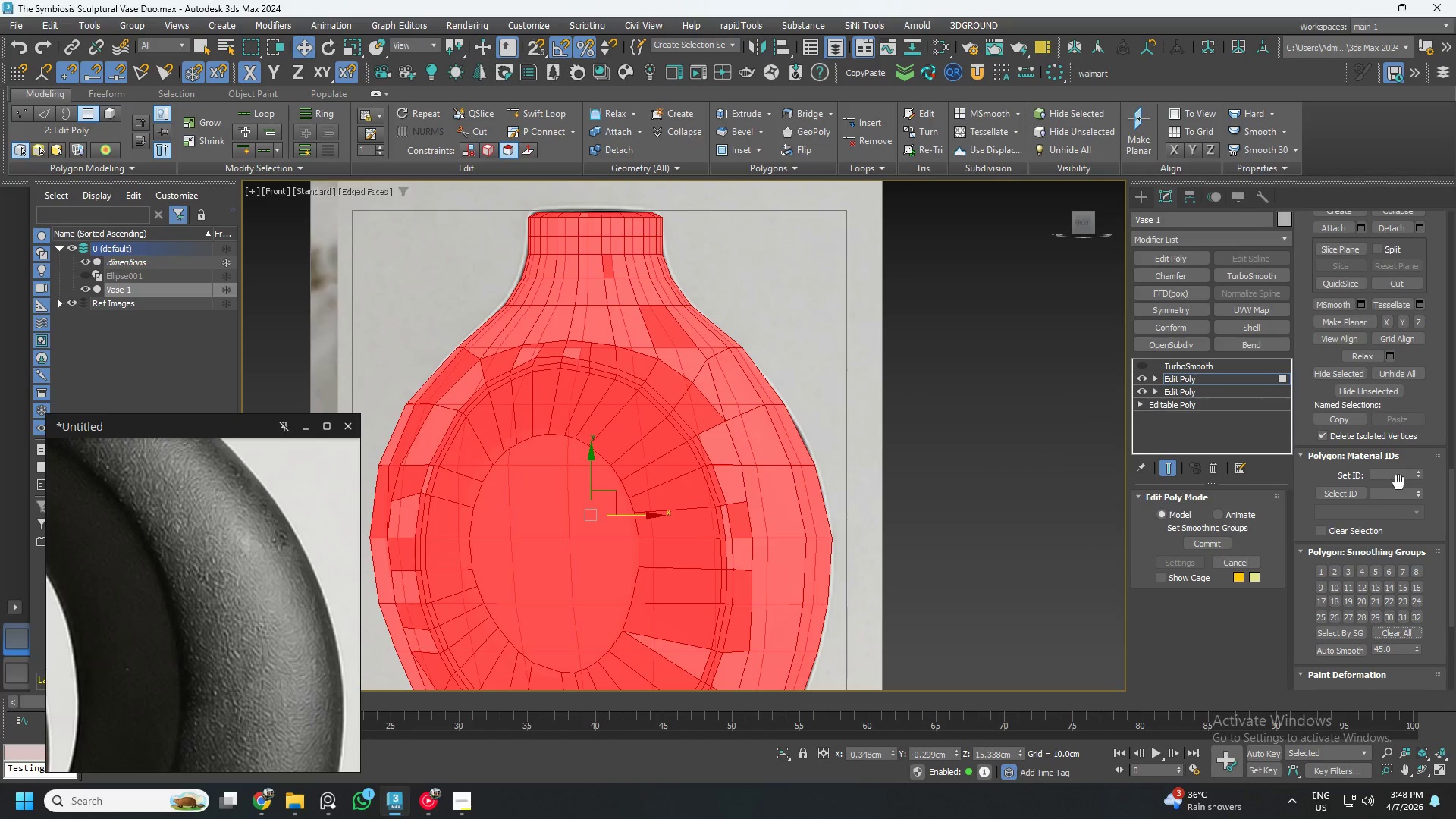 
double_click([1396, 480])
 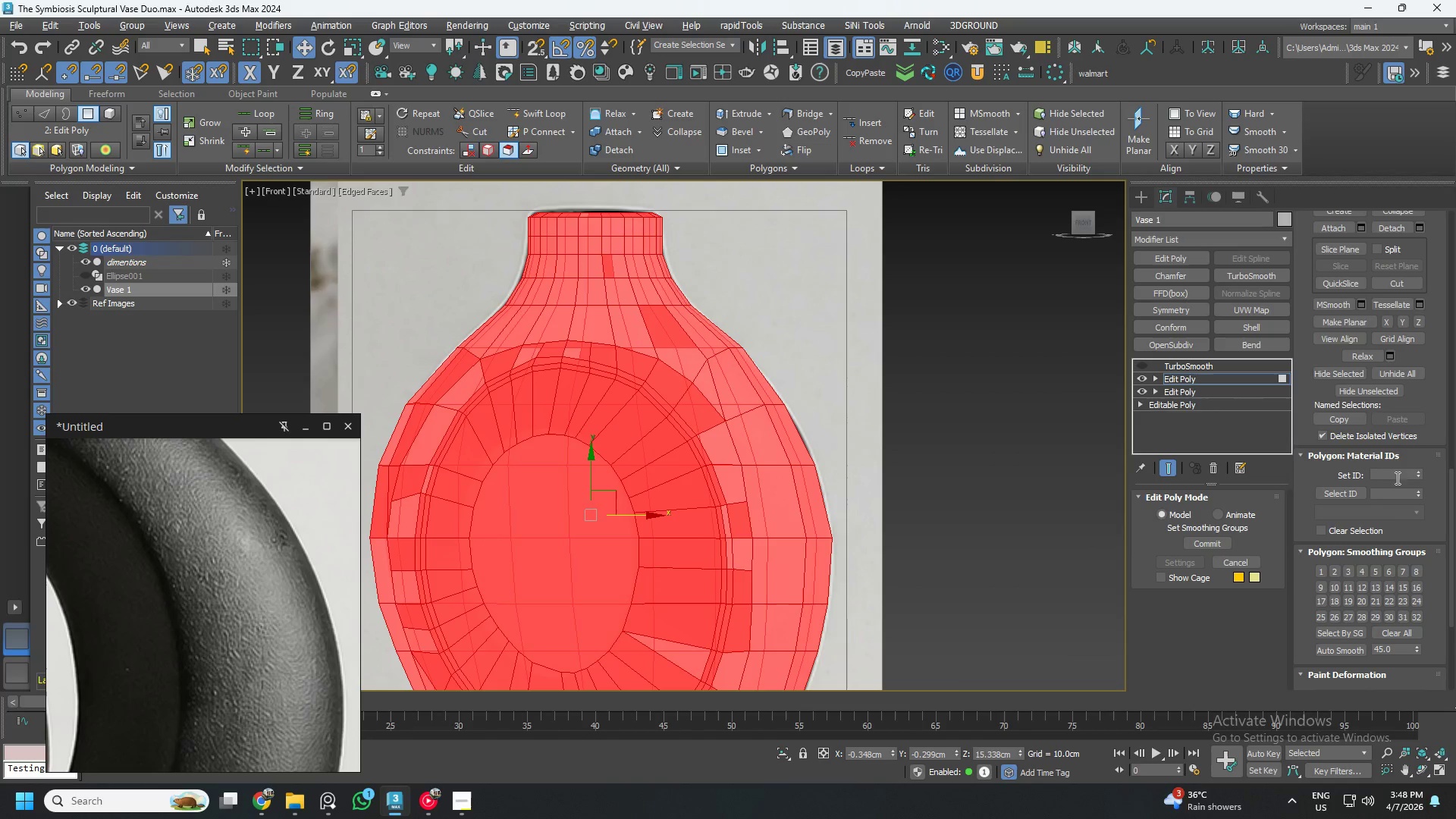 
triple_click([1395, 475])
 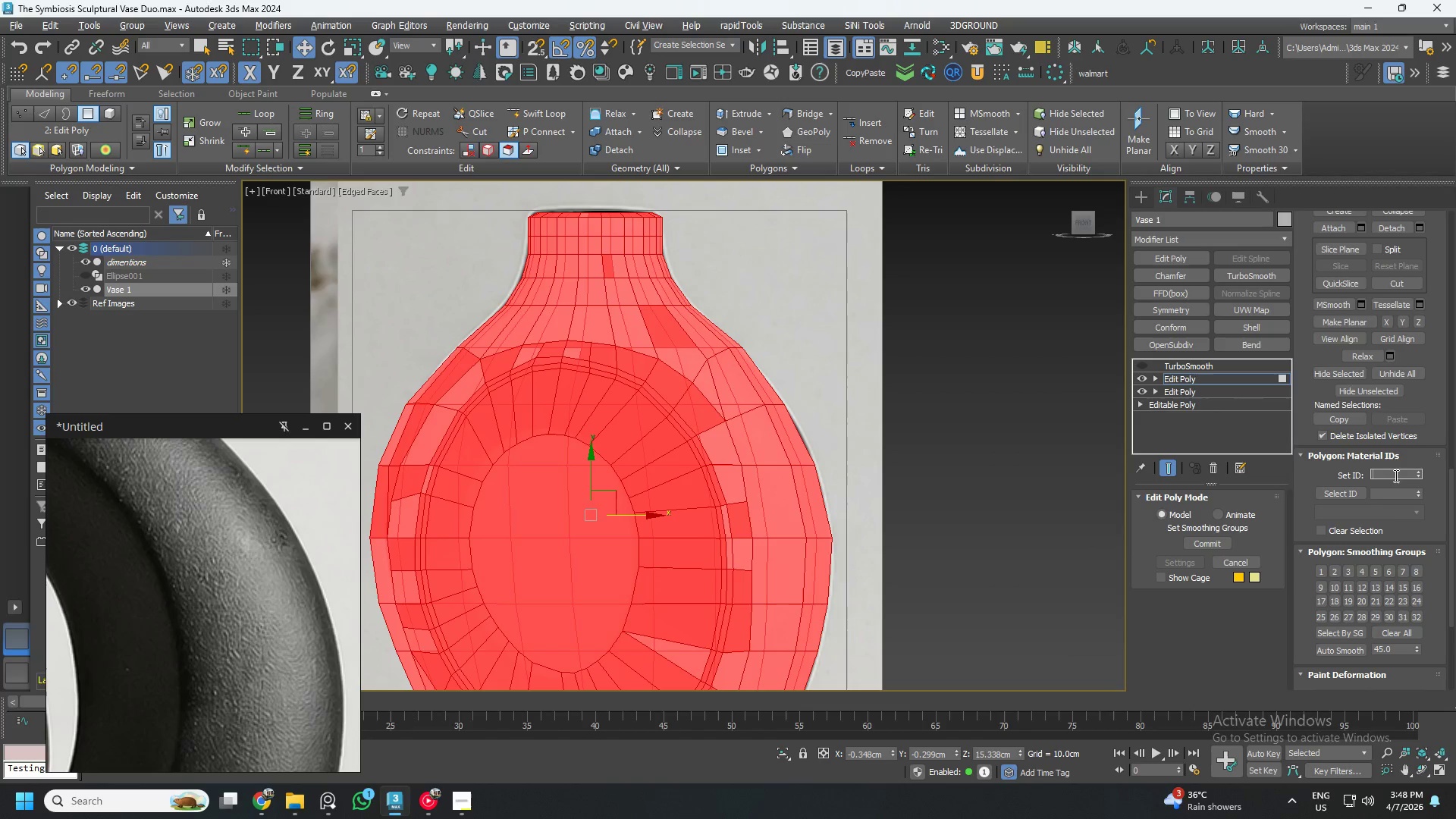 
triple_click([1395, 475])
 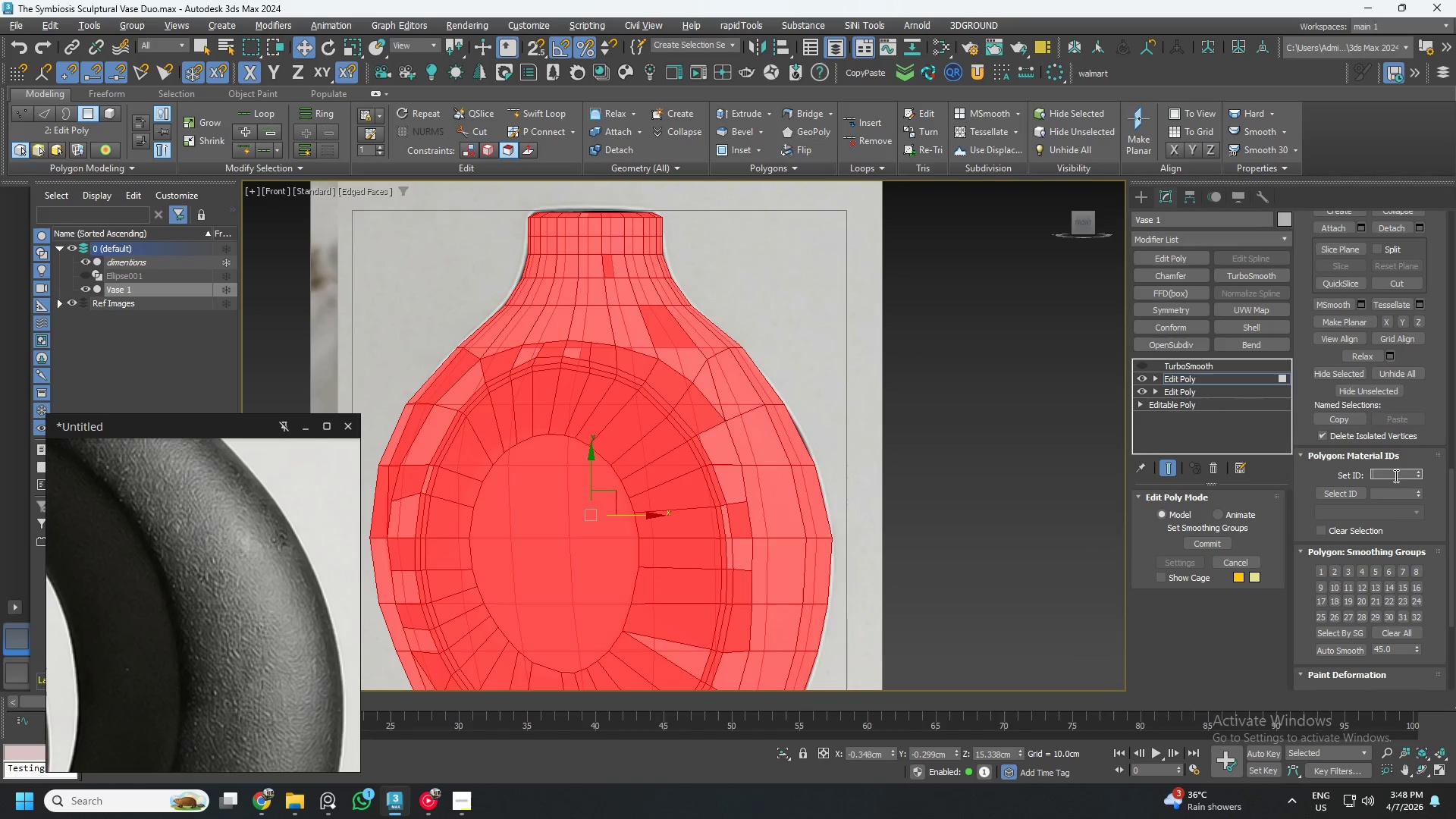 
key(Numpad1)
 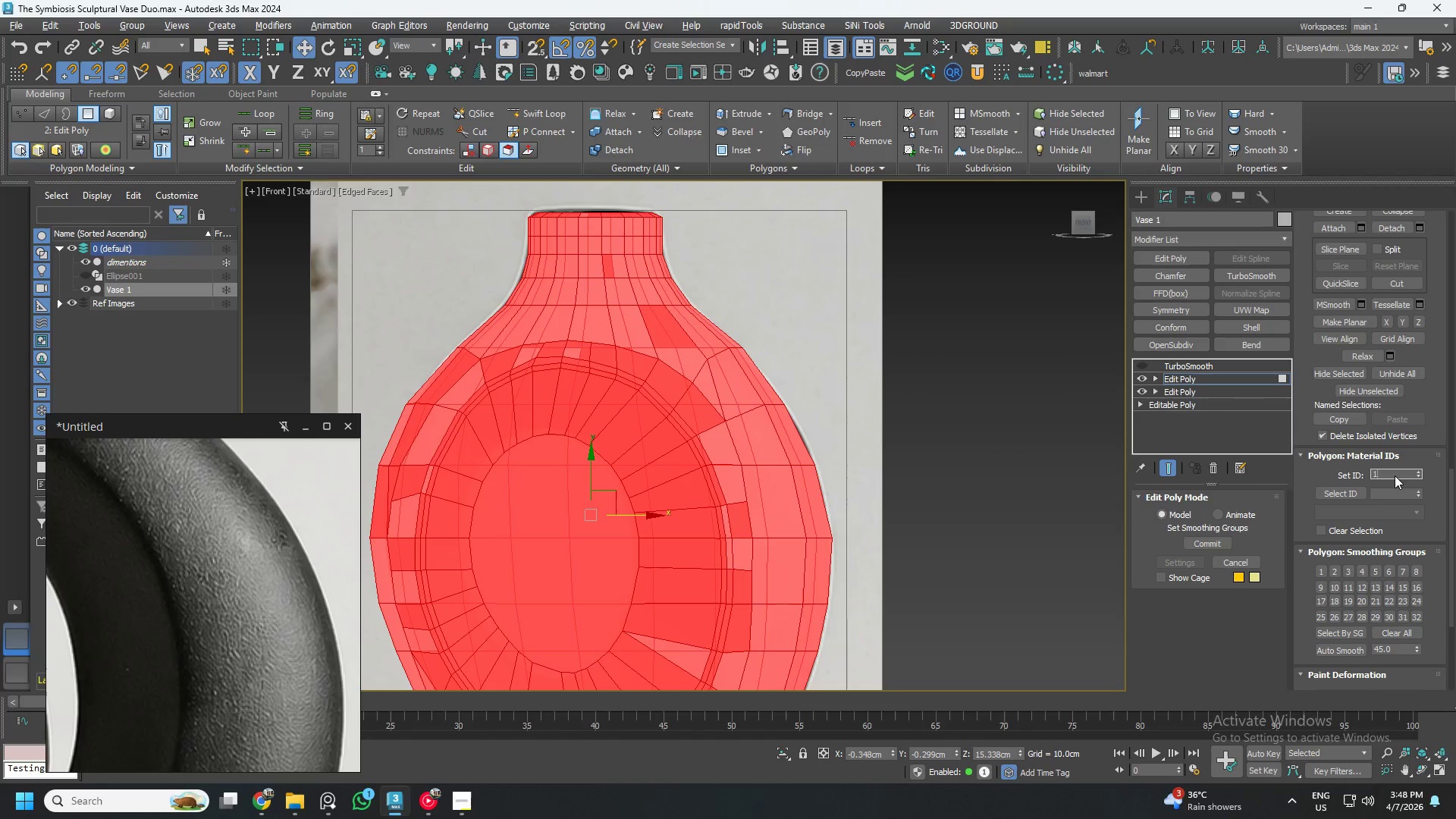 
key(NumpadEnter)
 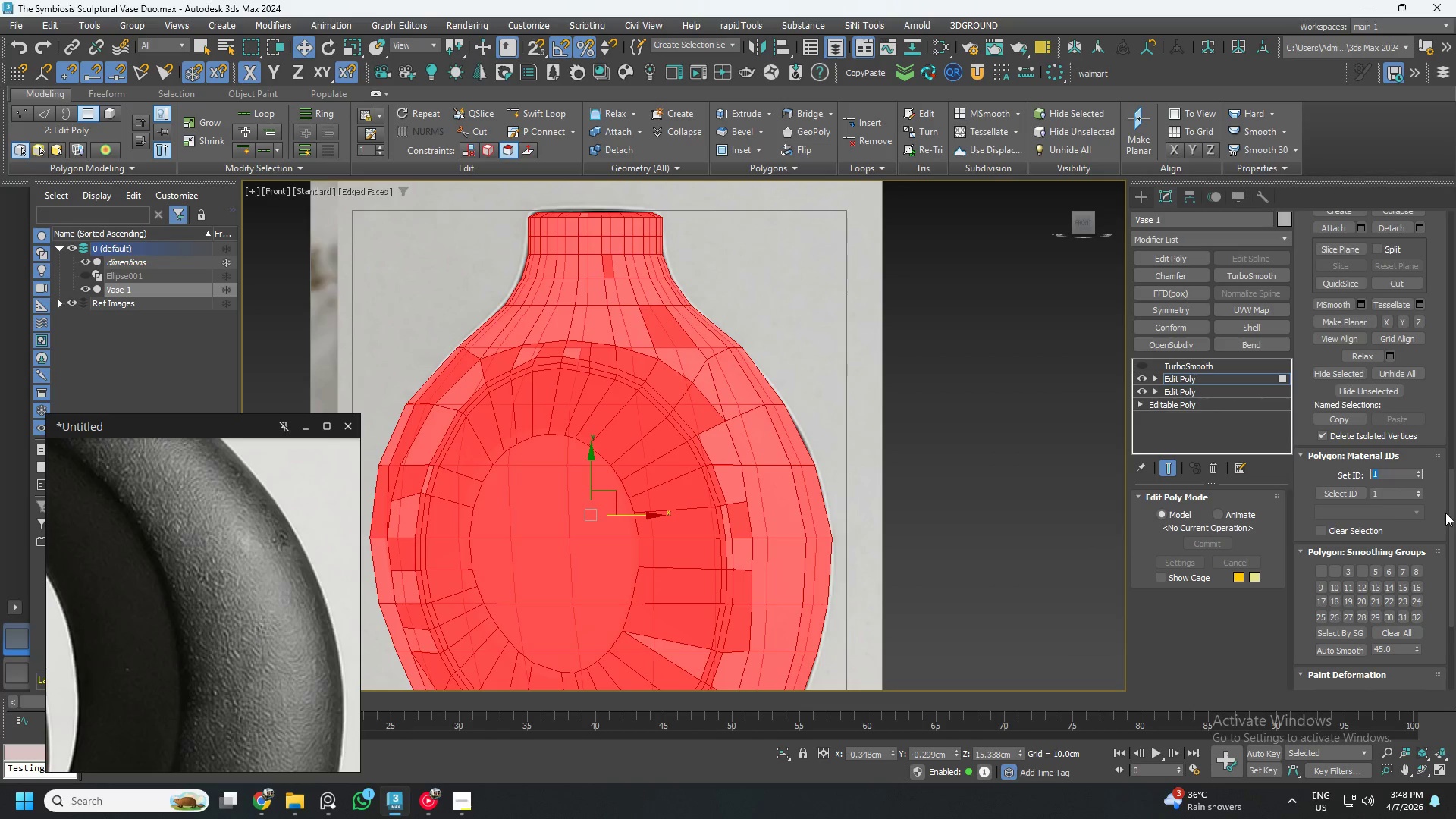 
left_click_drag(start_coordinate=[1448, 508], to_coordinate=[1434, 196])
 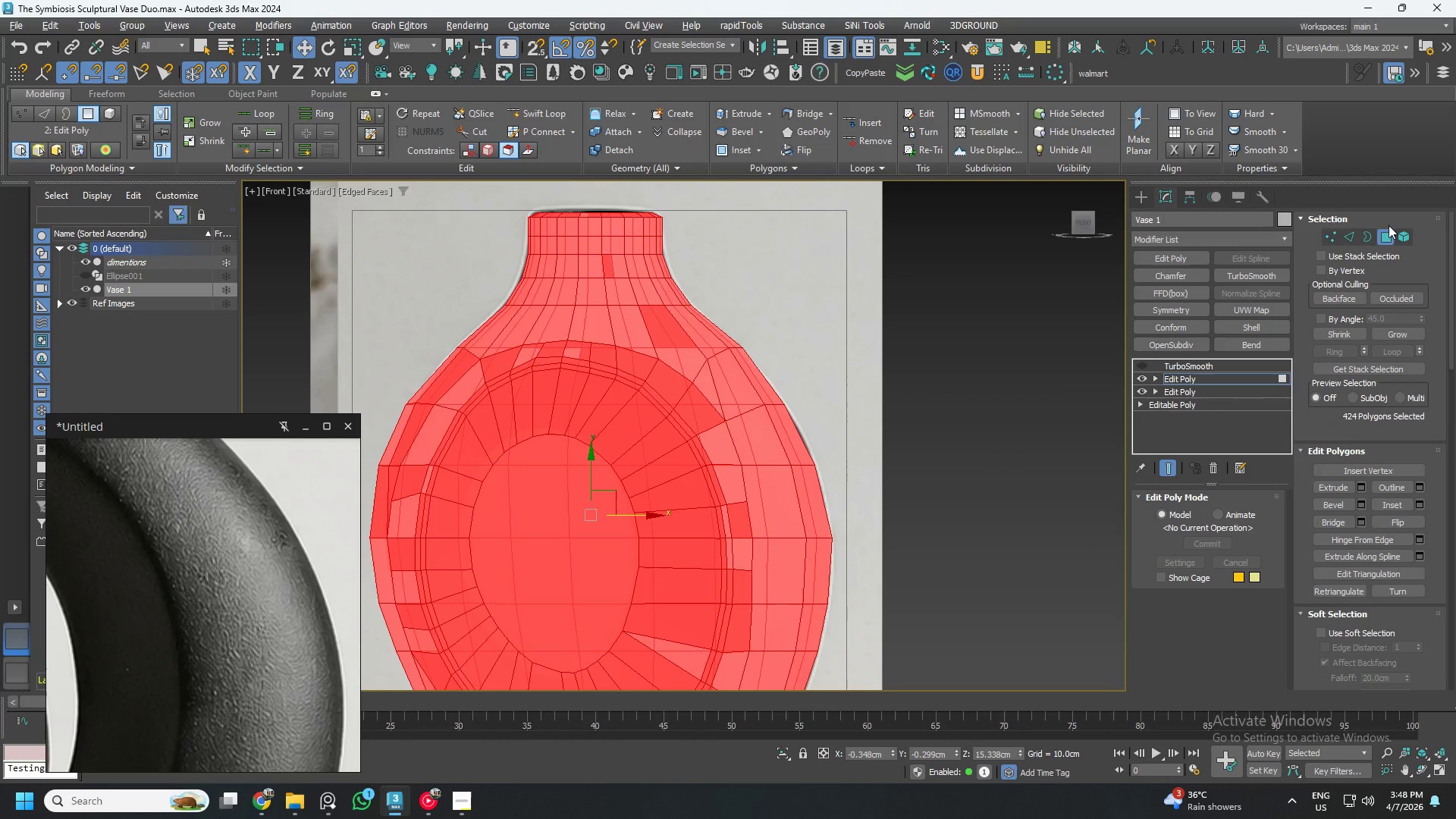 
left_click([1389, 230])
 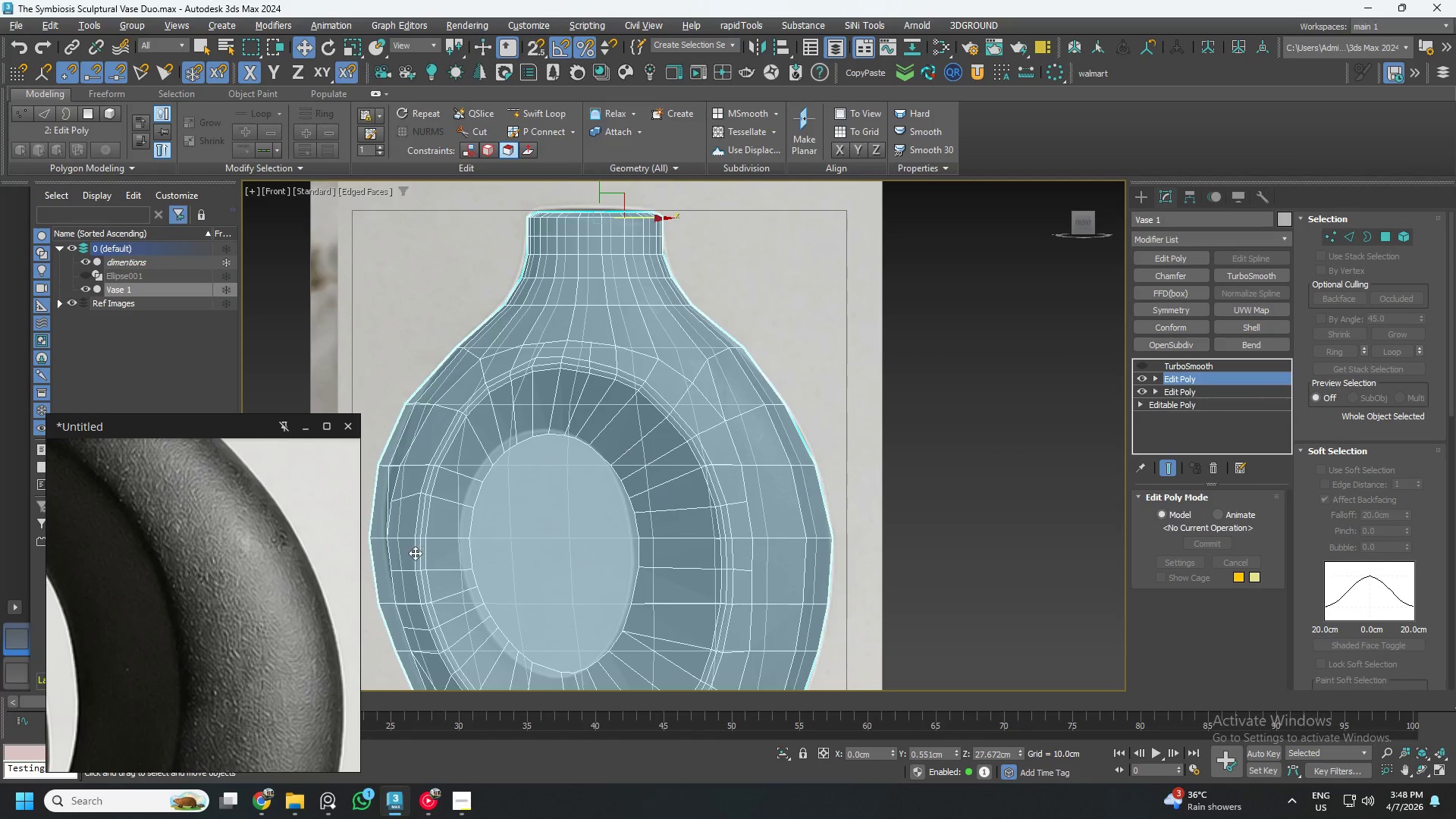 
scroll: coordinate [215, 575], scroll_direction: down, amount: 10.0
 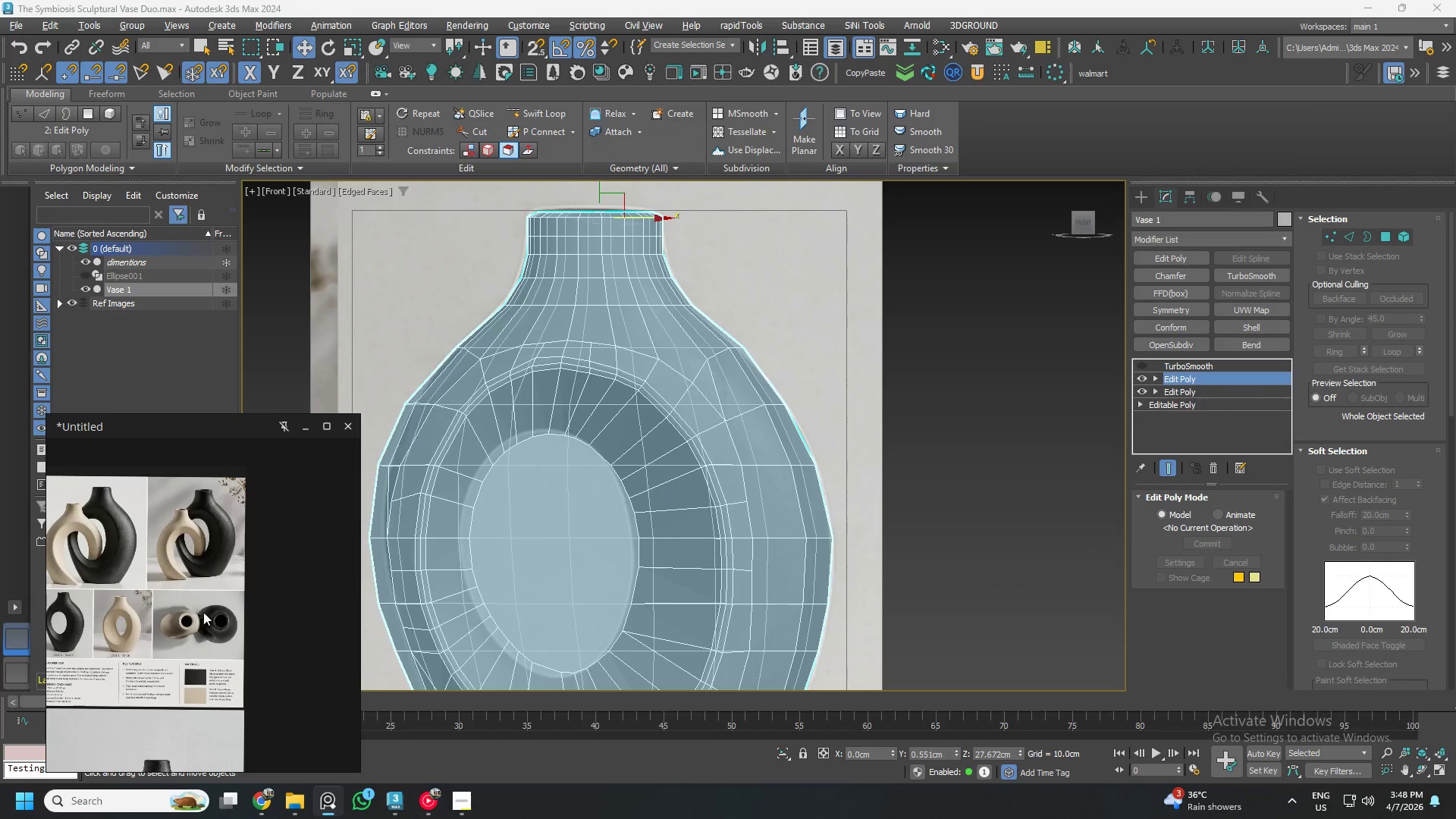 
scroll: coordinate [188, 622], scroll_direction: up, amount: 8.0
 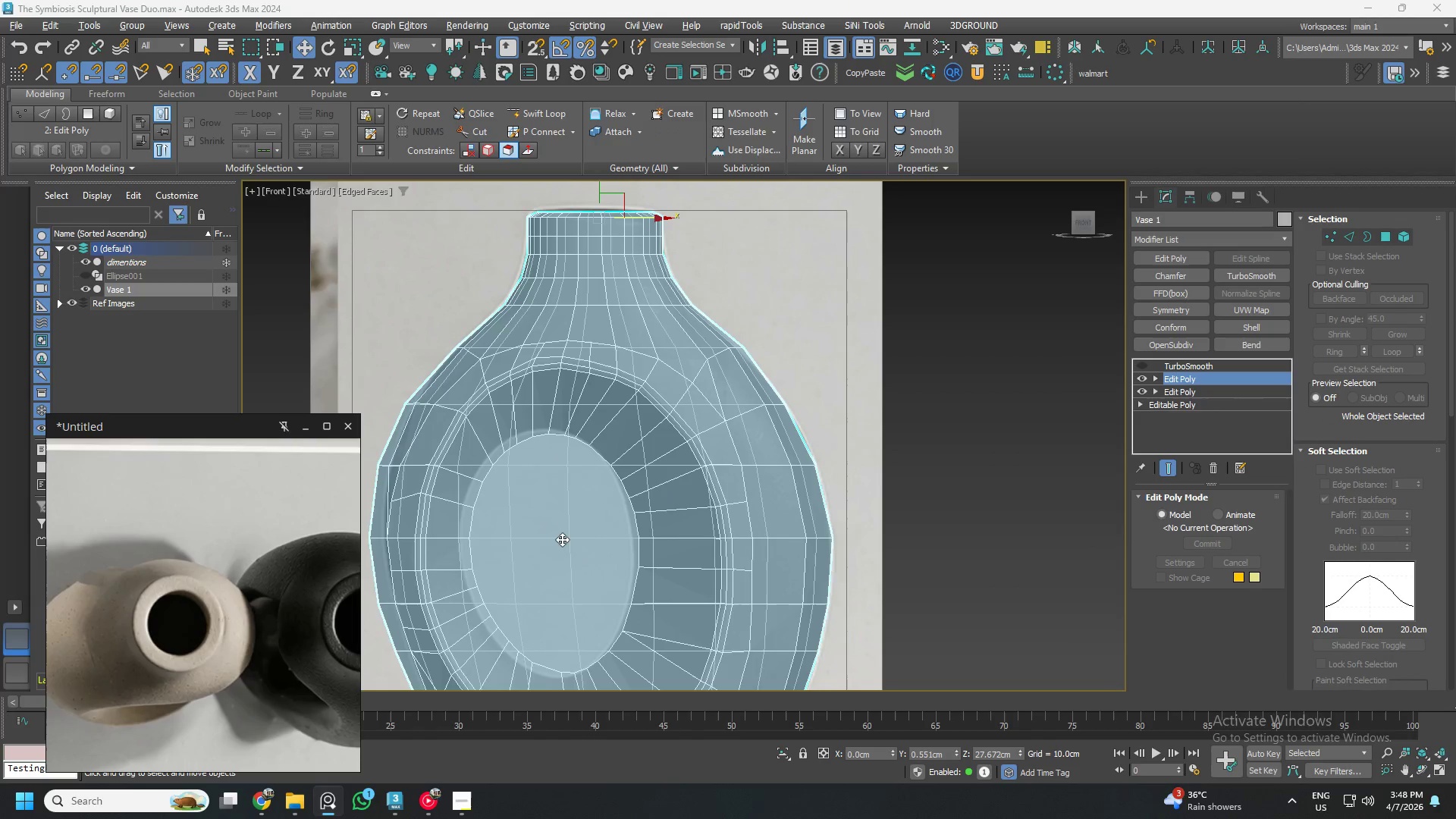 
scroll: coordinate [224, 590], scroll_direction: down, amount: 5.0
 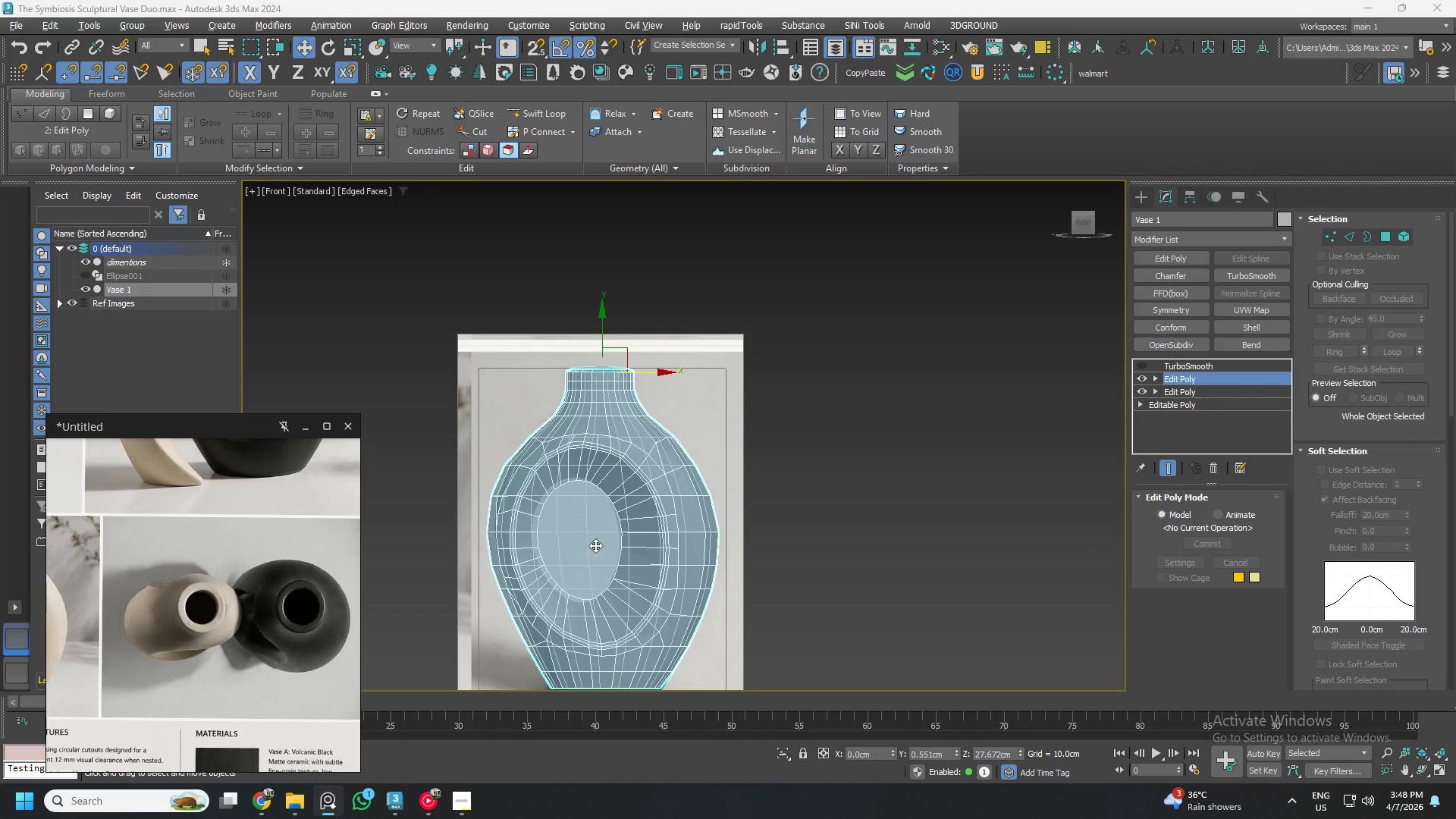 
hold_key(key=AltLeft, duration=1.28)
 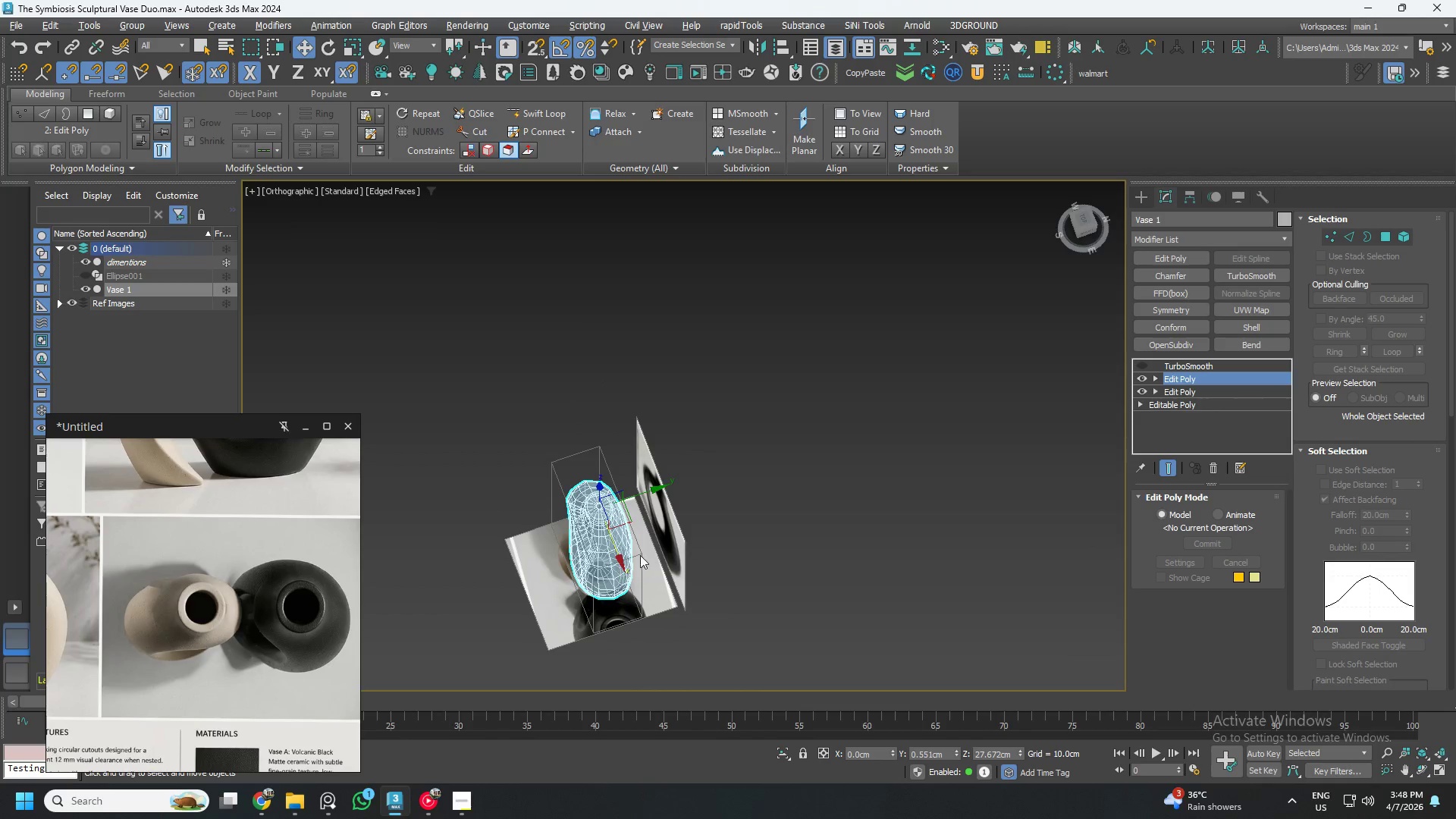 
scroll: coordinate [595, 546], scroll_direction: down, amount: 2.0
 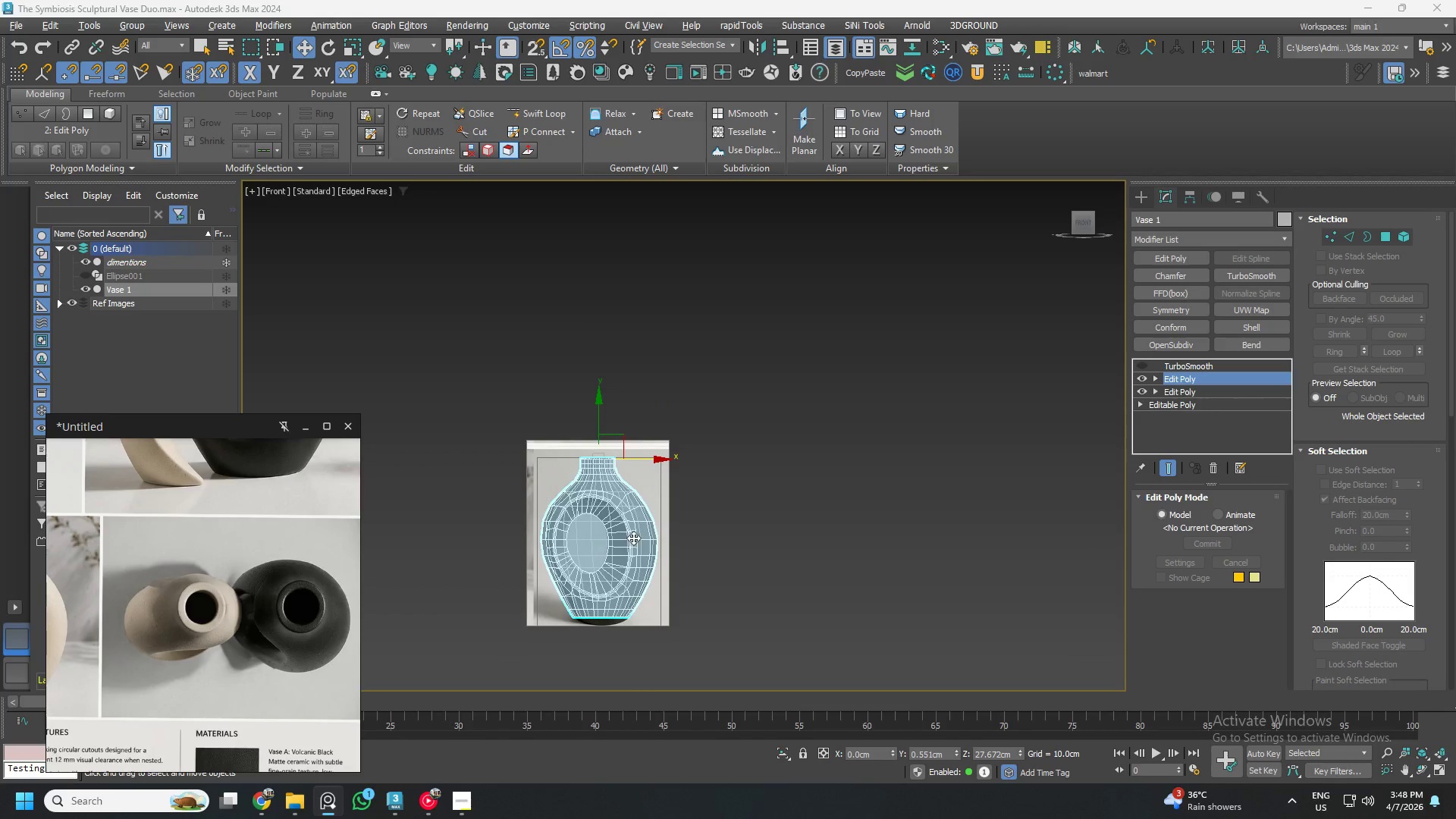 
hold_key(key=AltLeft, duration=0.34)
 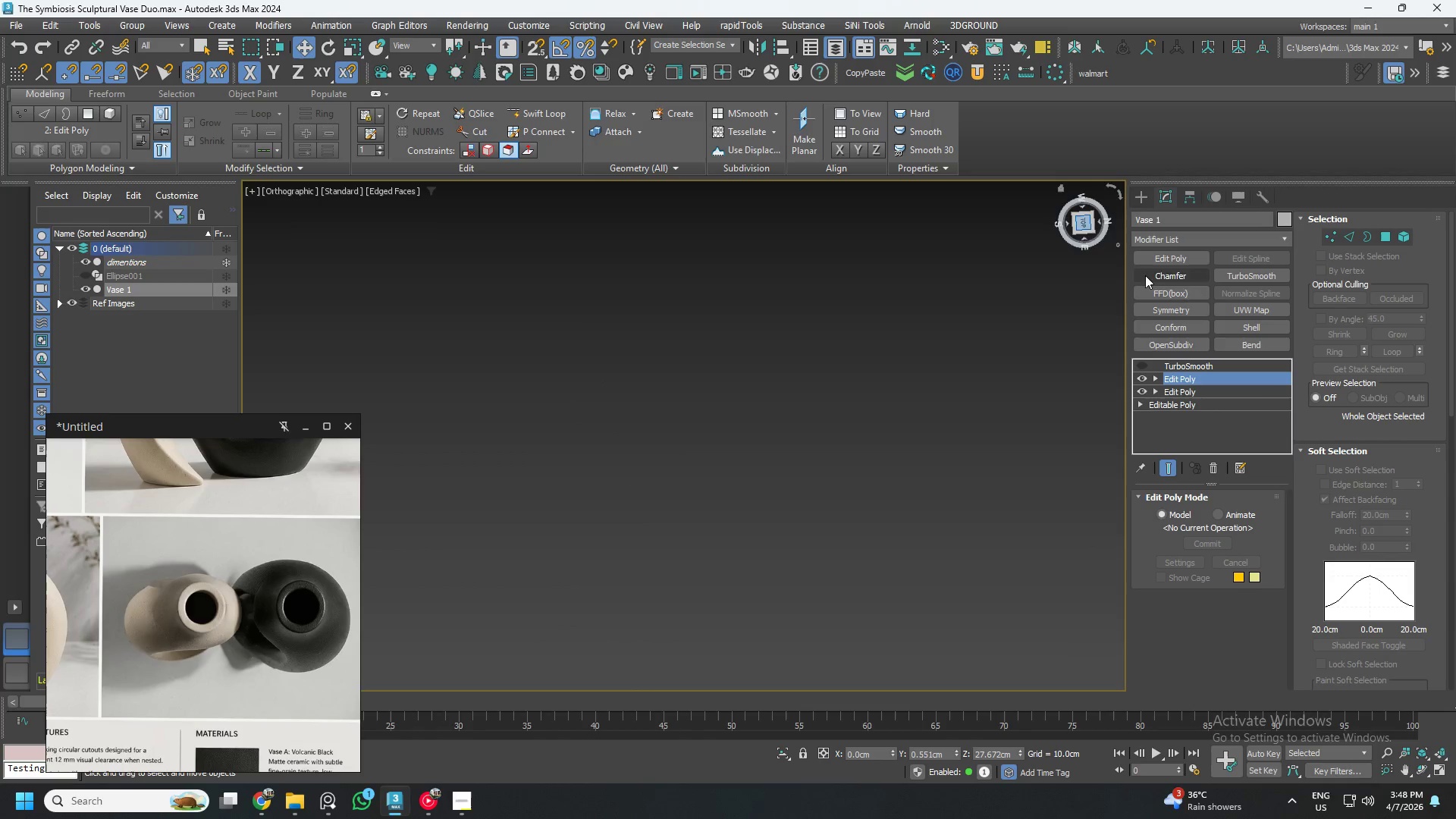 
key(Z)
 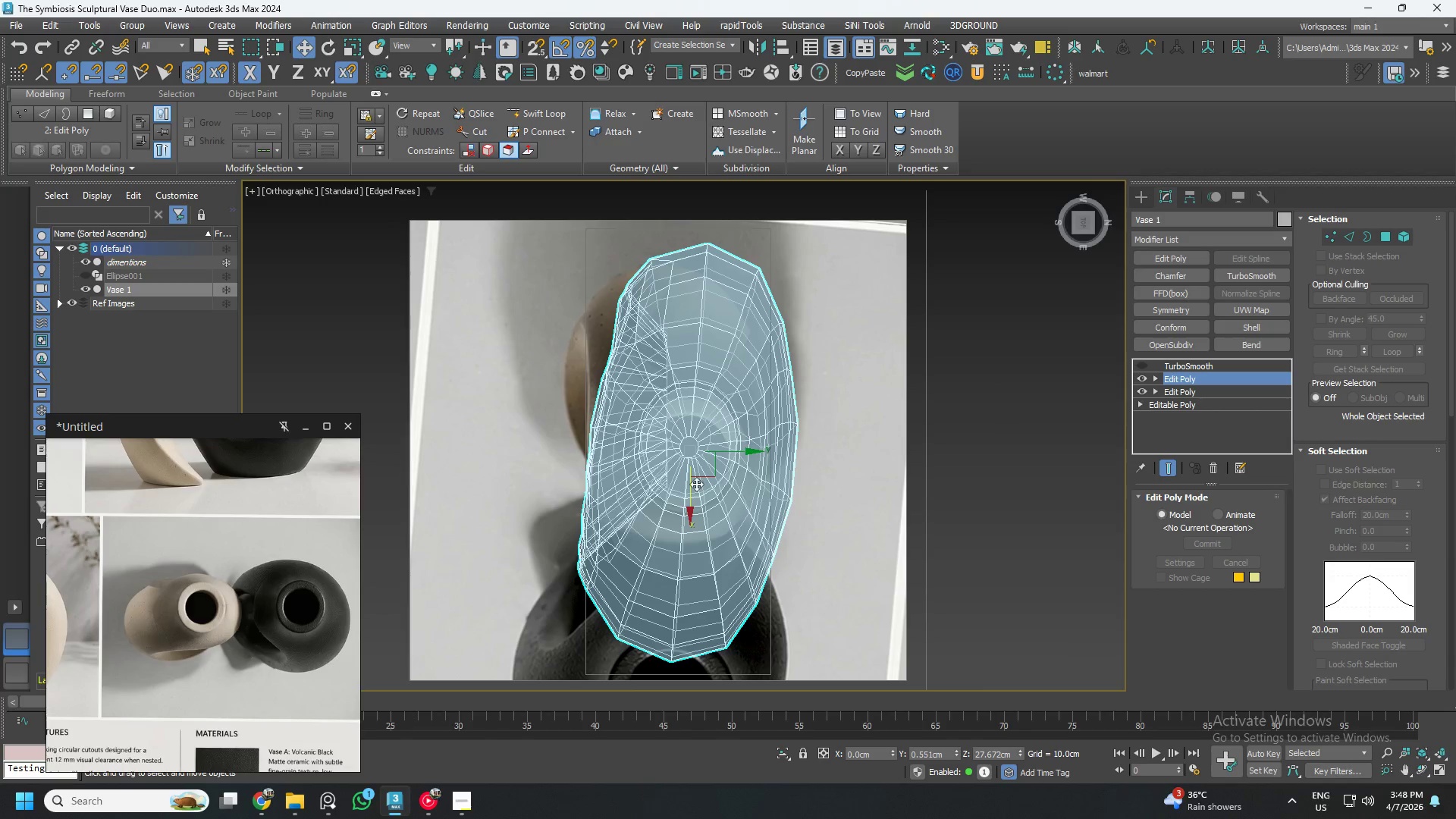 
scroll: coordinate [670, 468], scroll_direction: down, amount: 1.0
 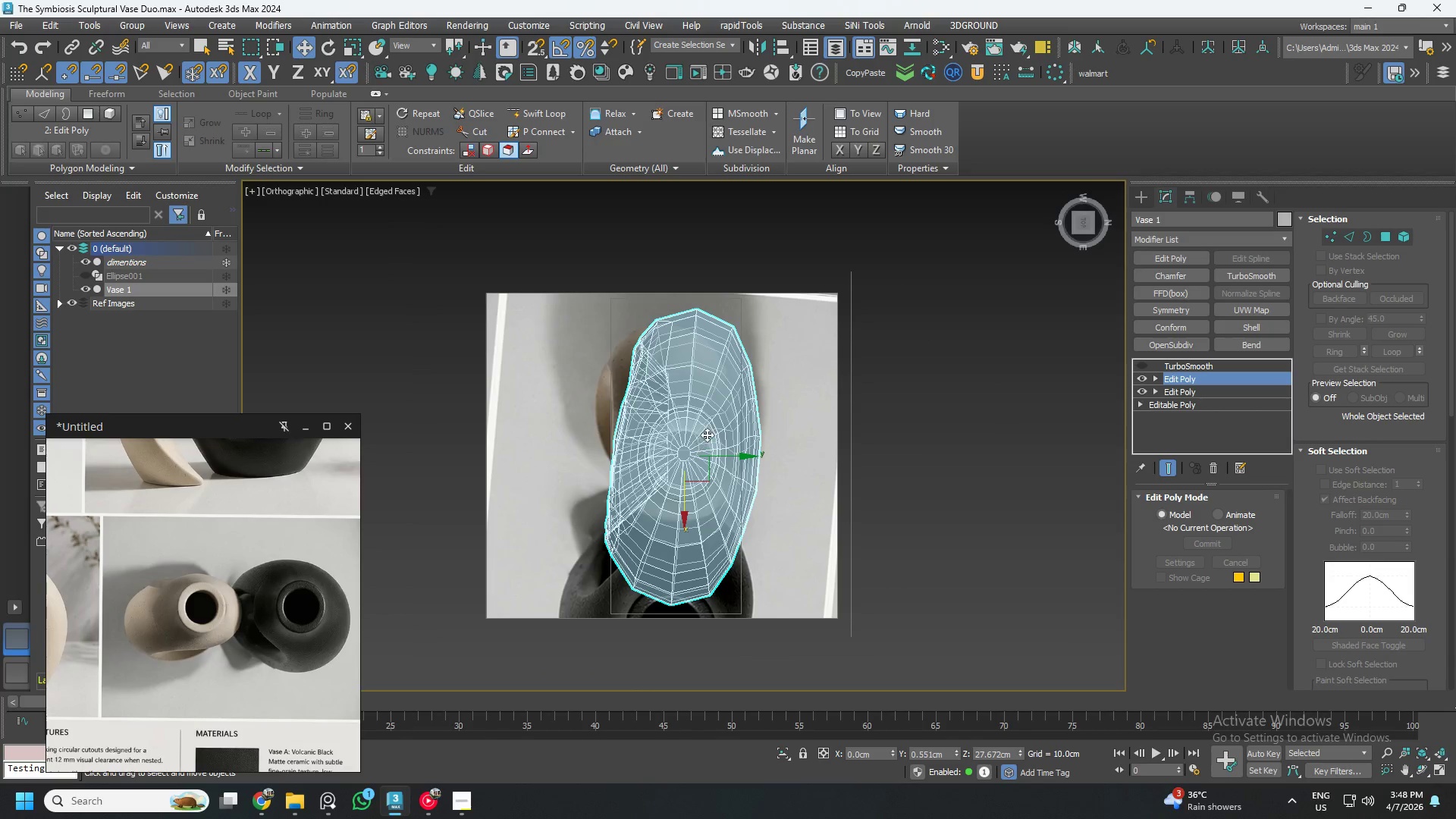 
scroll: coordinate [707, 435], scroll_direction: up, amount: 1.0
 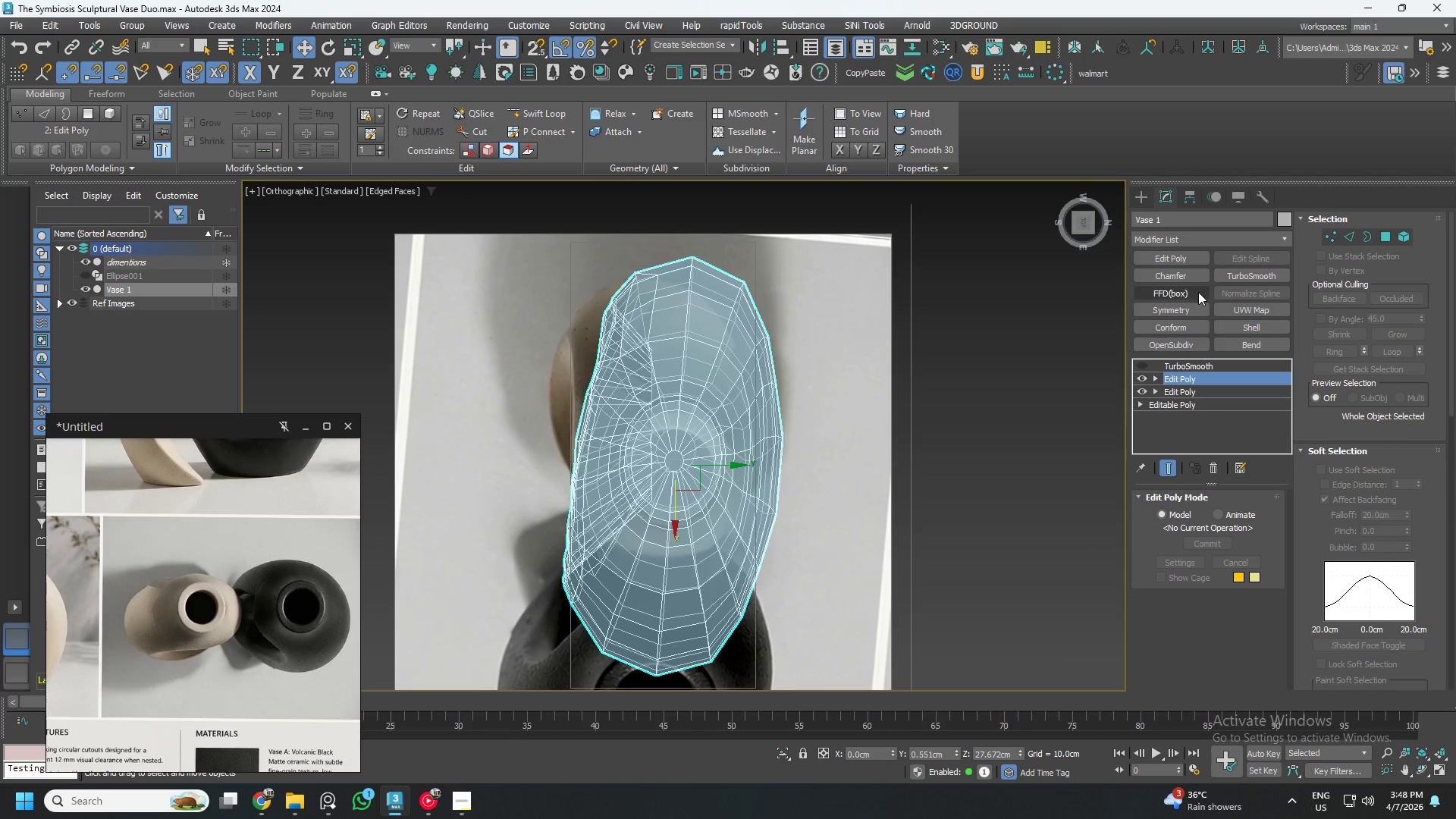 
left_click([1185, 309])
 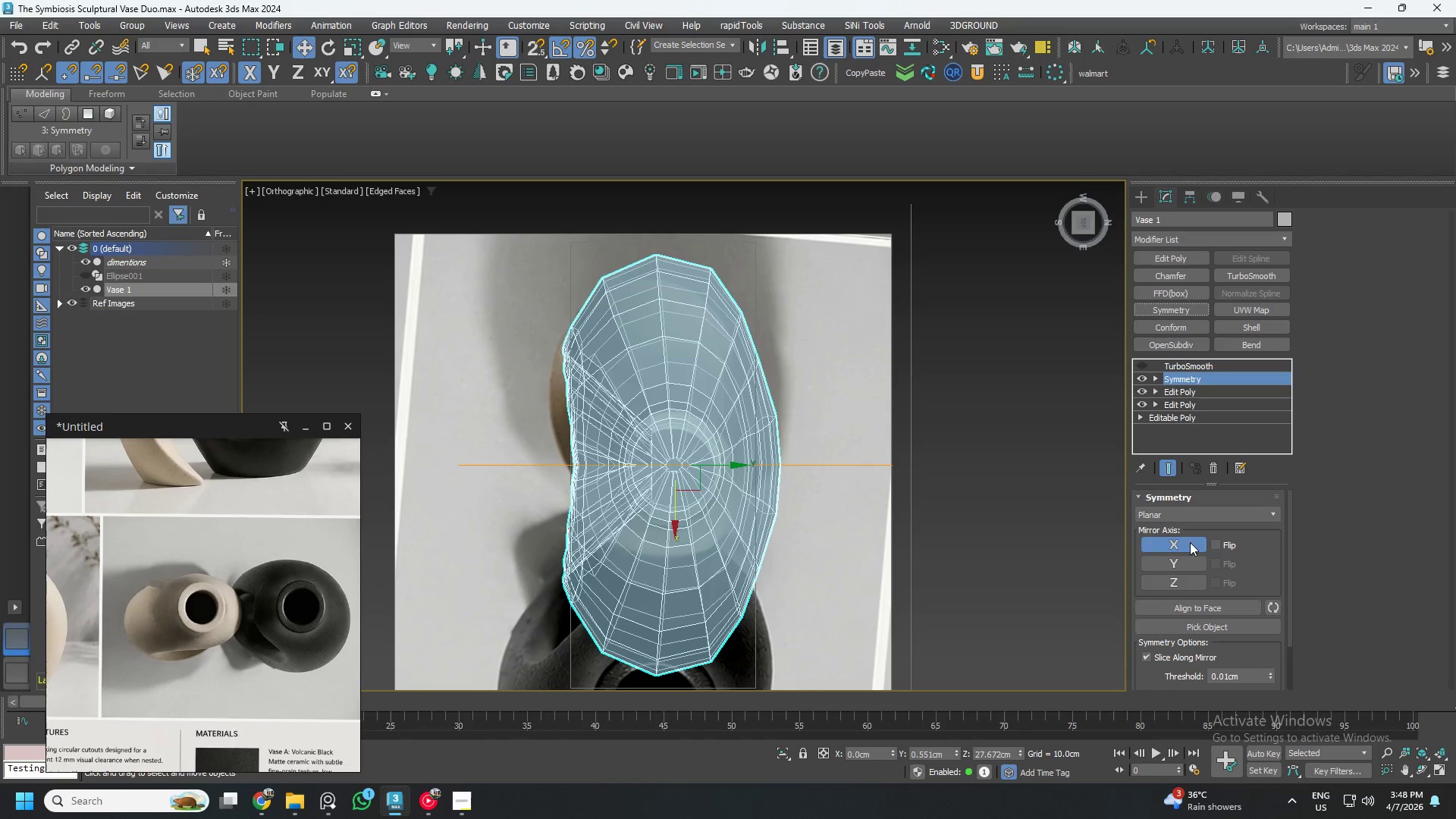 
left_click([1182, 558])
 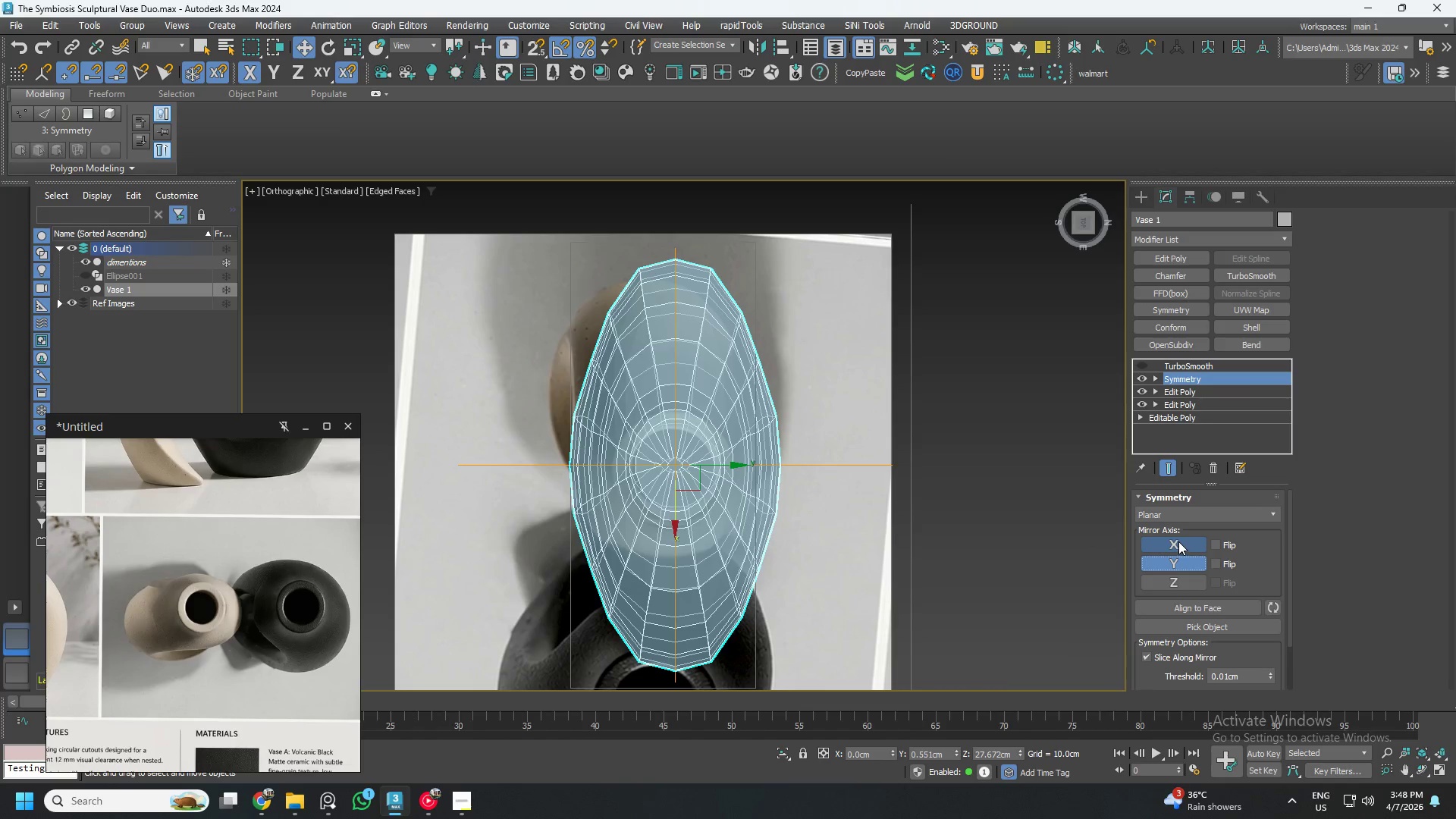 
left_click([1178, 540])
 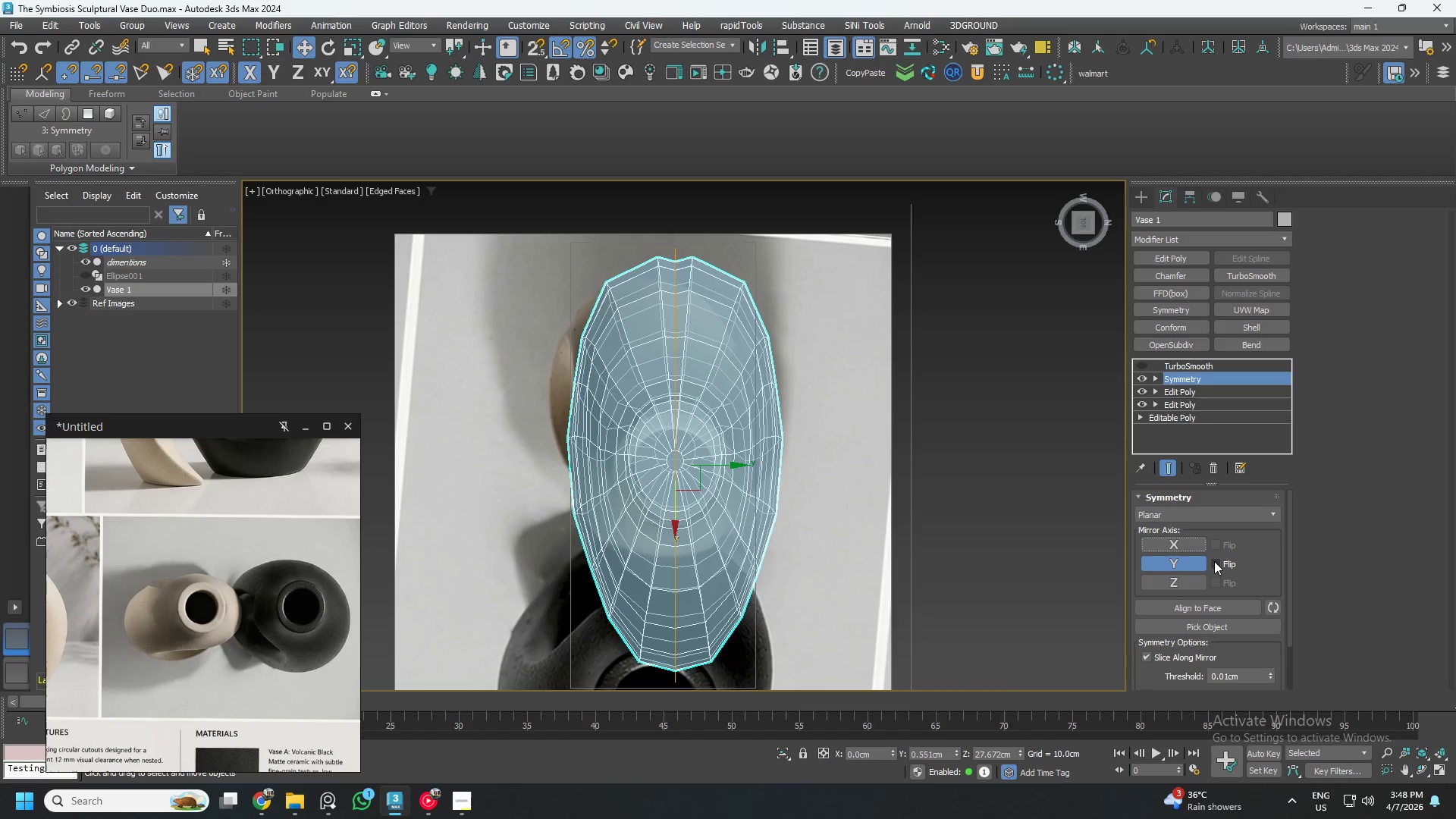 
left_click([1214, 561])
 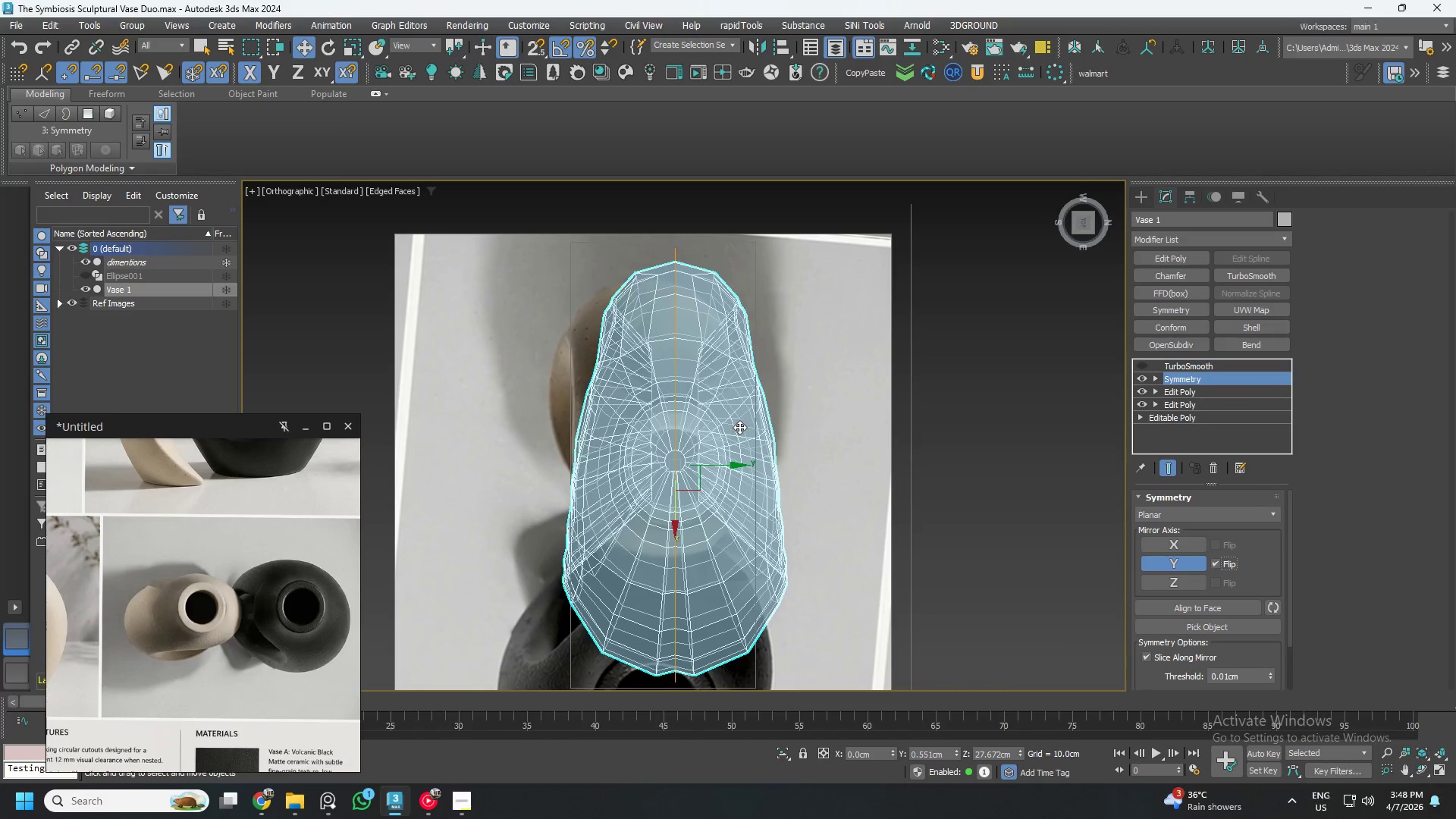 
scroll: coordinate [736, 420], scroll_direction: none, amount: 0.0
 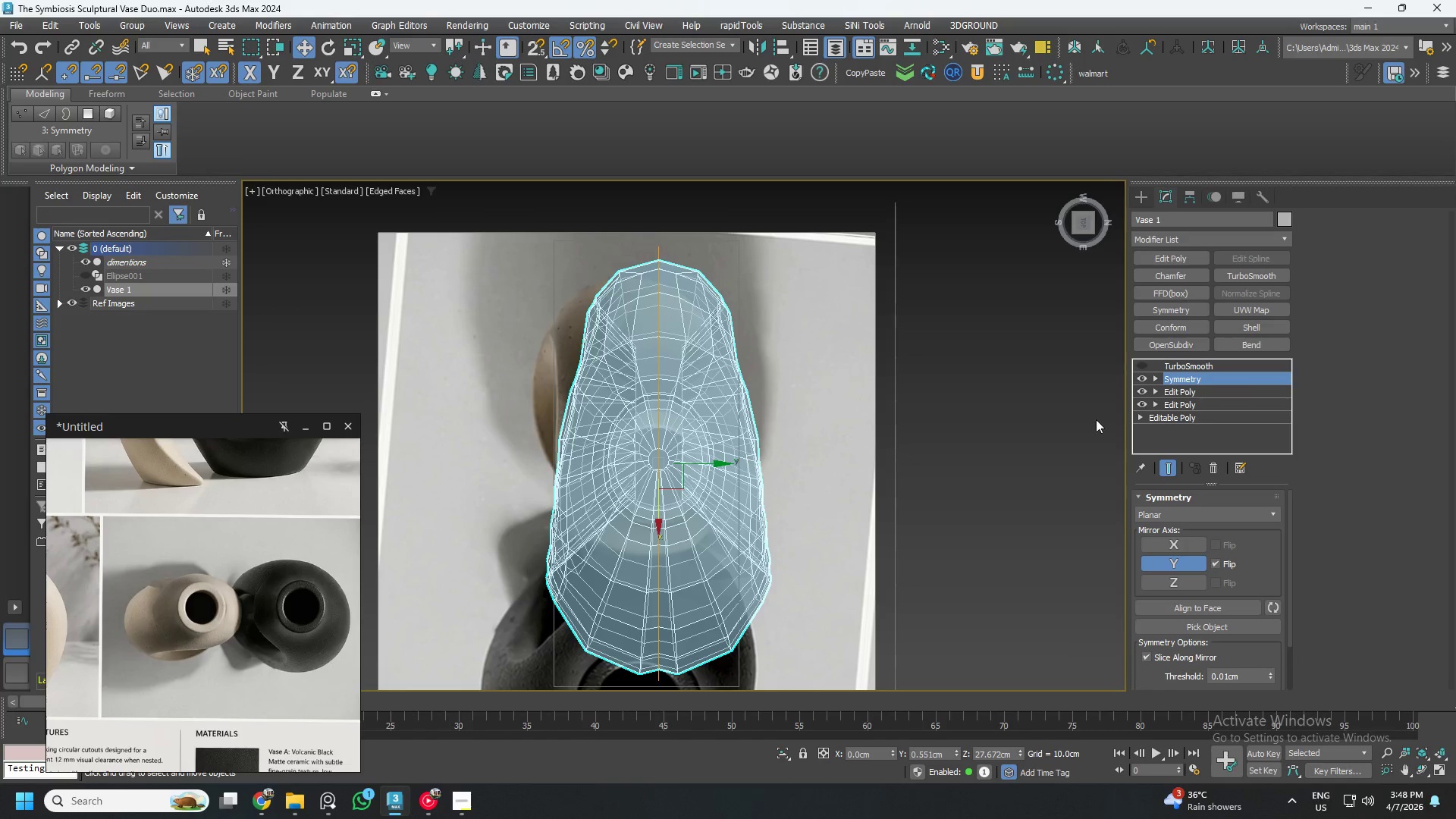 
left_click([1178, 375])
 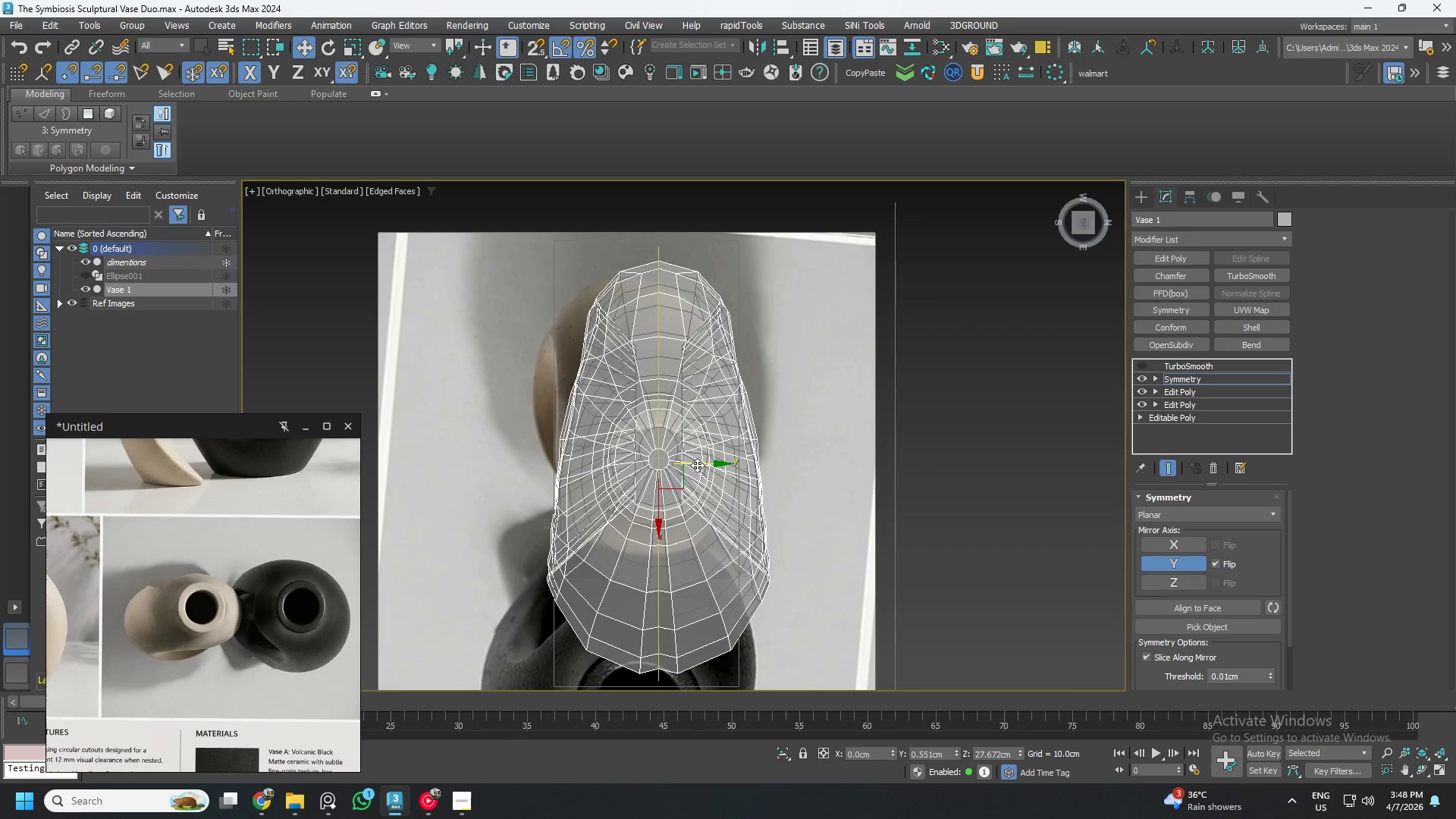 
left_click_drag(start_coordinate=[697, 464], to_coordinate=[696, 474])
 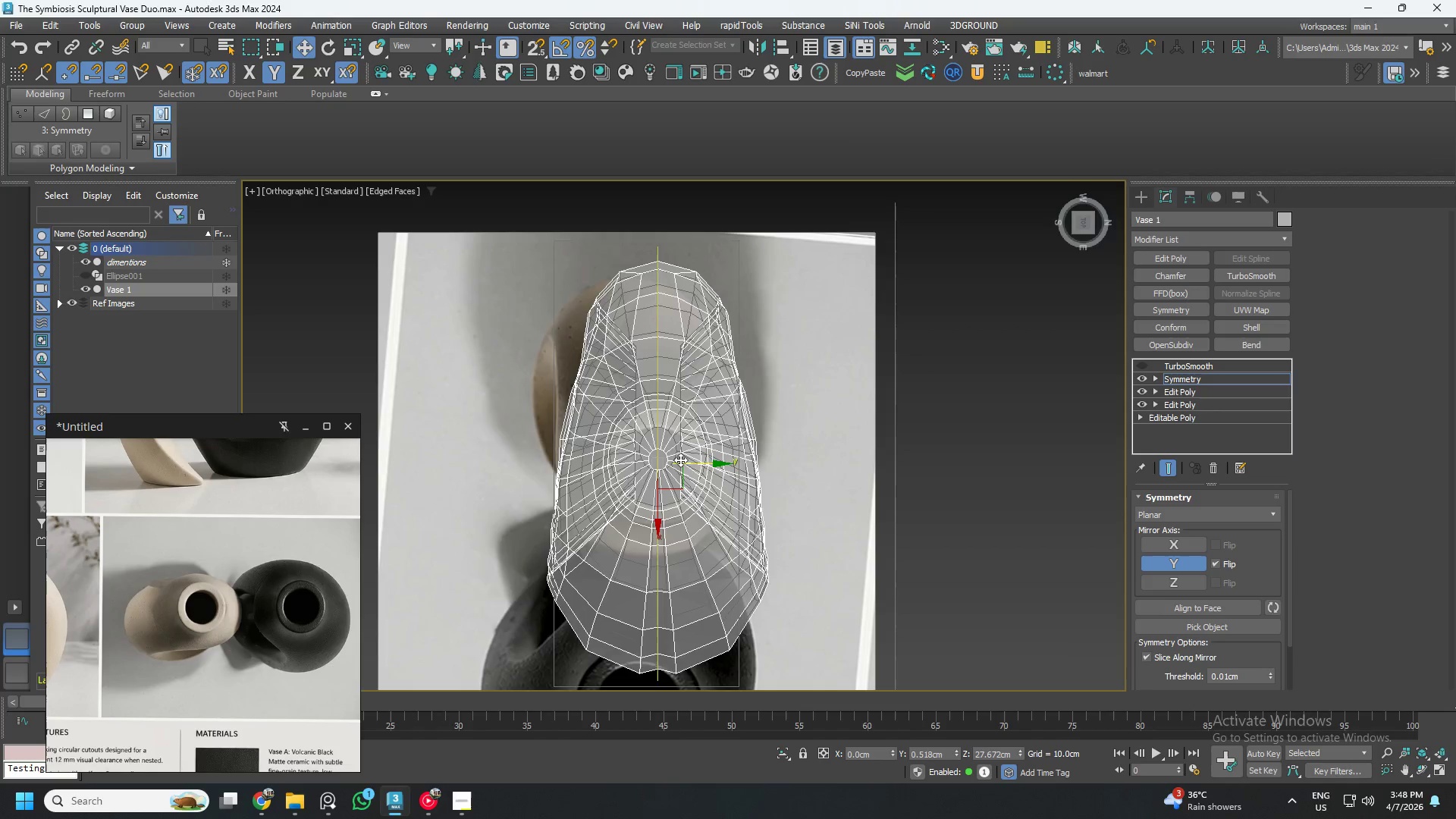 
scroll: coordinate [654, 472], scroll_direction: up, amount: 6.0
 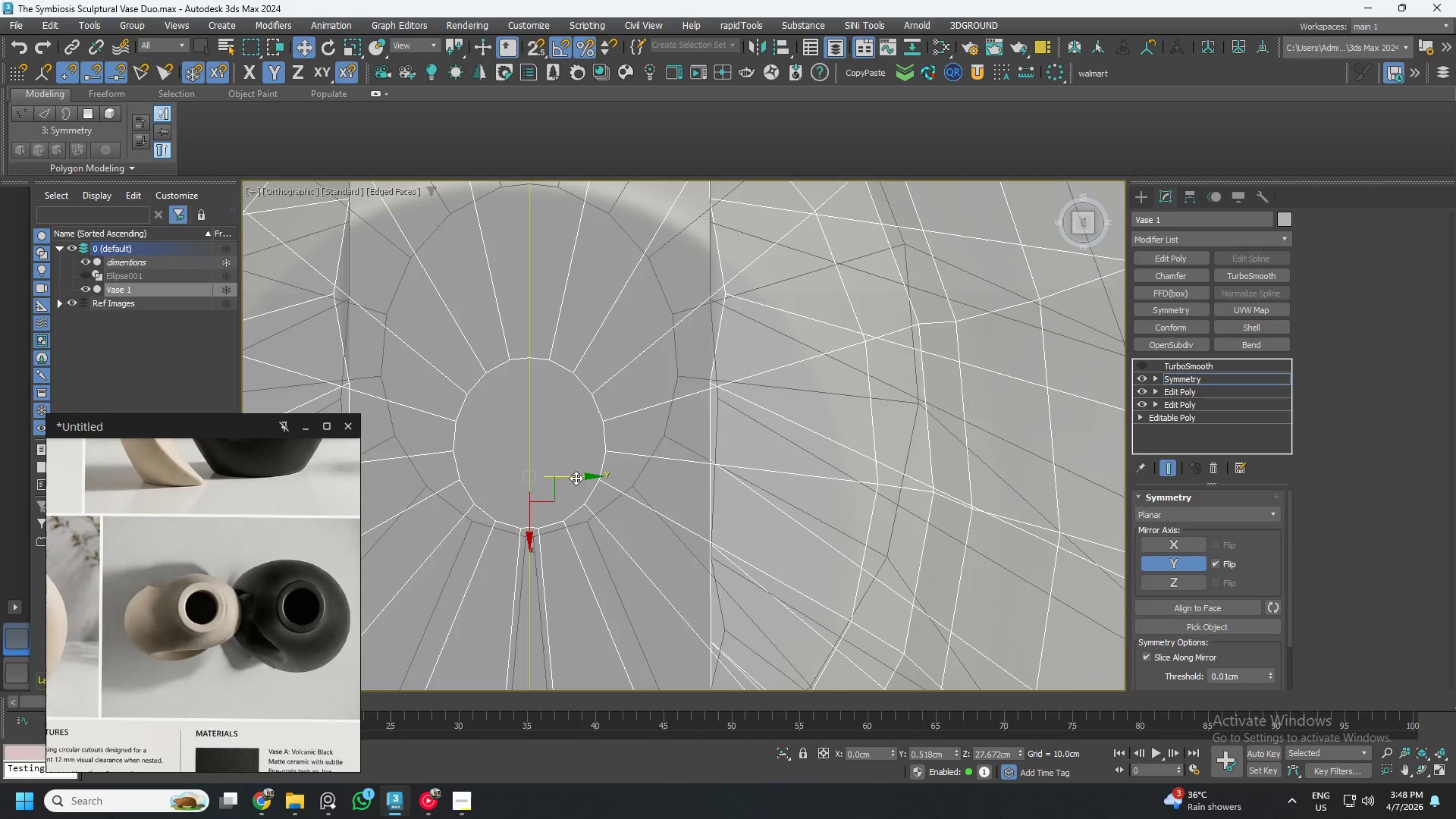 
left_click_drag(start_coordinate=[575, 478], to_coordinate=[570, 479])
 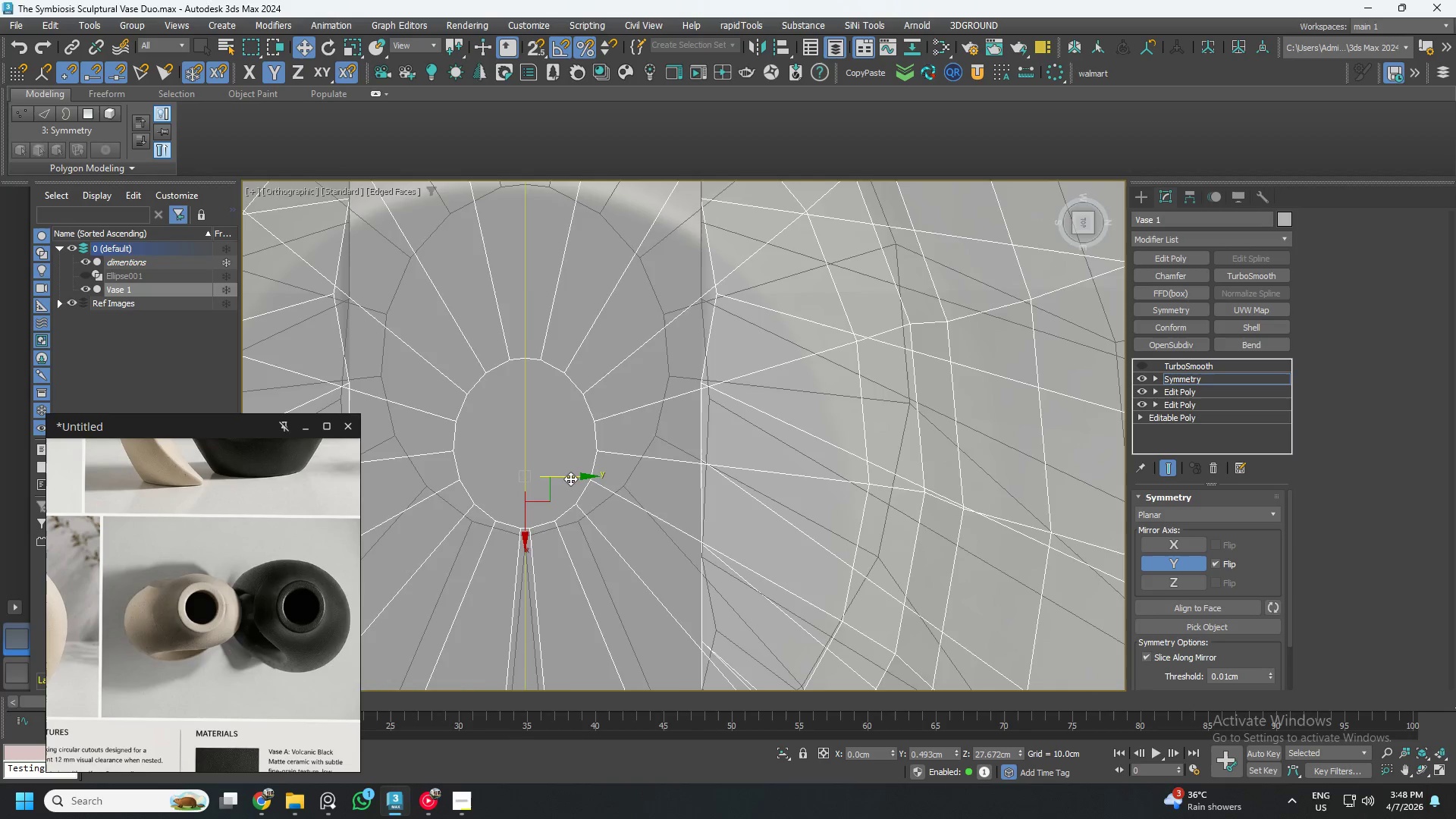 
scroll: coordinate [607, 485], scroll_direction: down, amount: 6.0
 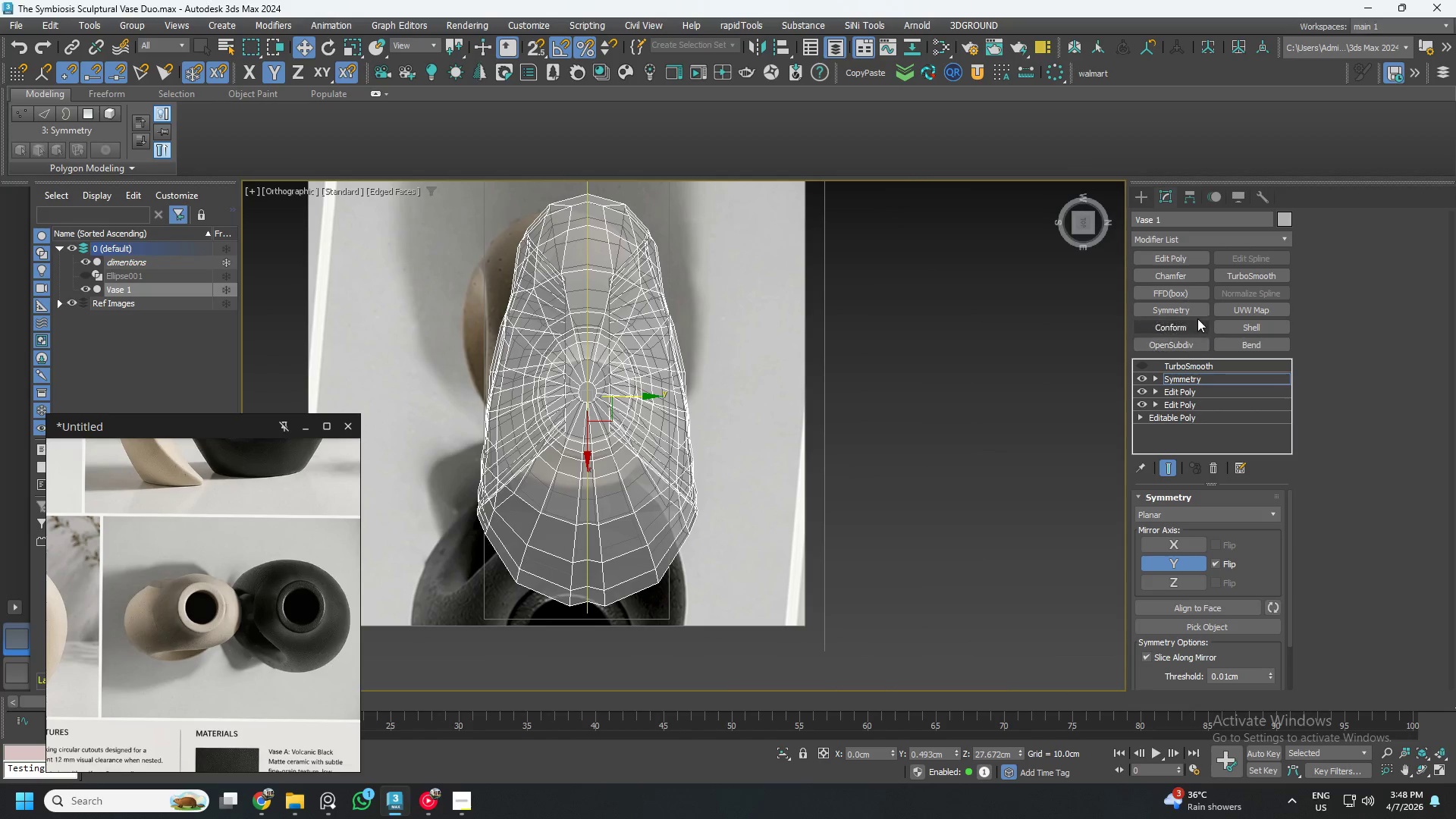 
left_click([1172, 256])
 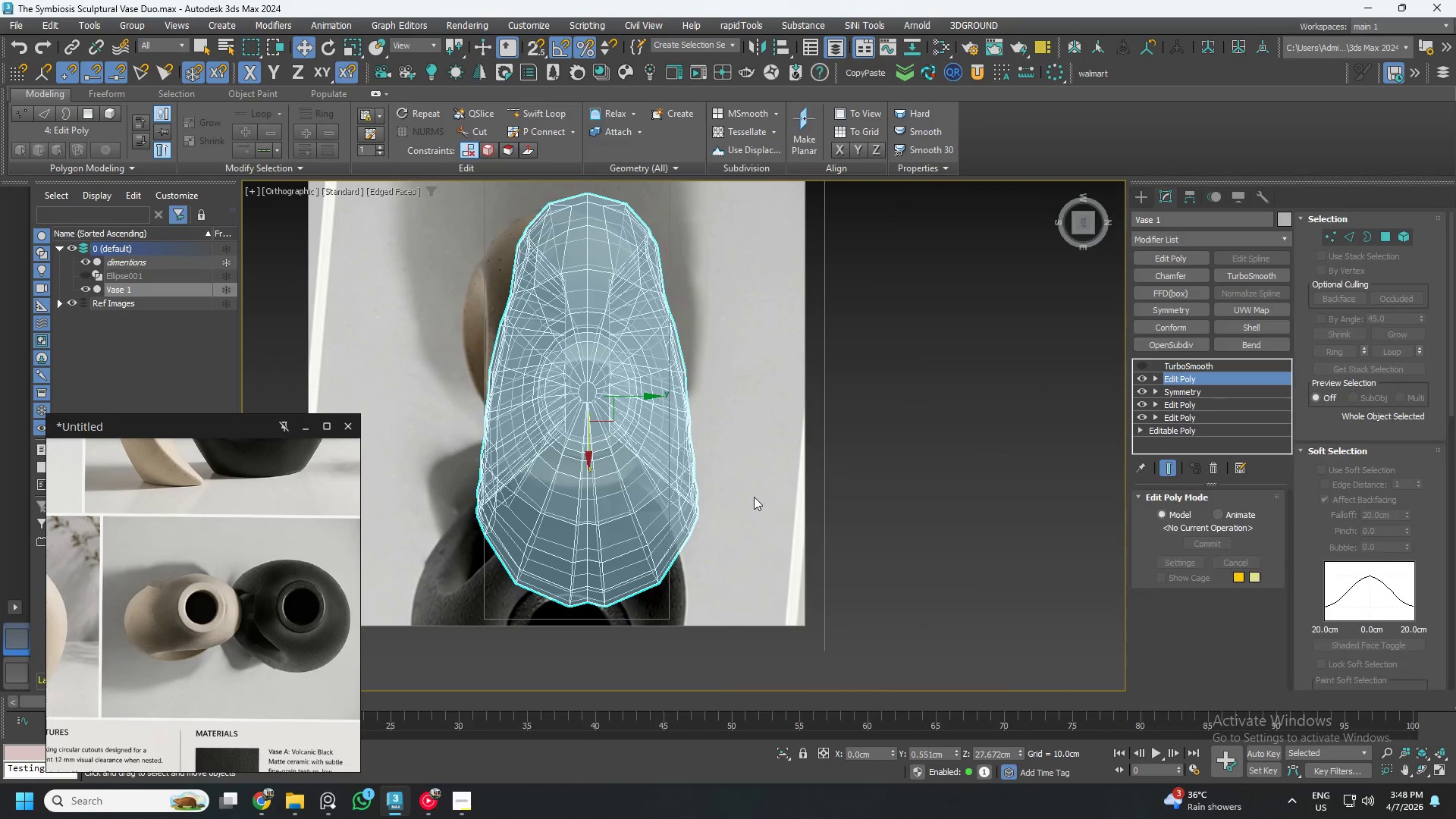 
hold_key(key=AltLeft, duration=0.7)
 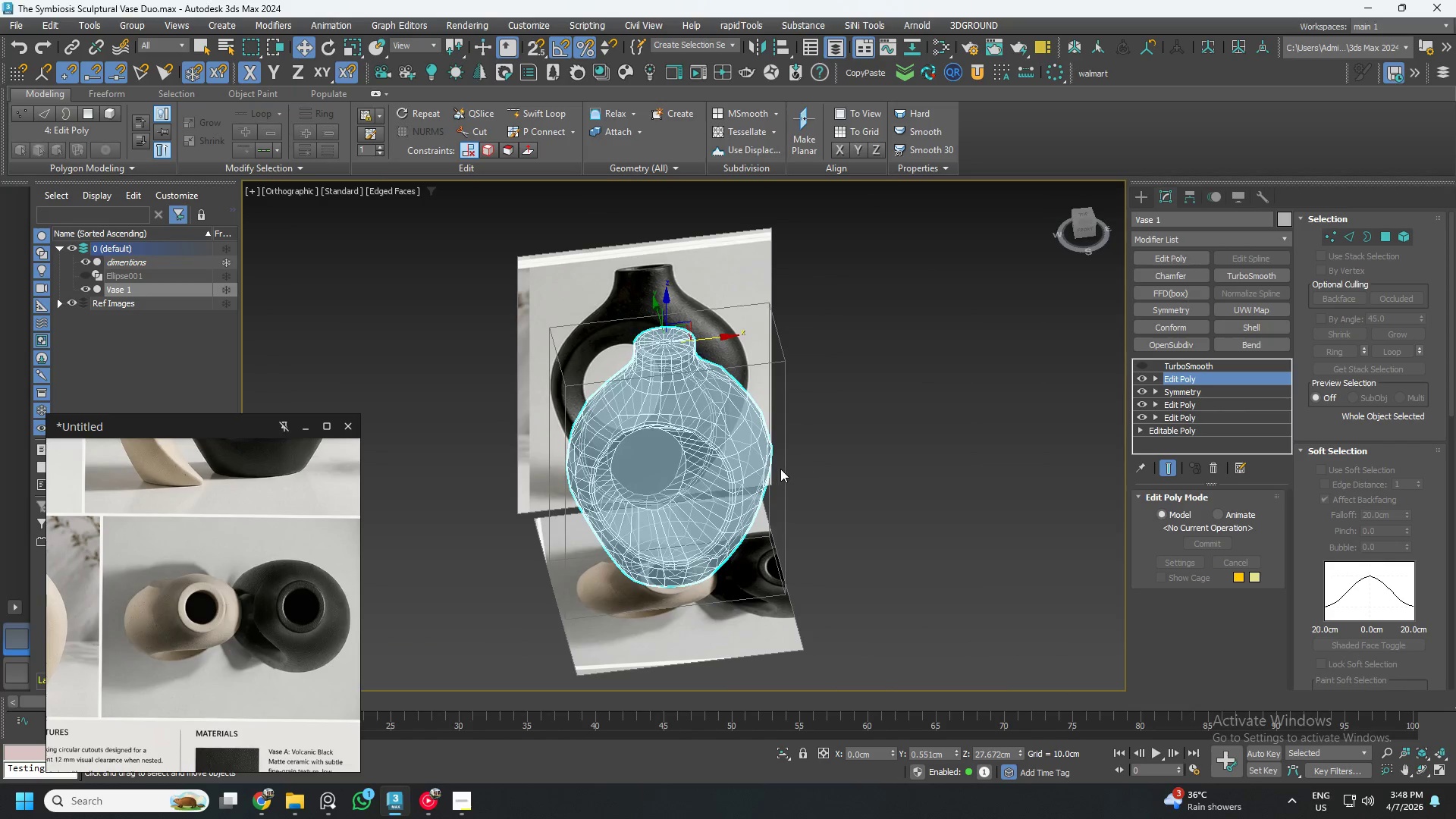 
scroll: coordinate [748, 505], scroll_direction: down, amount: 2.0
 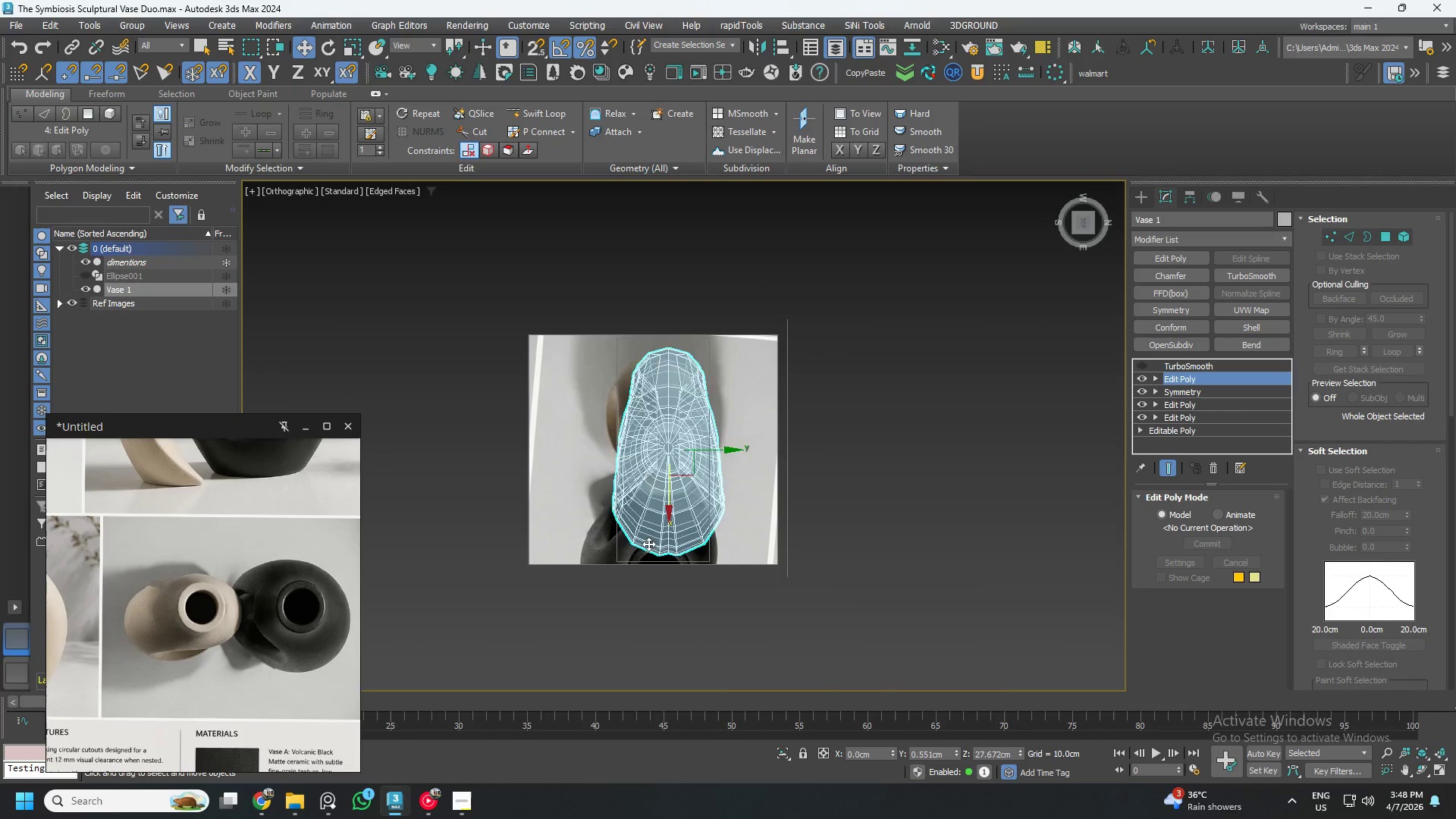 
hold_key(key=AltLeft, duration=0.5)
 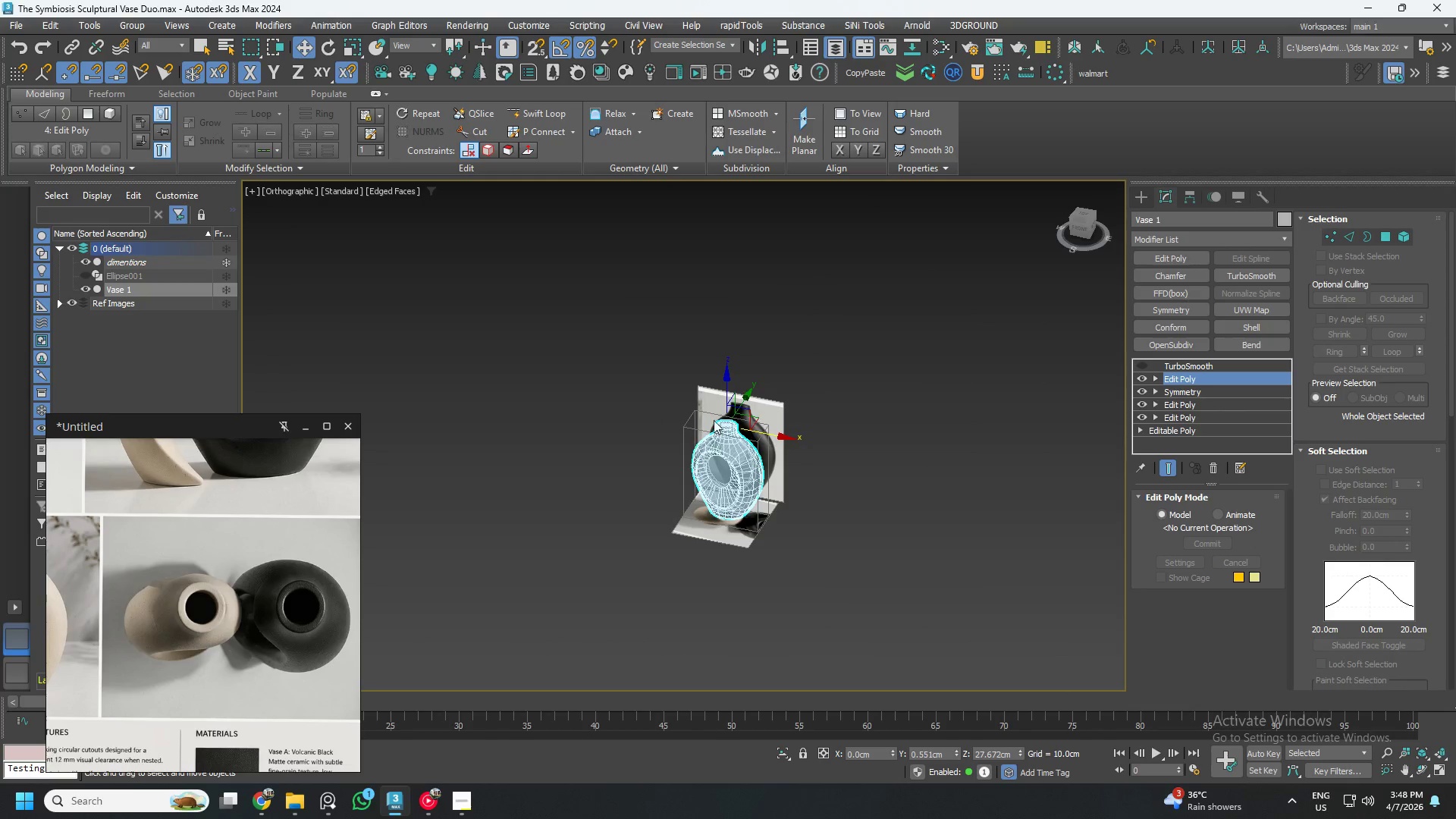 
scroll: coordinate [748, 481], scroll_direction: down, amount: 3.0
 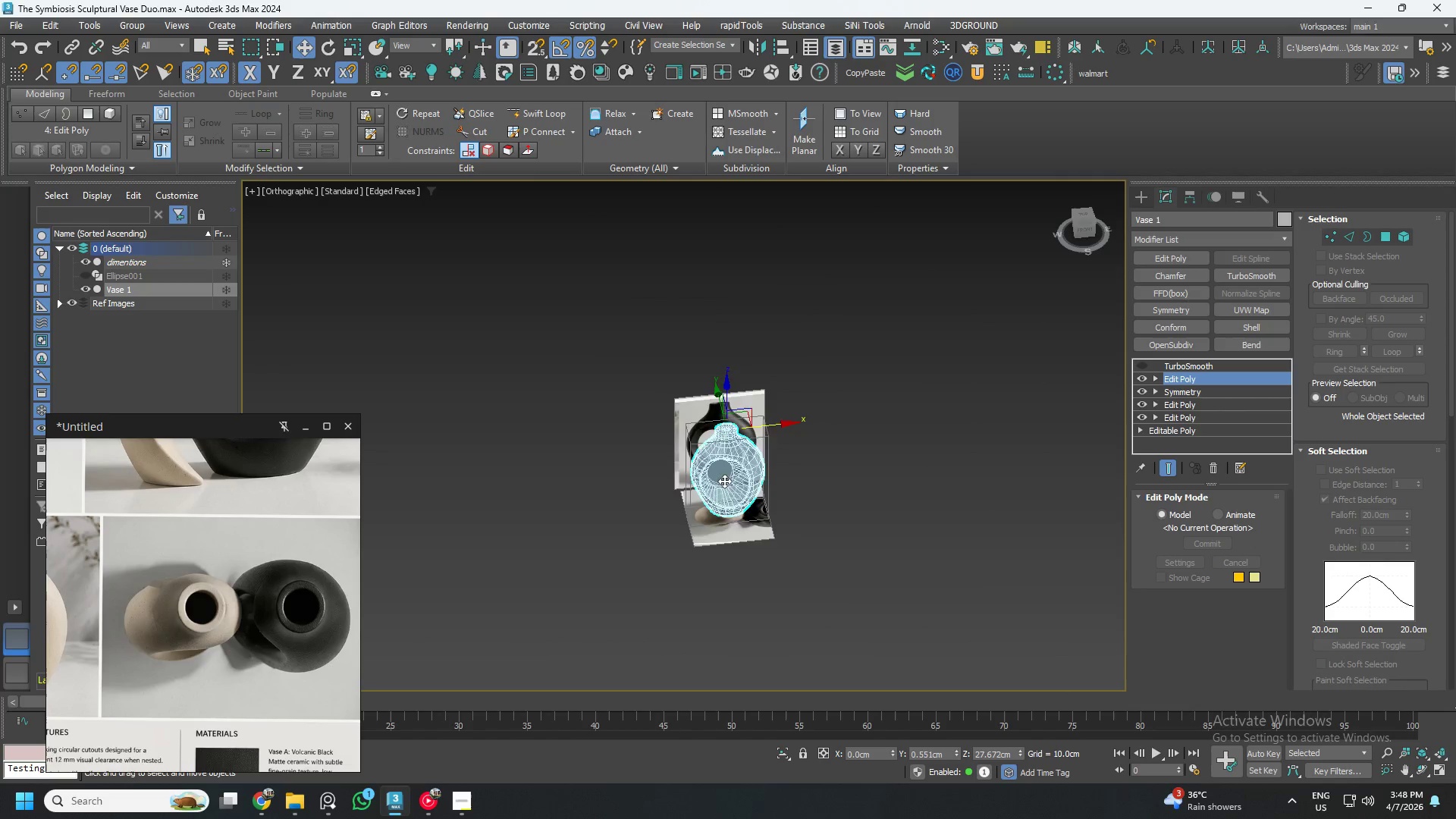 
scroll: coordinate [723, 415], scroll_direction: up, amount: 2.0
 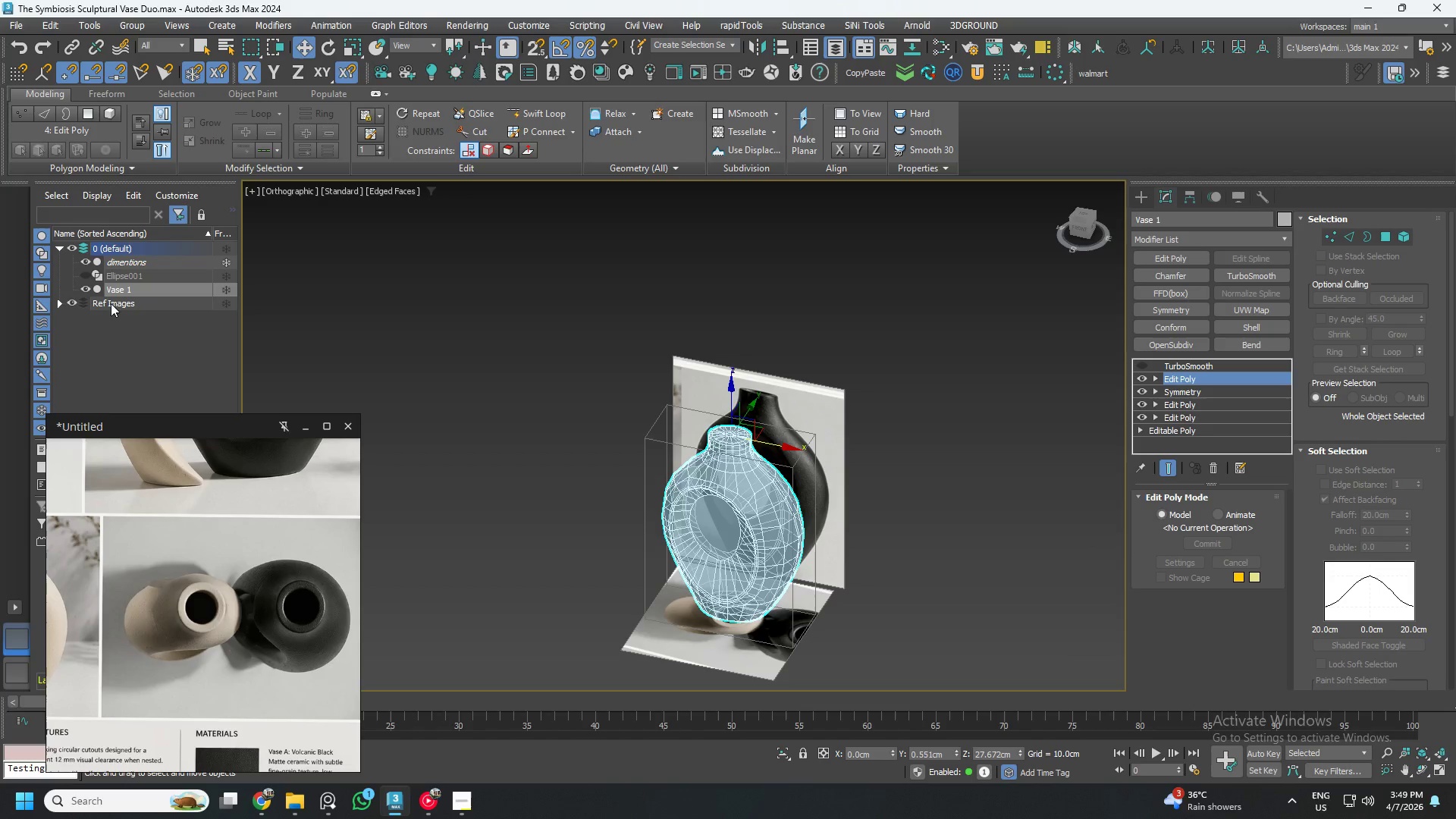 
right_click([126, 312])
 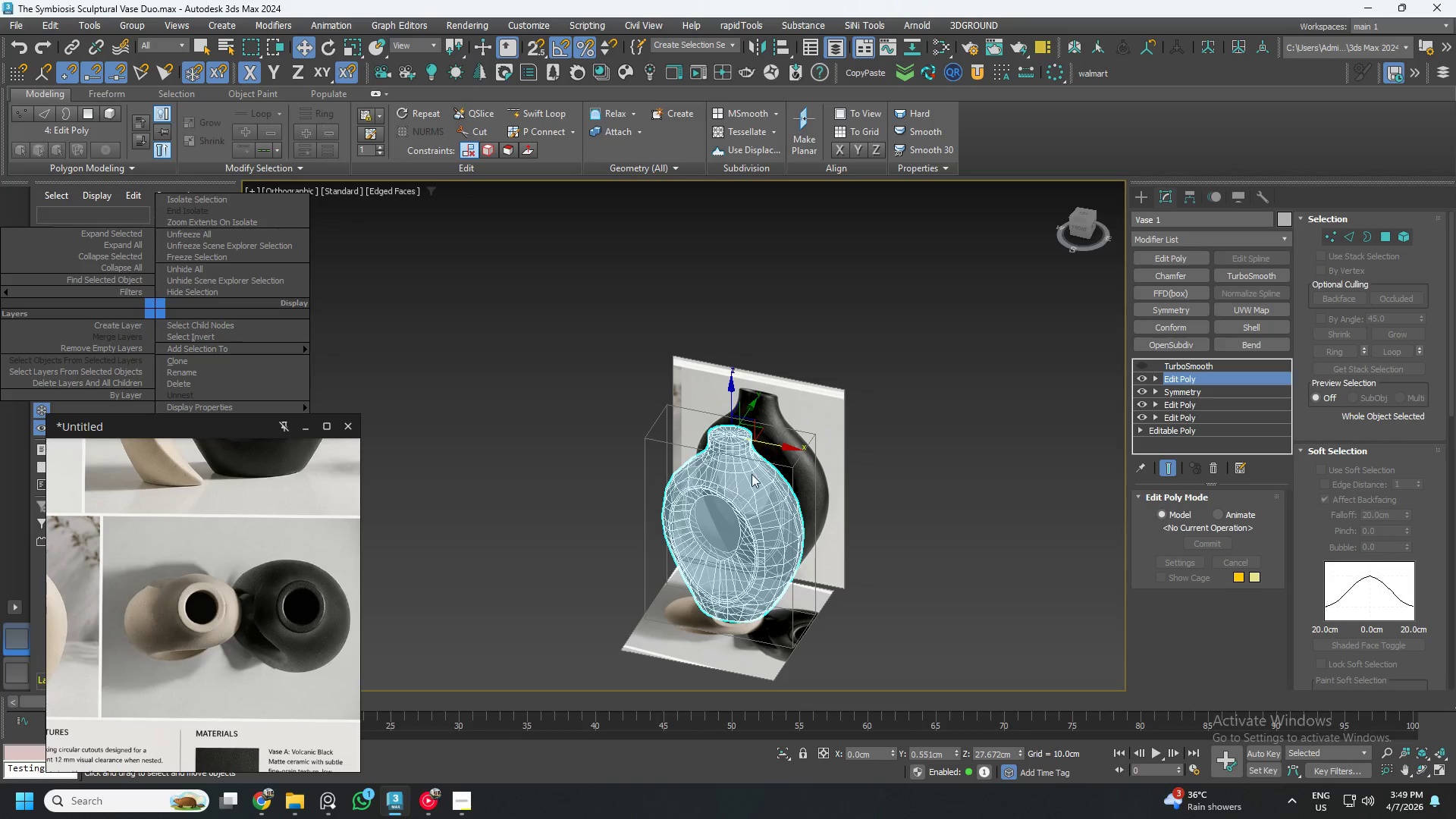 
left_click_drag(start_coordinate=[774, 438], to_coordinate=[741, 438])
 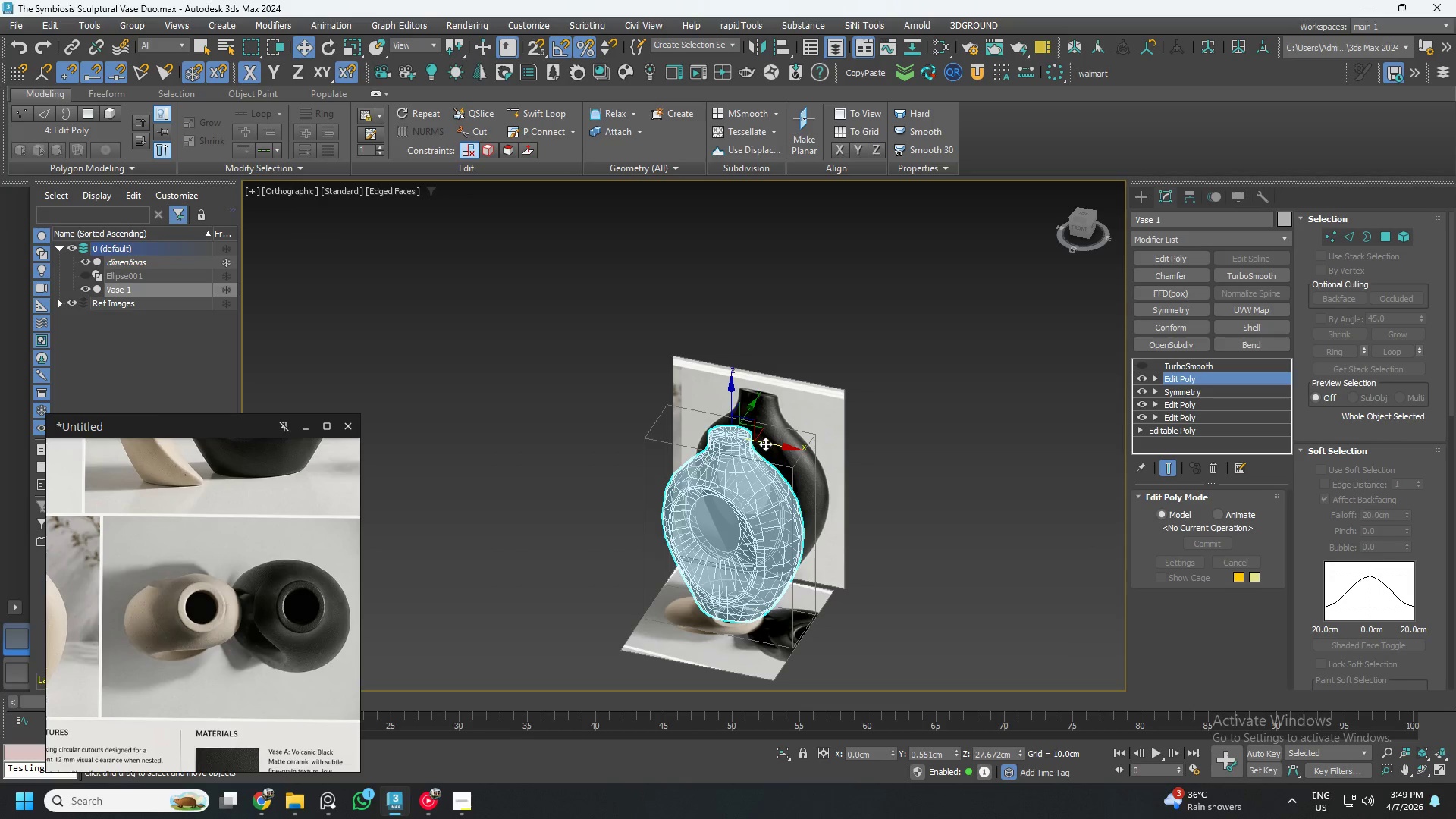 
hold_key(key=ShiftLeft, duration=1.39)
left_click_drag(start_coordinate=[766, 444], to_coordinate=[1062, 524])
 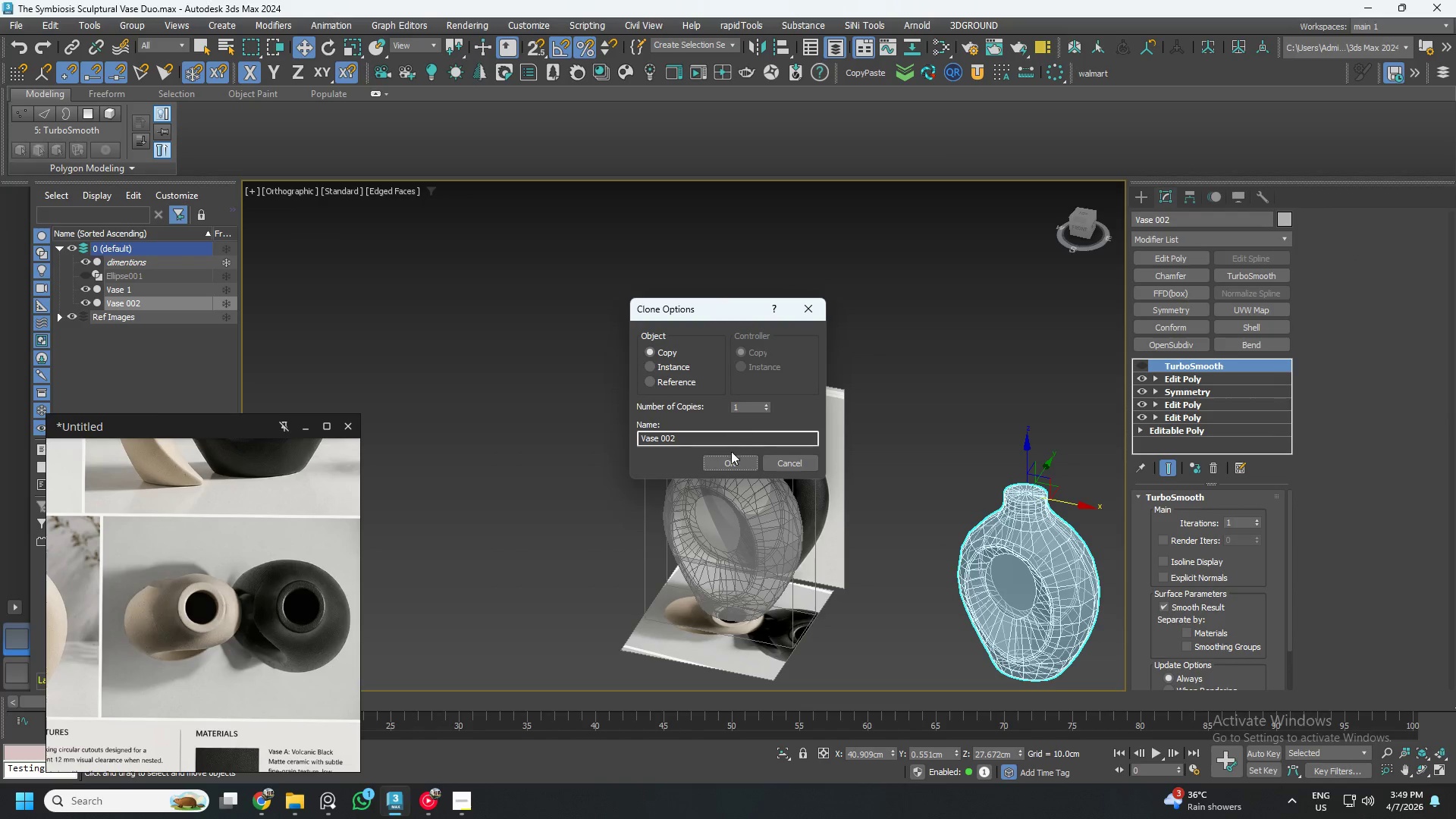 
left_click([726, 458])
 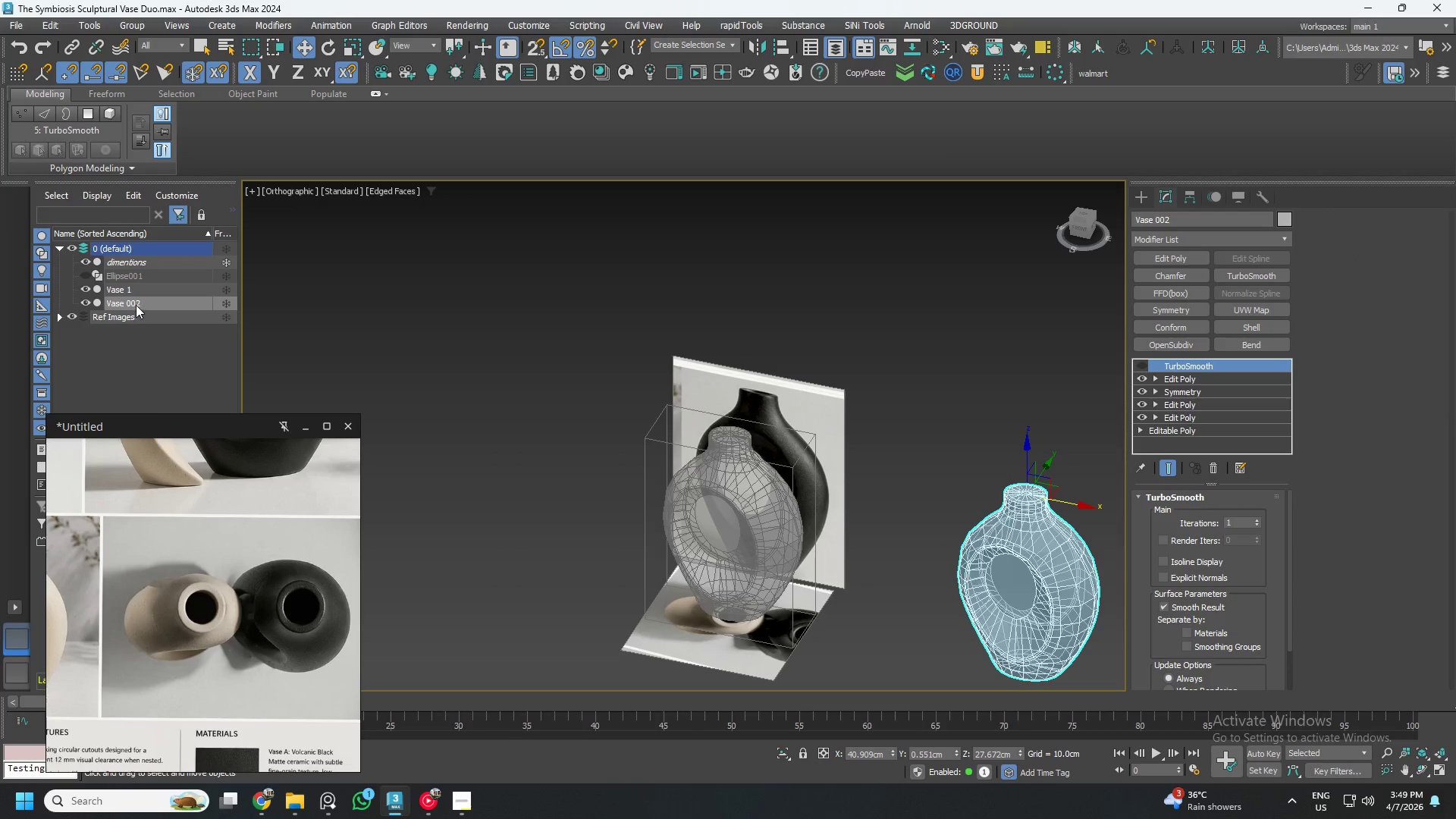 
right_click([136, 305])
 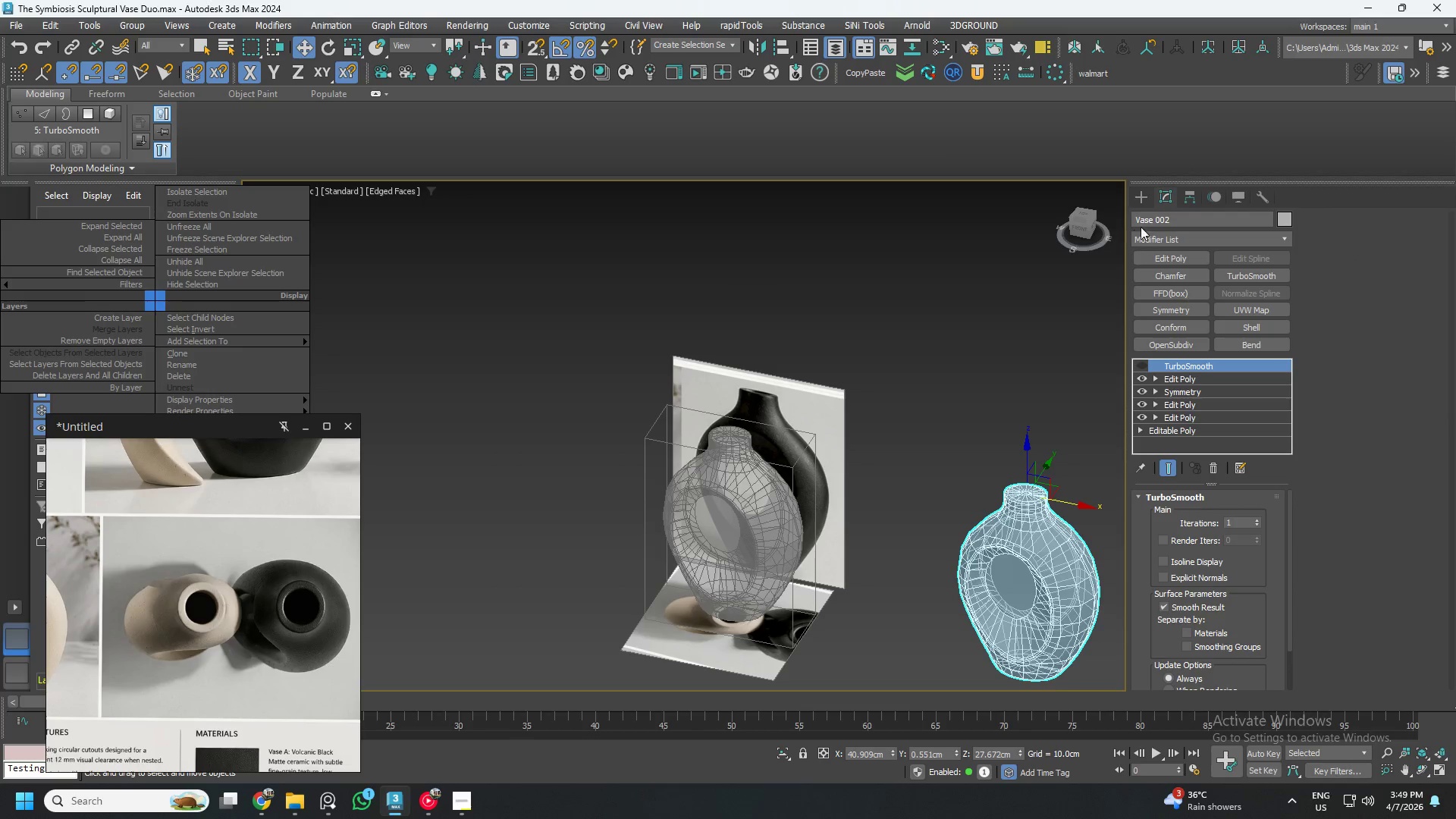 
left_click_drag(start_coordinate=[1160, 219], to_coordinate=[1137, 219])
 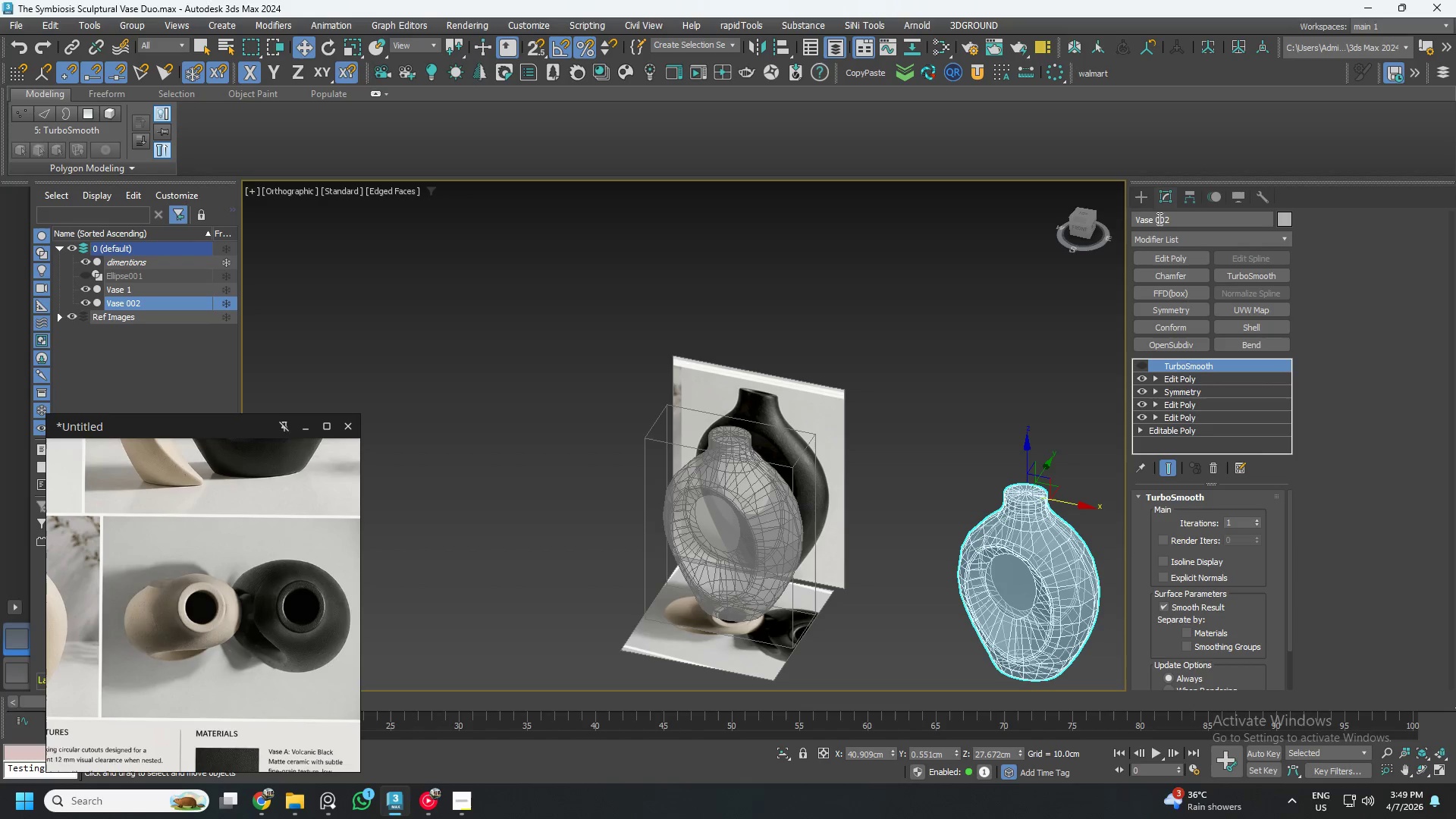 
left_click([1159, 218])
 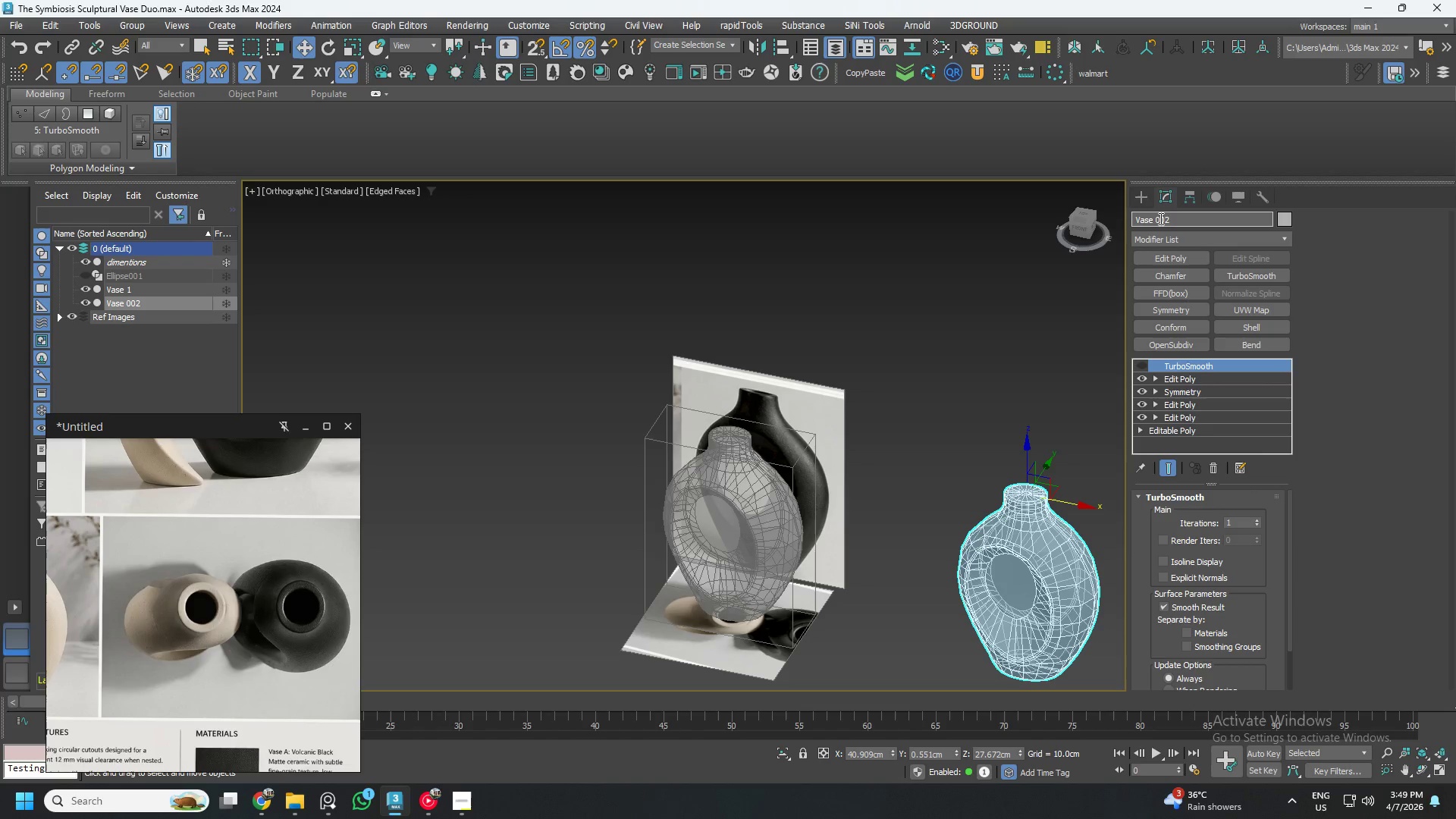 
key(Backspace)
 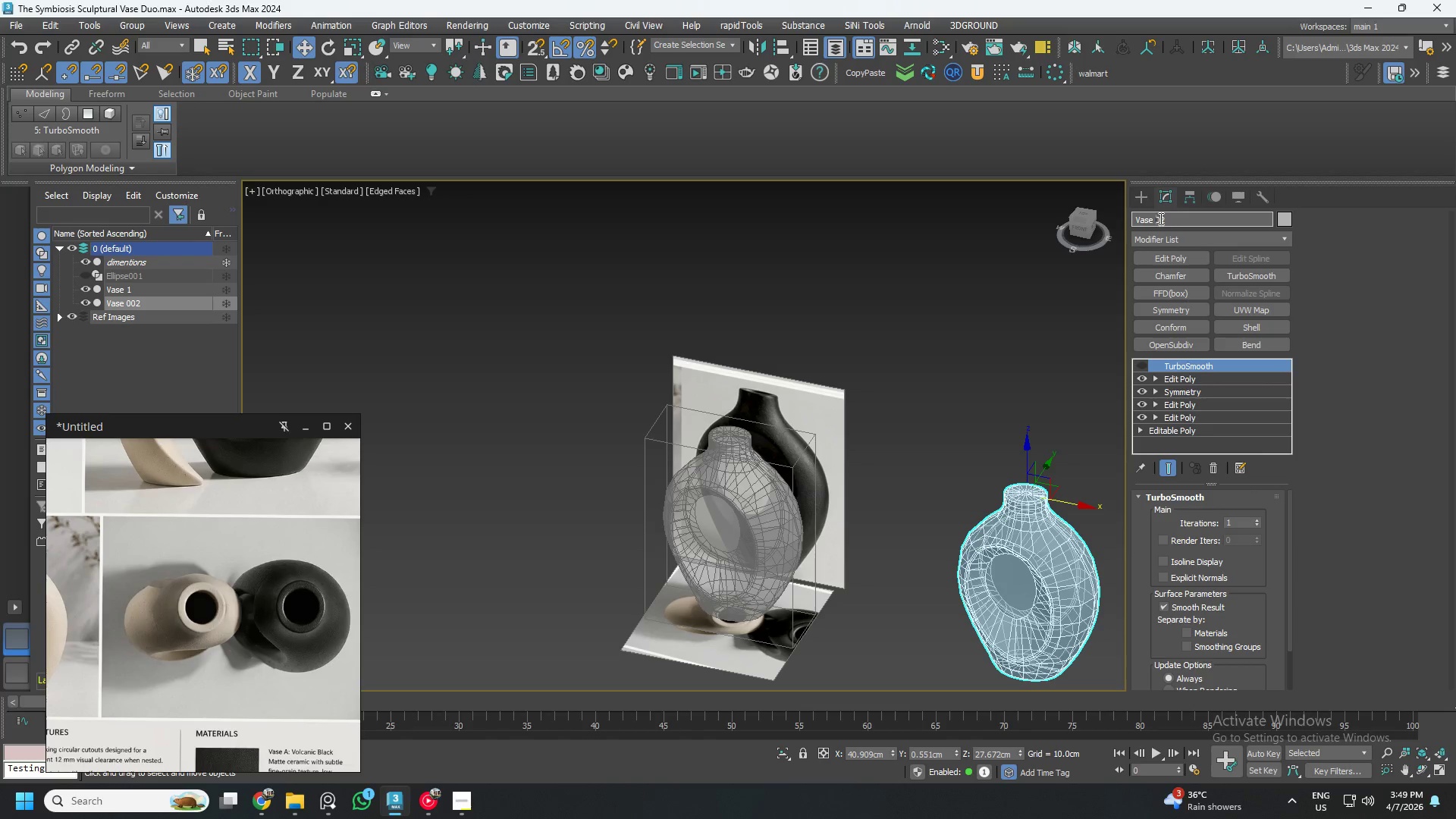 
key(1)
 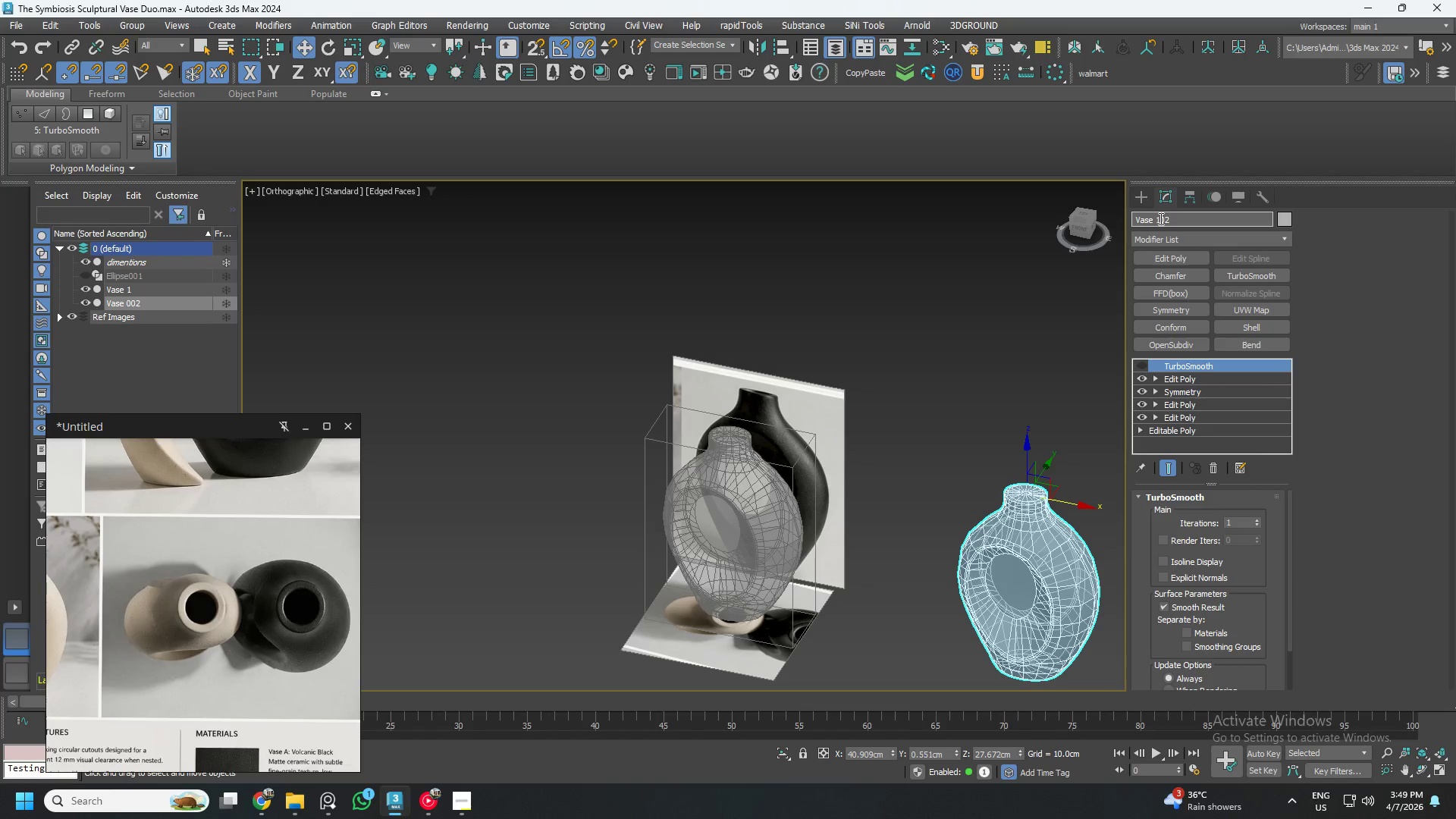 
key(Enter)
 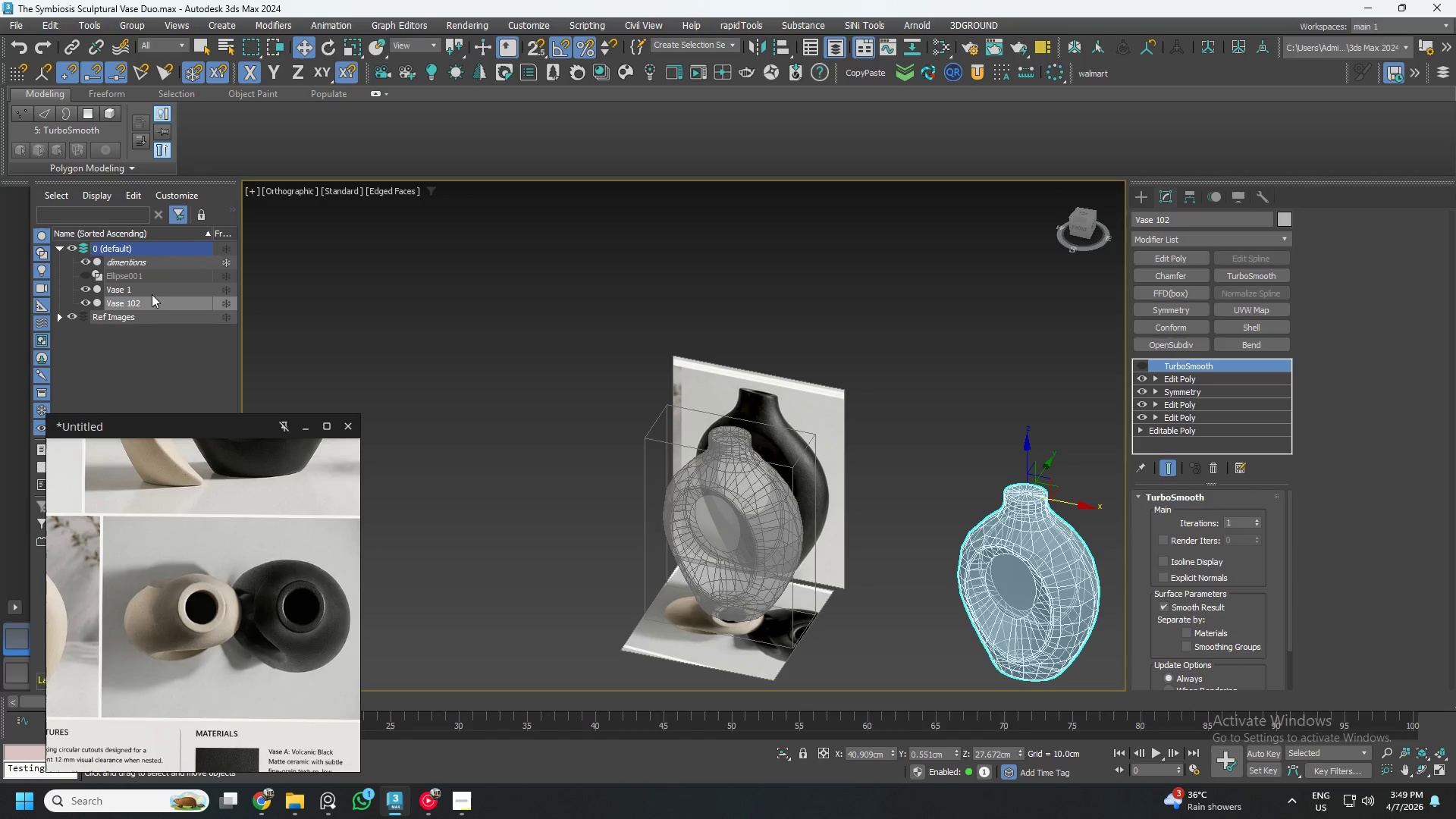 
right_click([155, 306])
 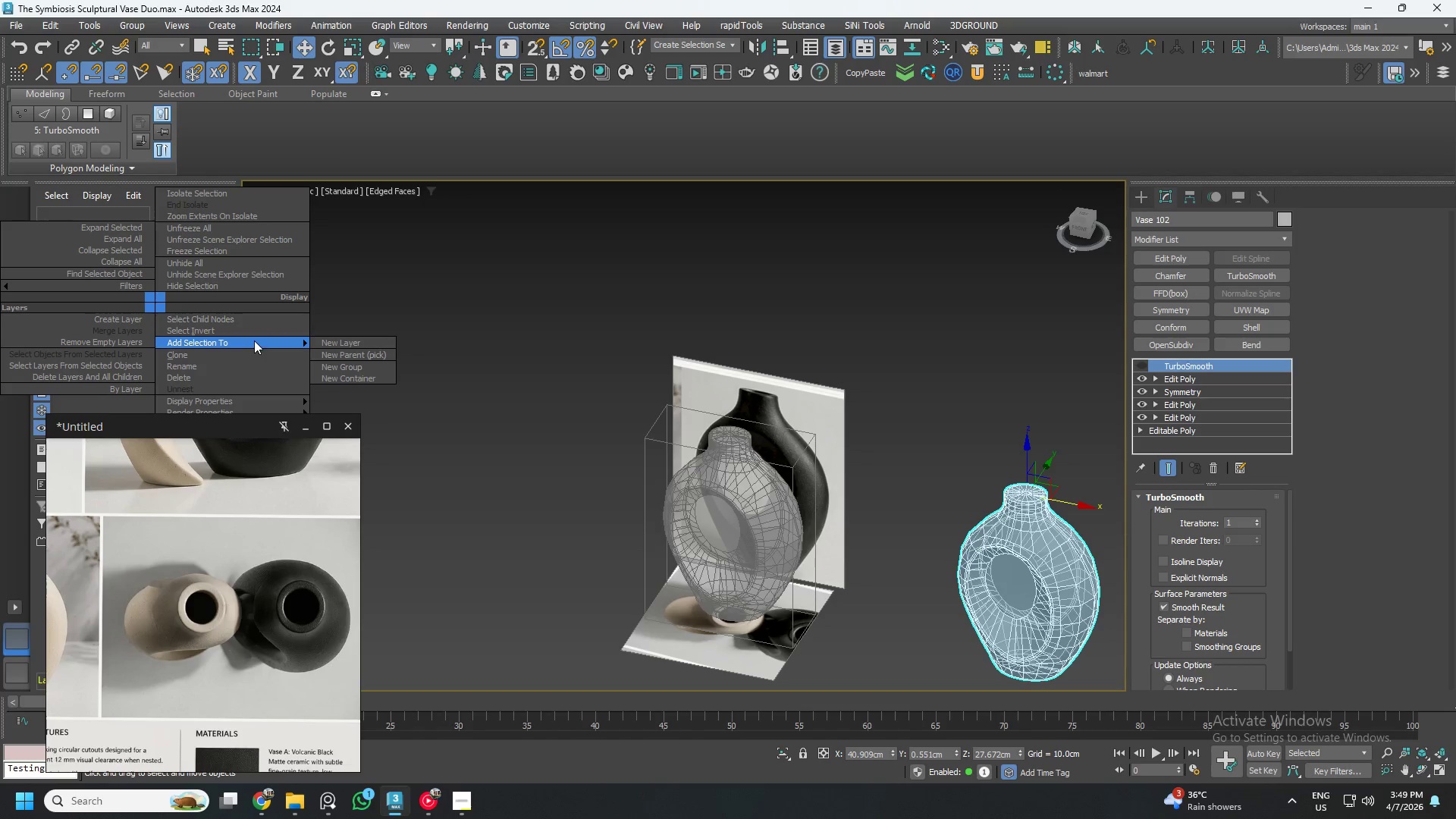 
left_click_drag(start_coordinate=[357, 337], to_coordinate=[353, 337])
 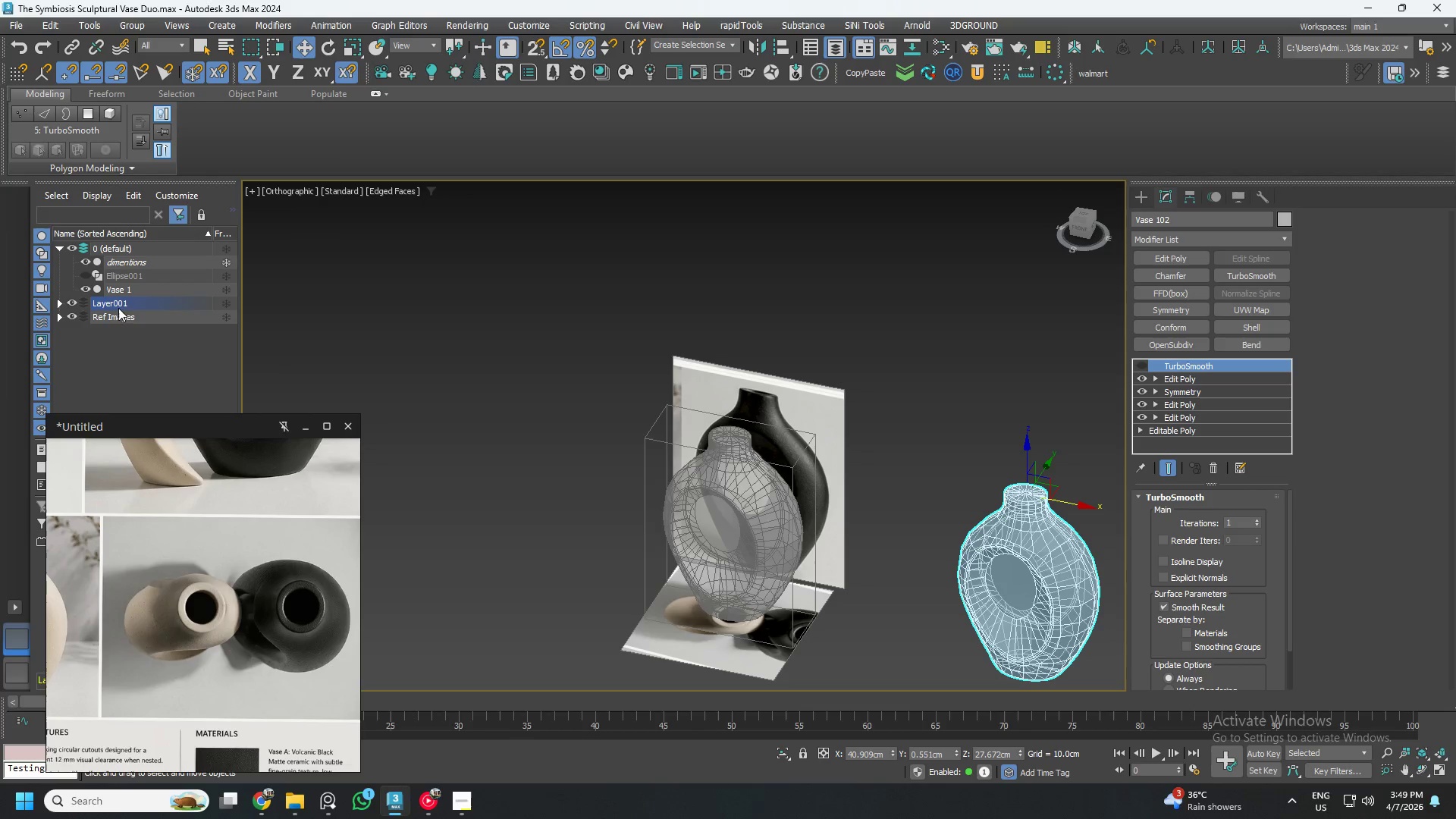 
left_click([131, 302])
 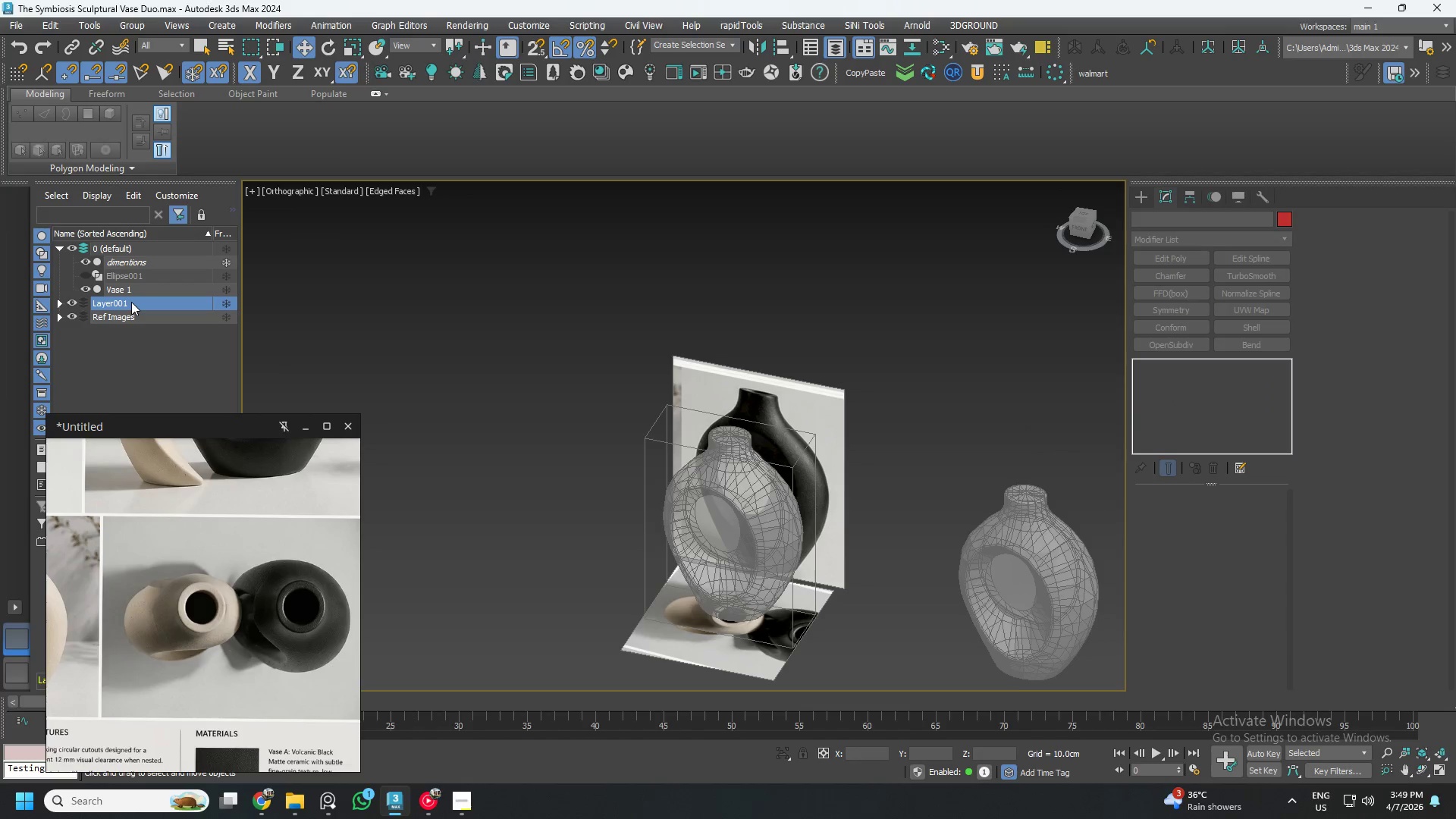 
right_click([131, 302])
 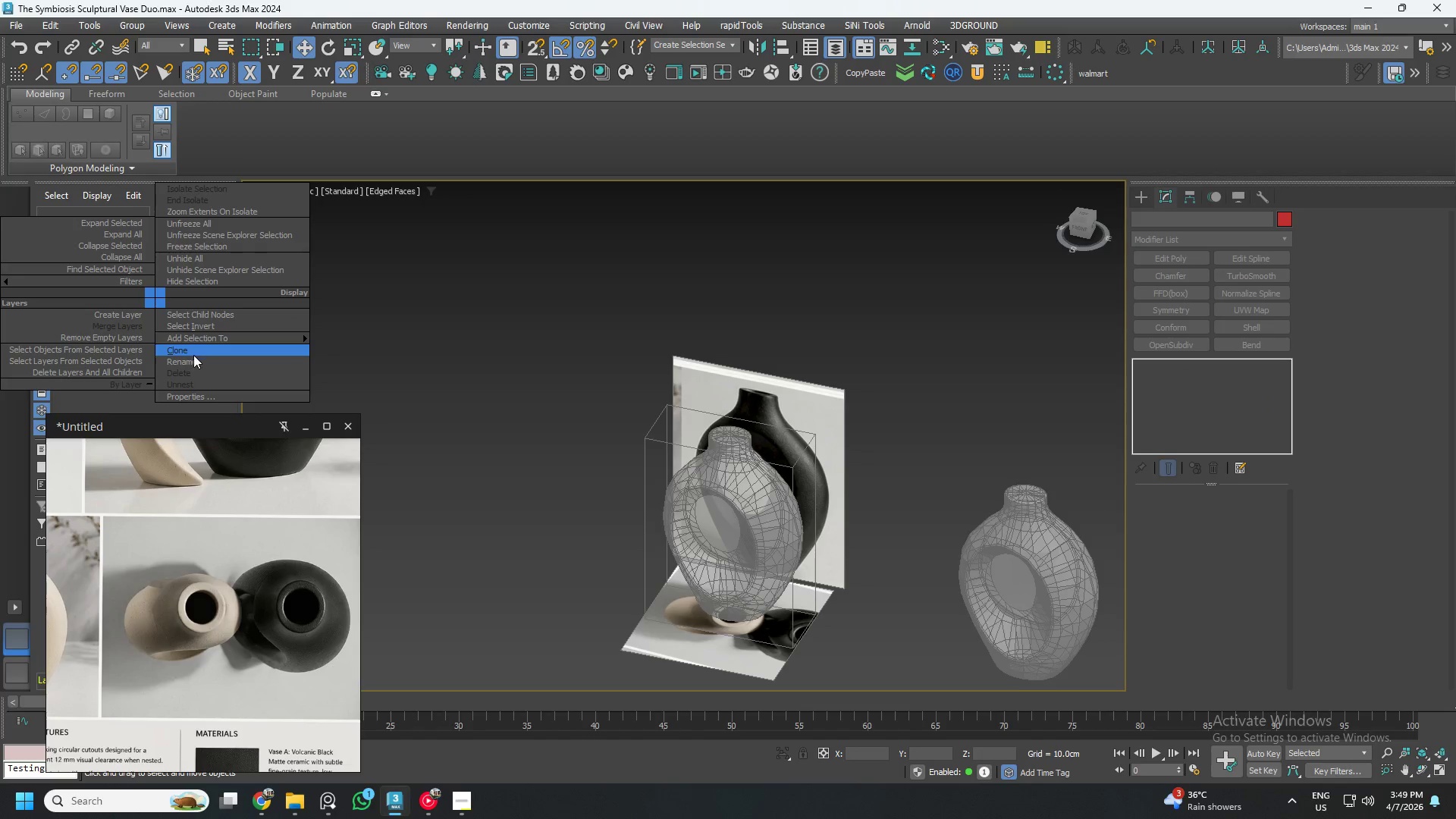 
left_click_drag(start_coordinate=[193, 356], to_coordinate=[165, 356])
 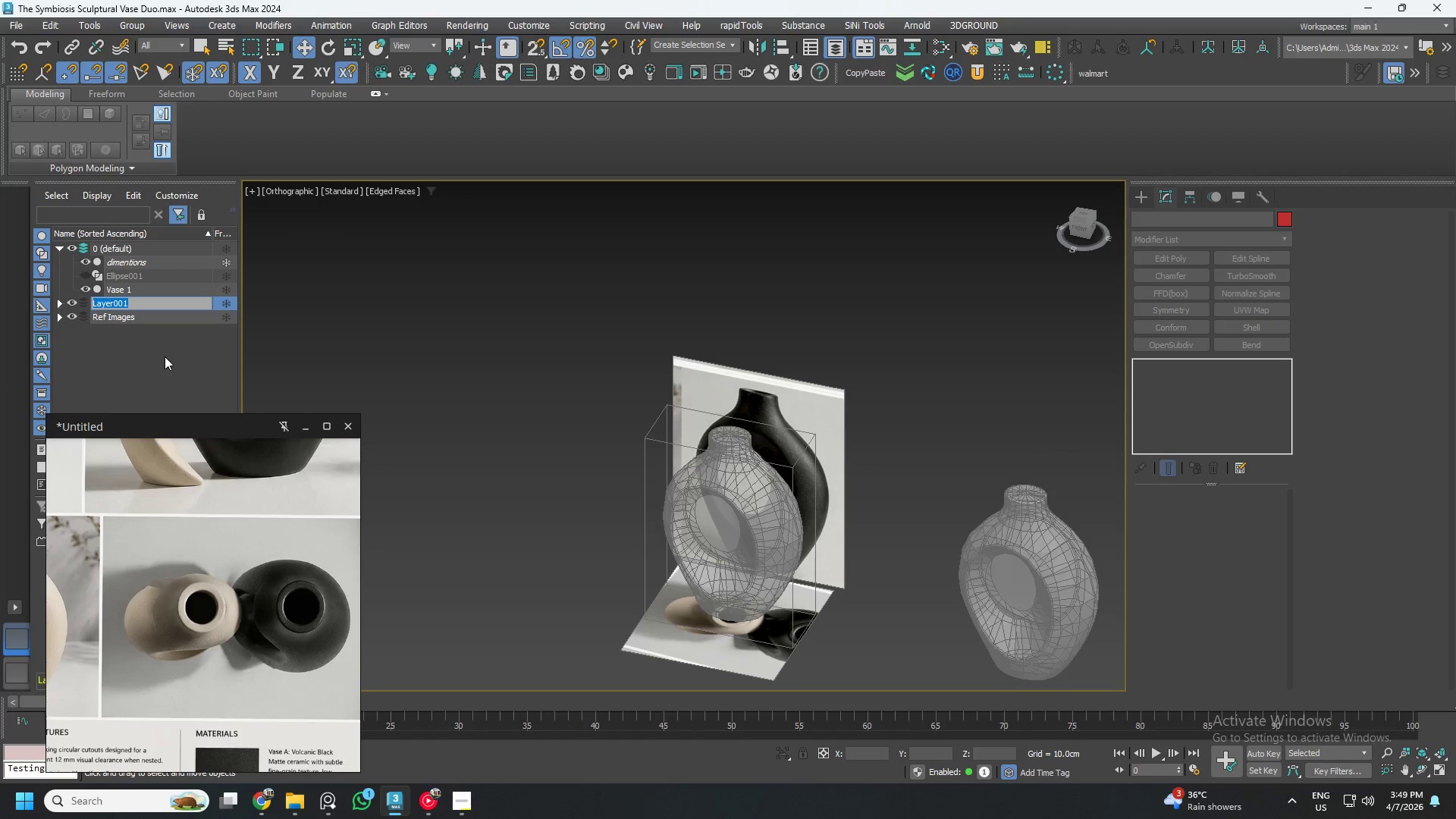 
type(ex)
 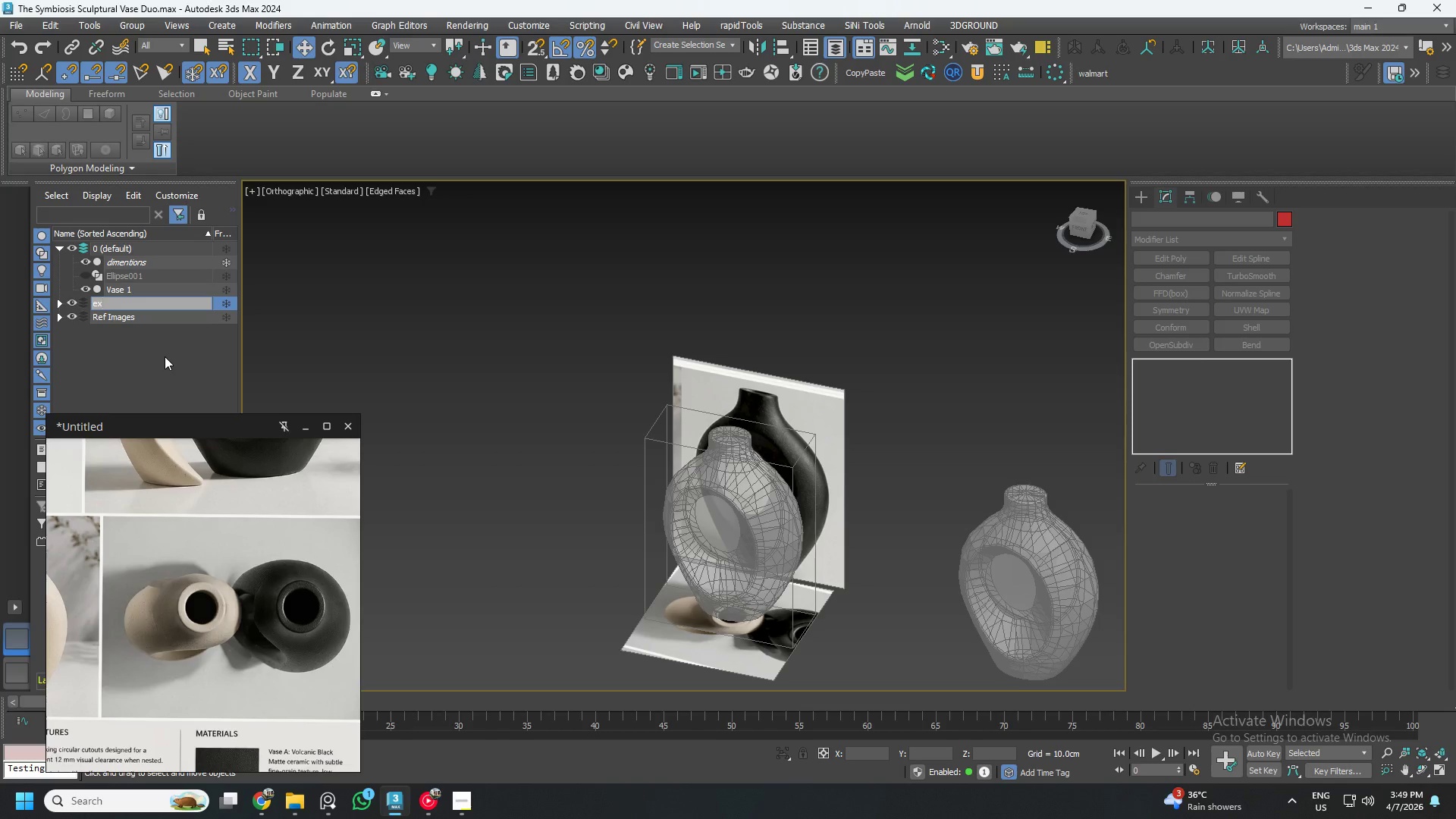 
key(Enter)
 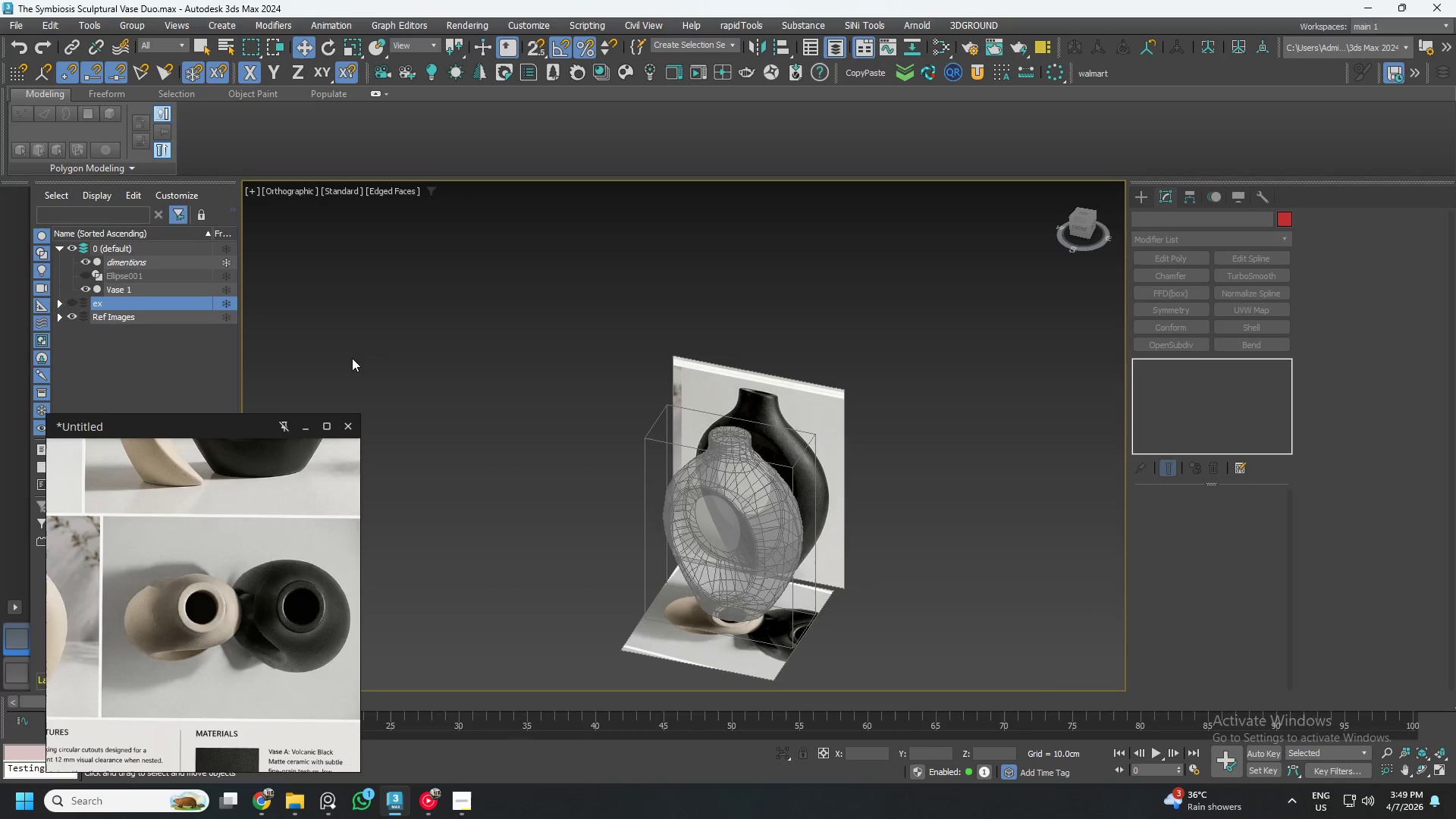 
left_click([771, 512])
 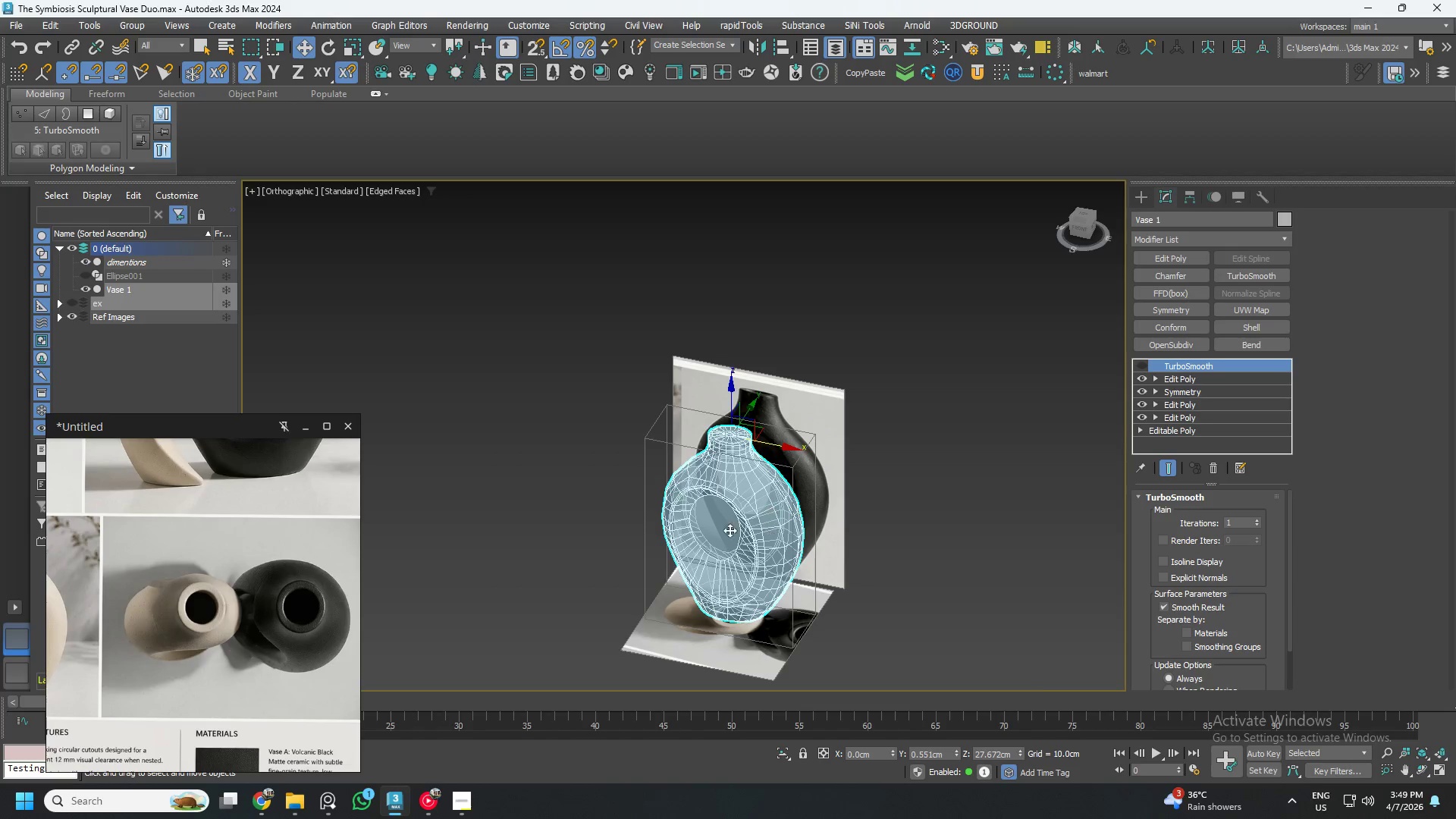 
hold_key(key=AltLeft, duration=0.67)
 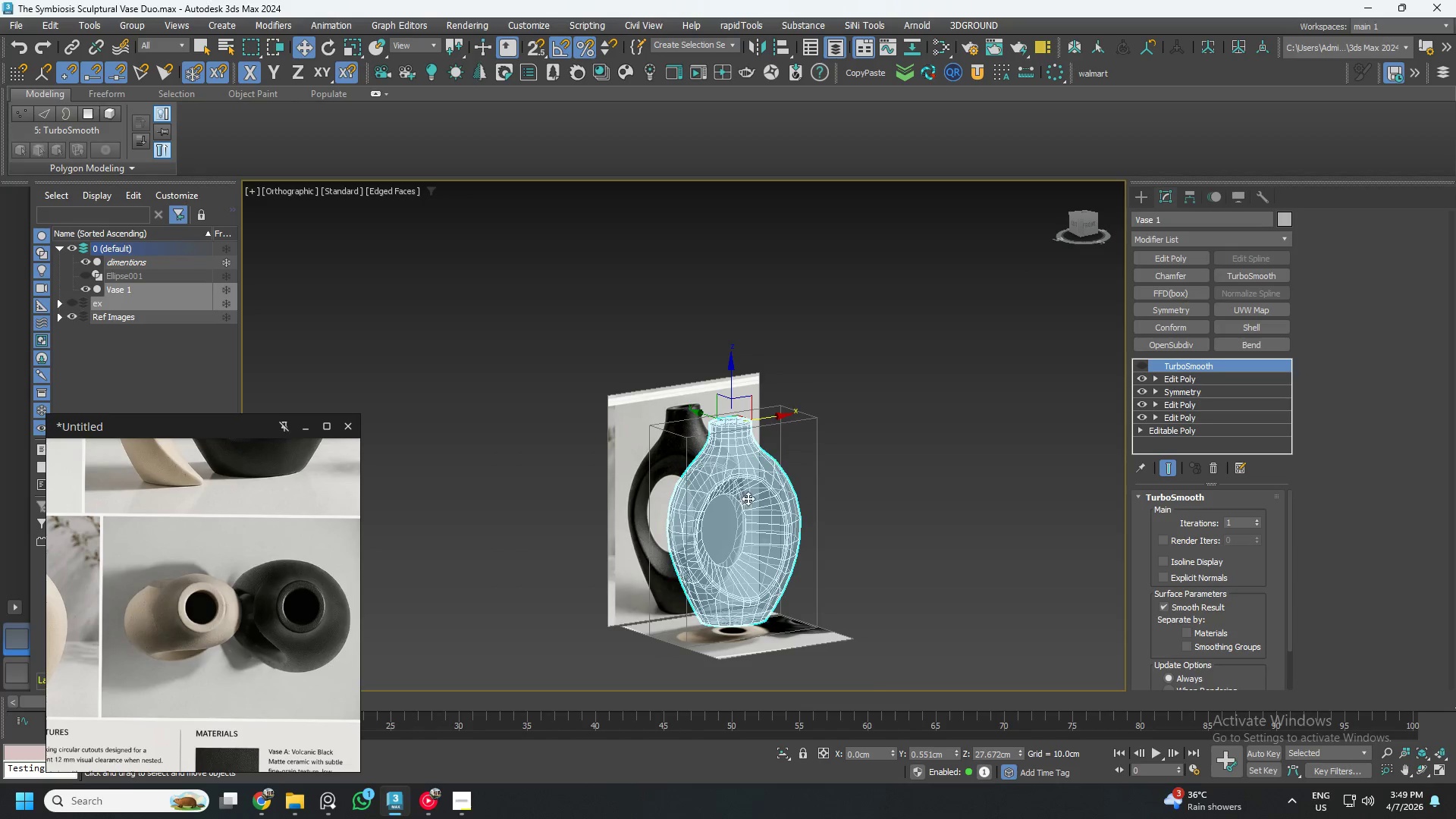 
scroll: coordinate [809, 514], scroll_direction: up, amount: 2.0
 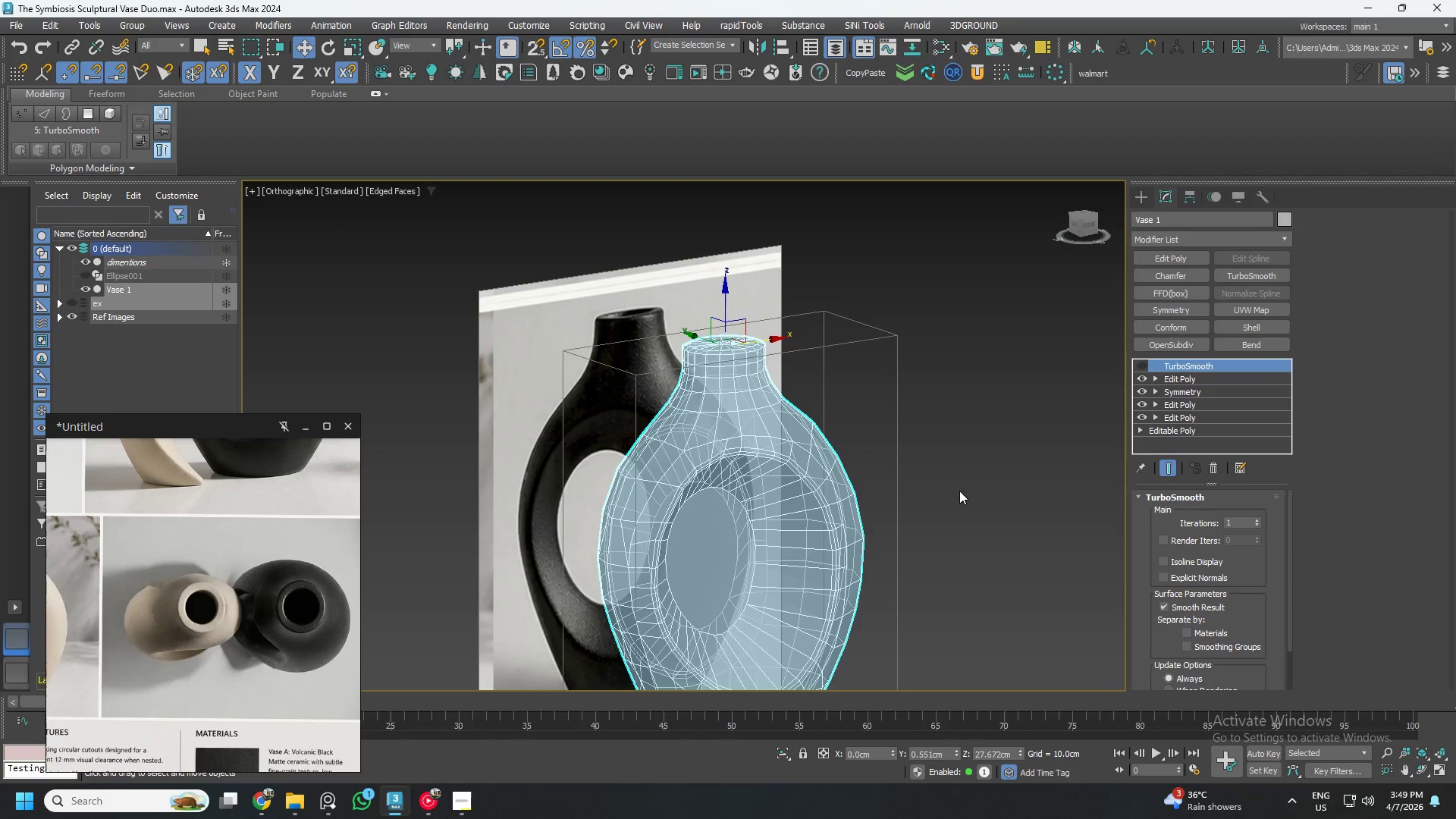 
right_click([811, 447])
 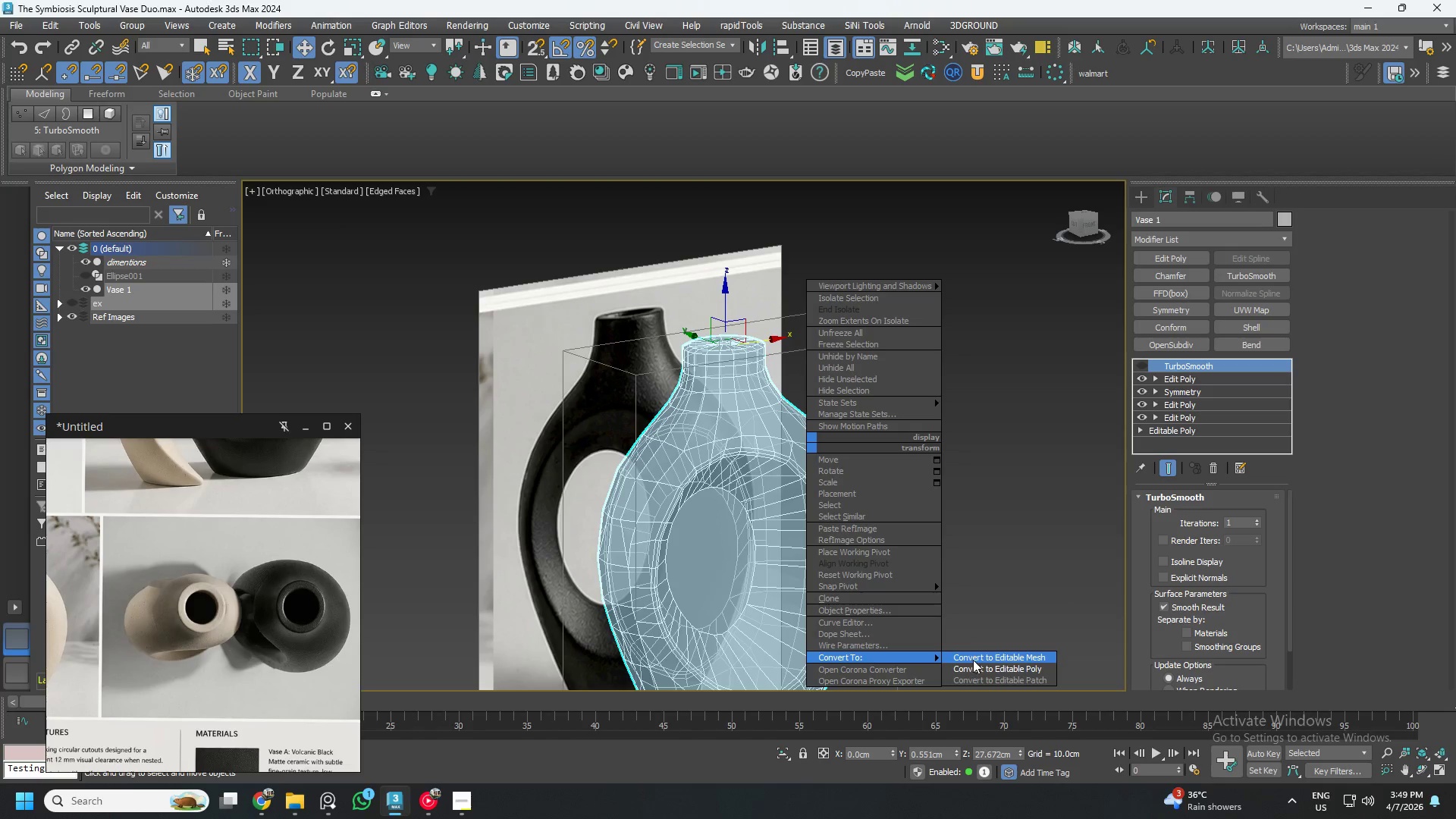 
left_click([981, 665])
 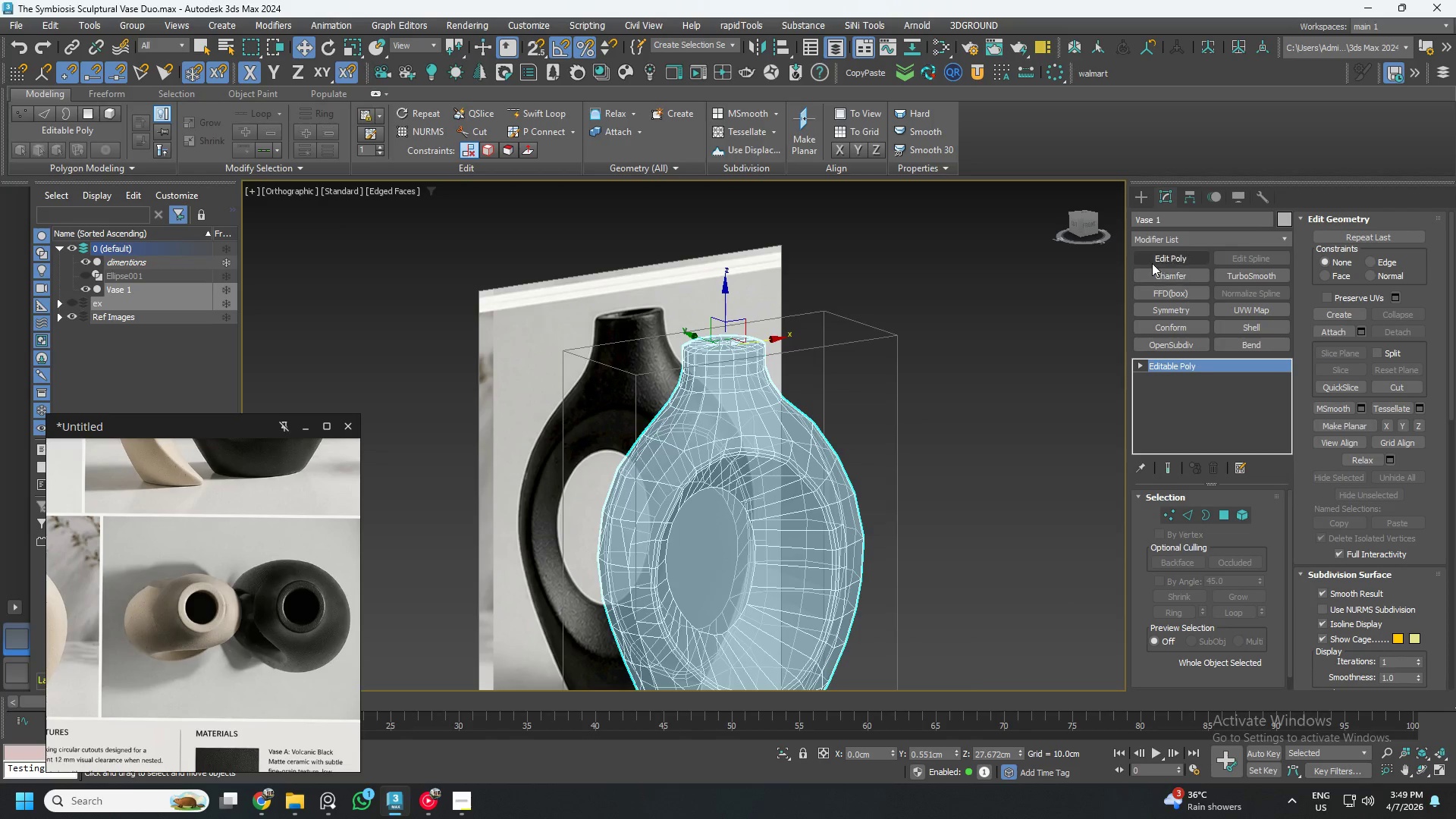 
left_click([1159, 256])
 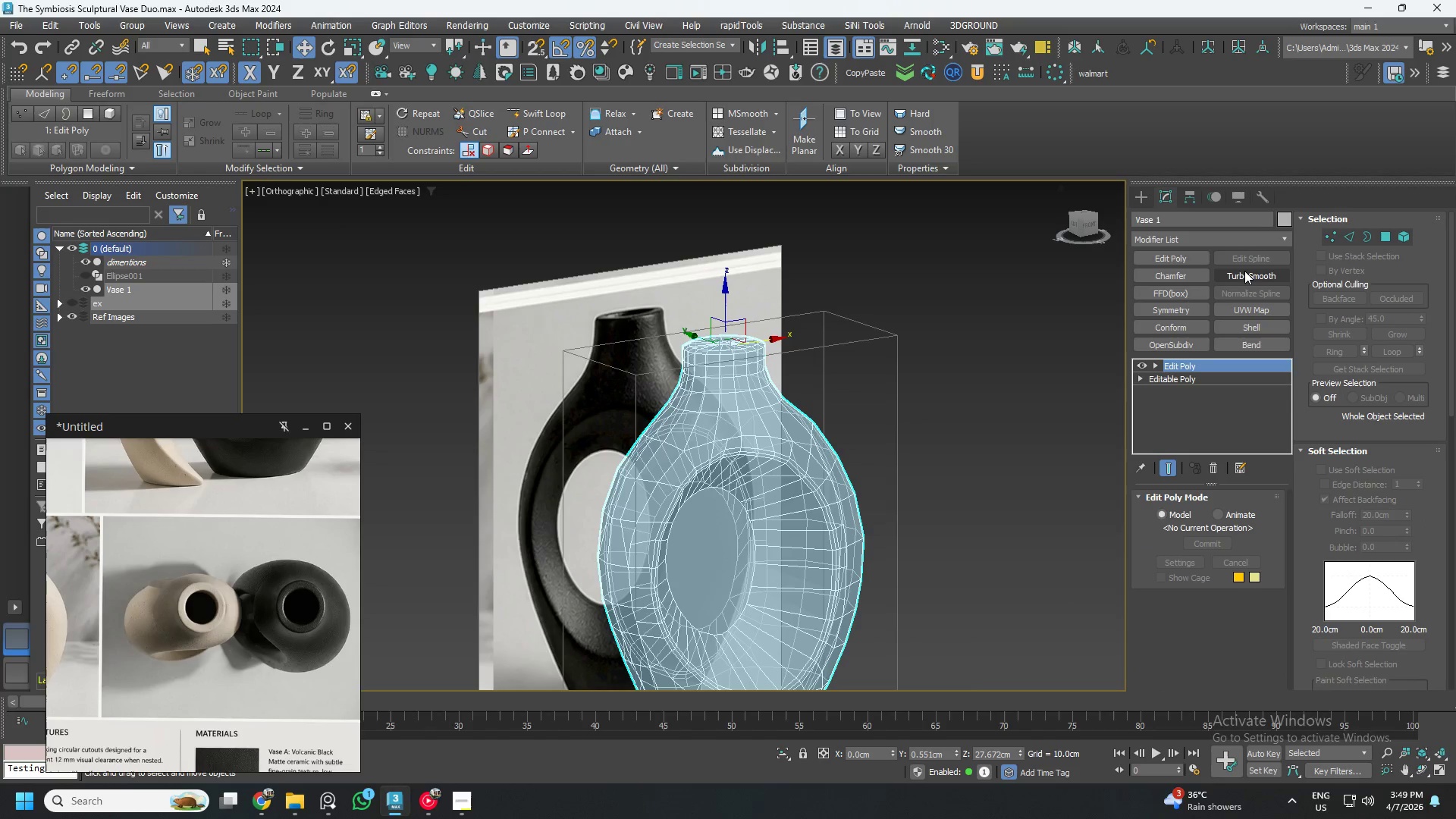 
left_click([1244, 271])
 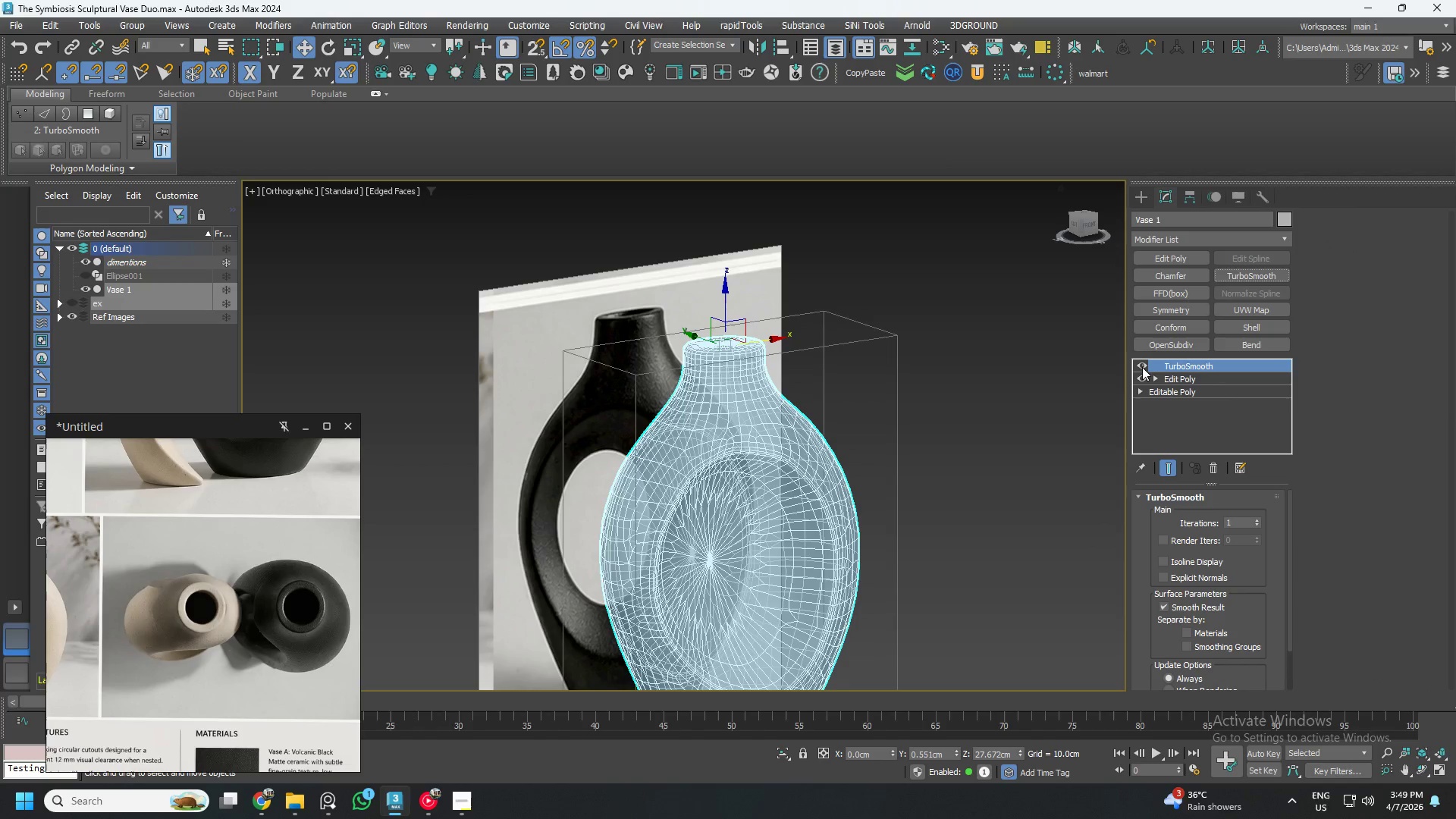 
left_click([1142, 366])
 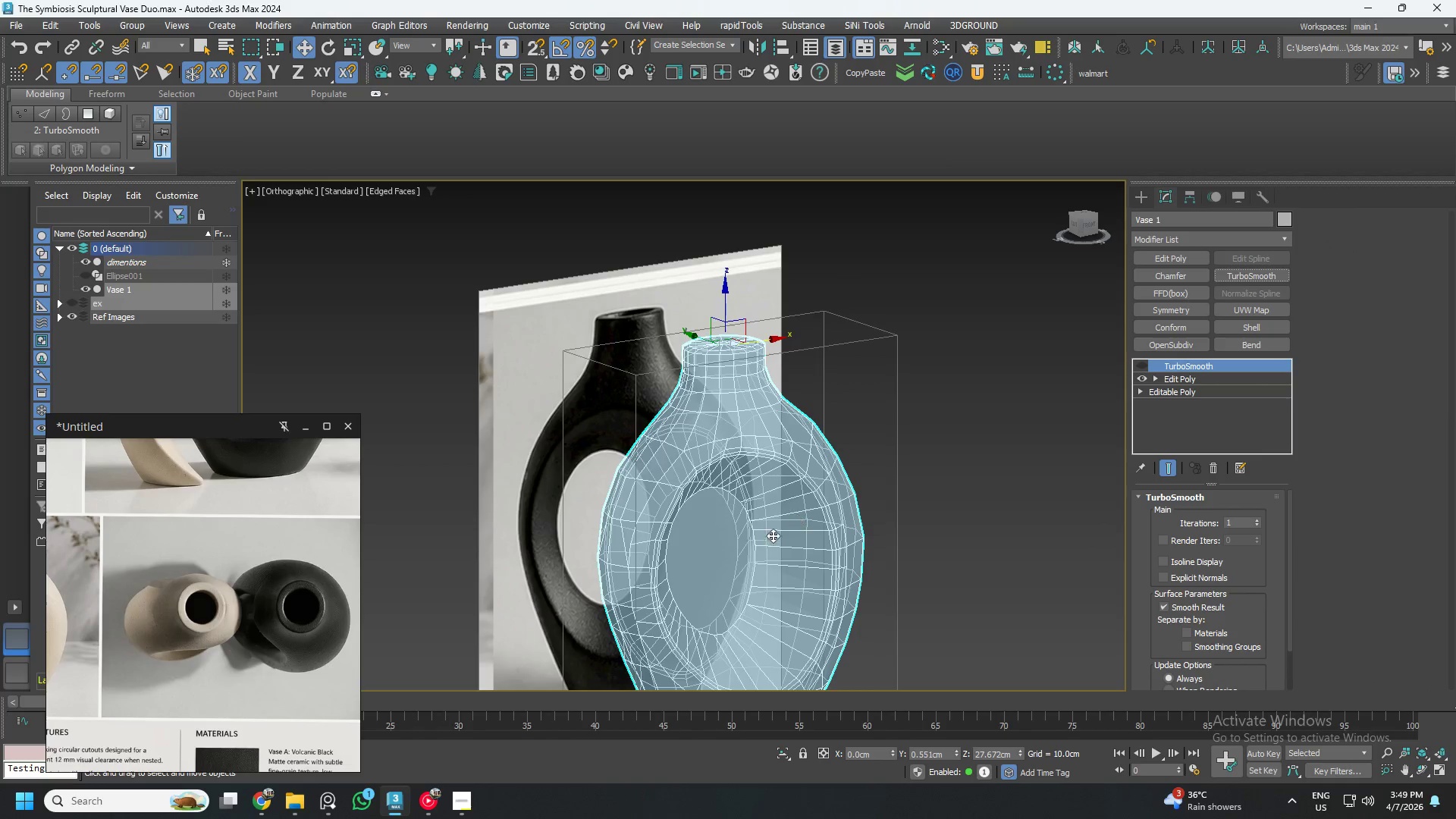 
scroll: coordinate [731, 548], scroll_direction: up, amount: 1.0
 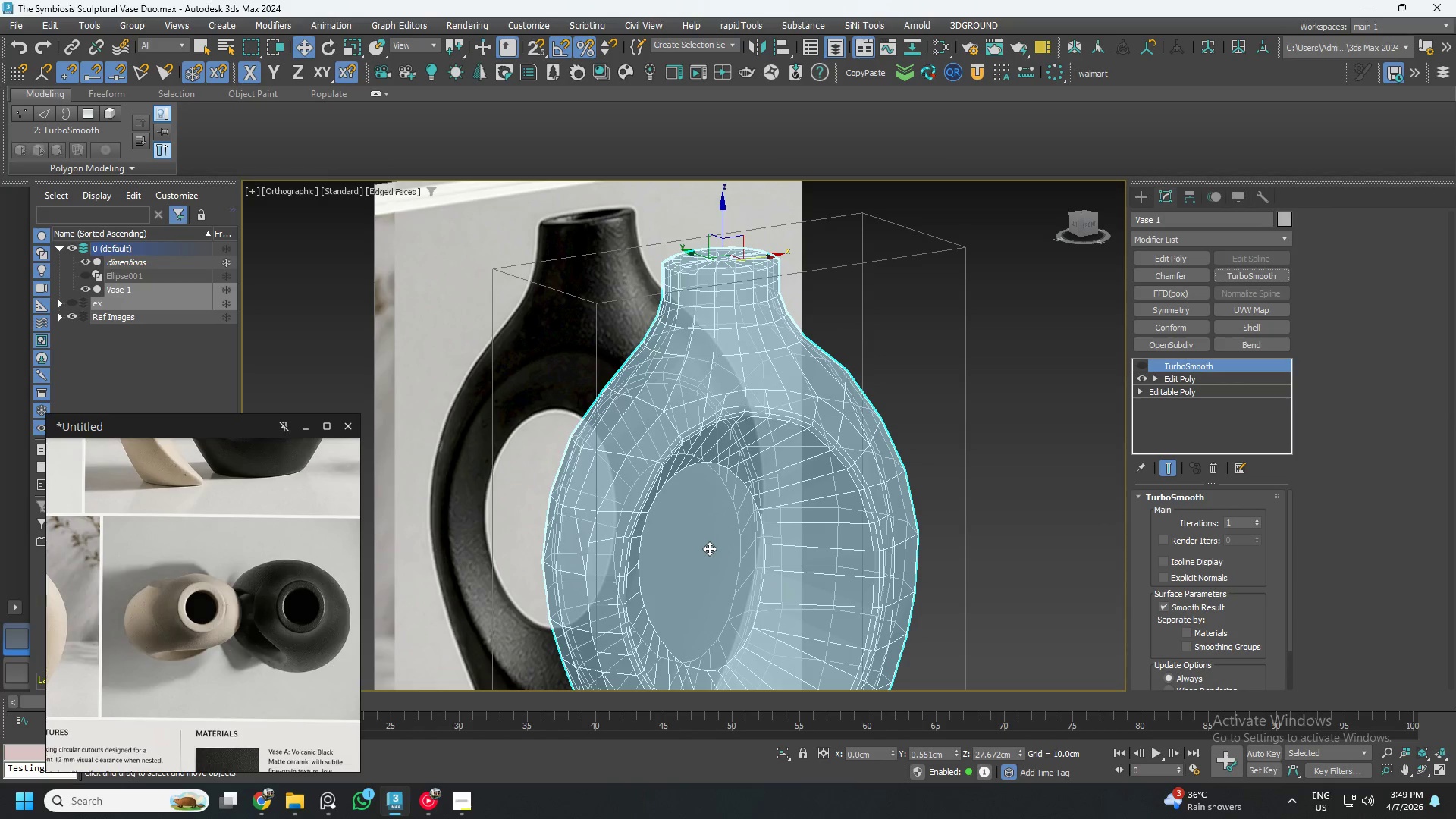 
key(4)
 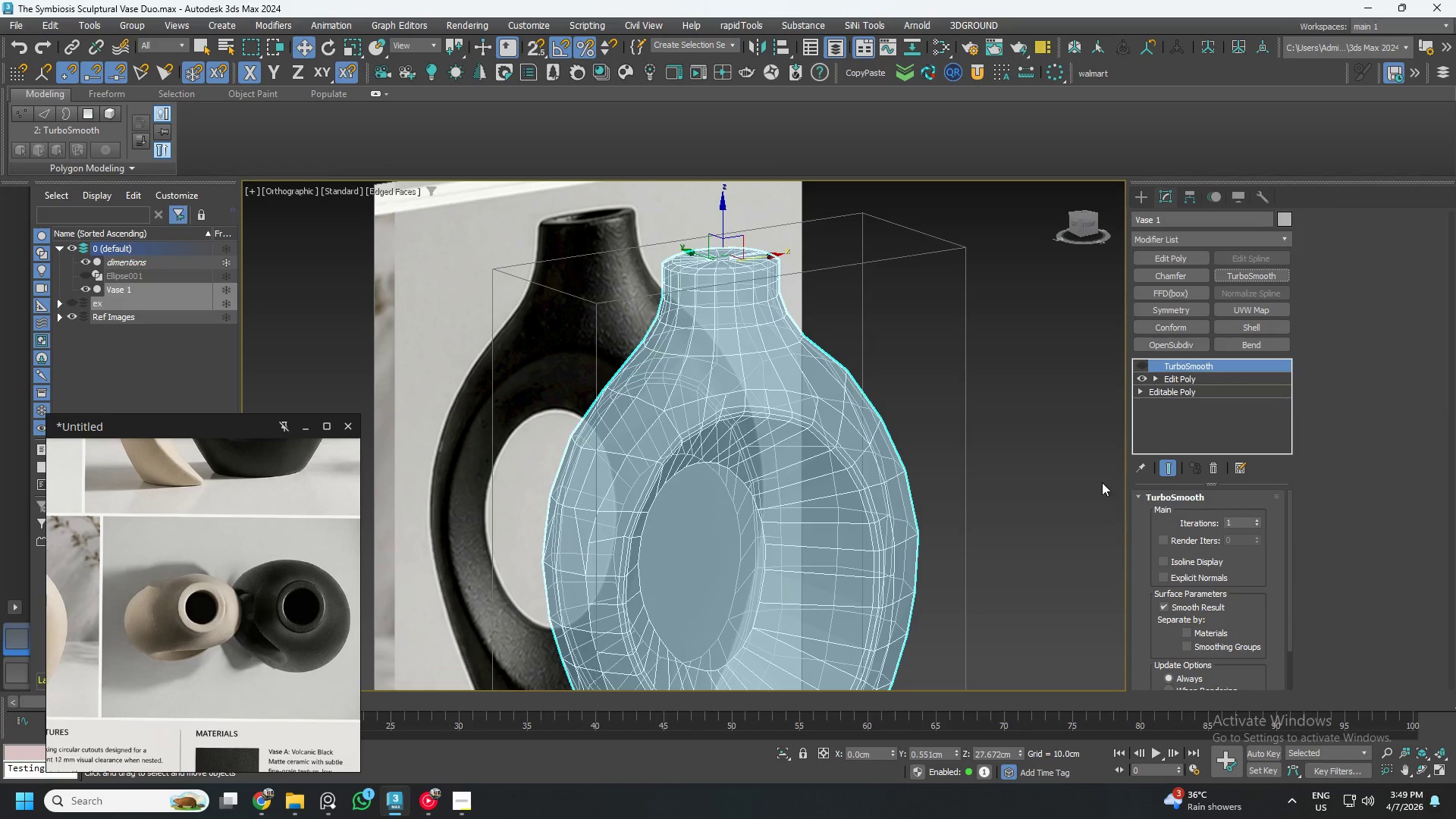 
left_click([1175, 377])